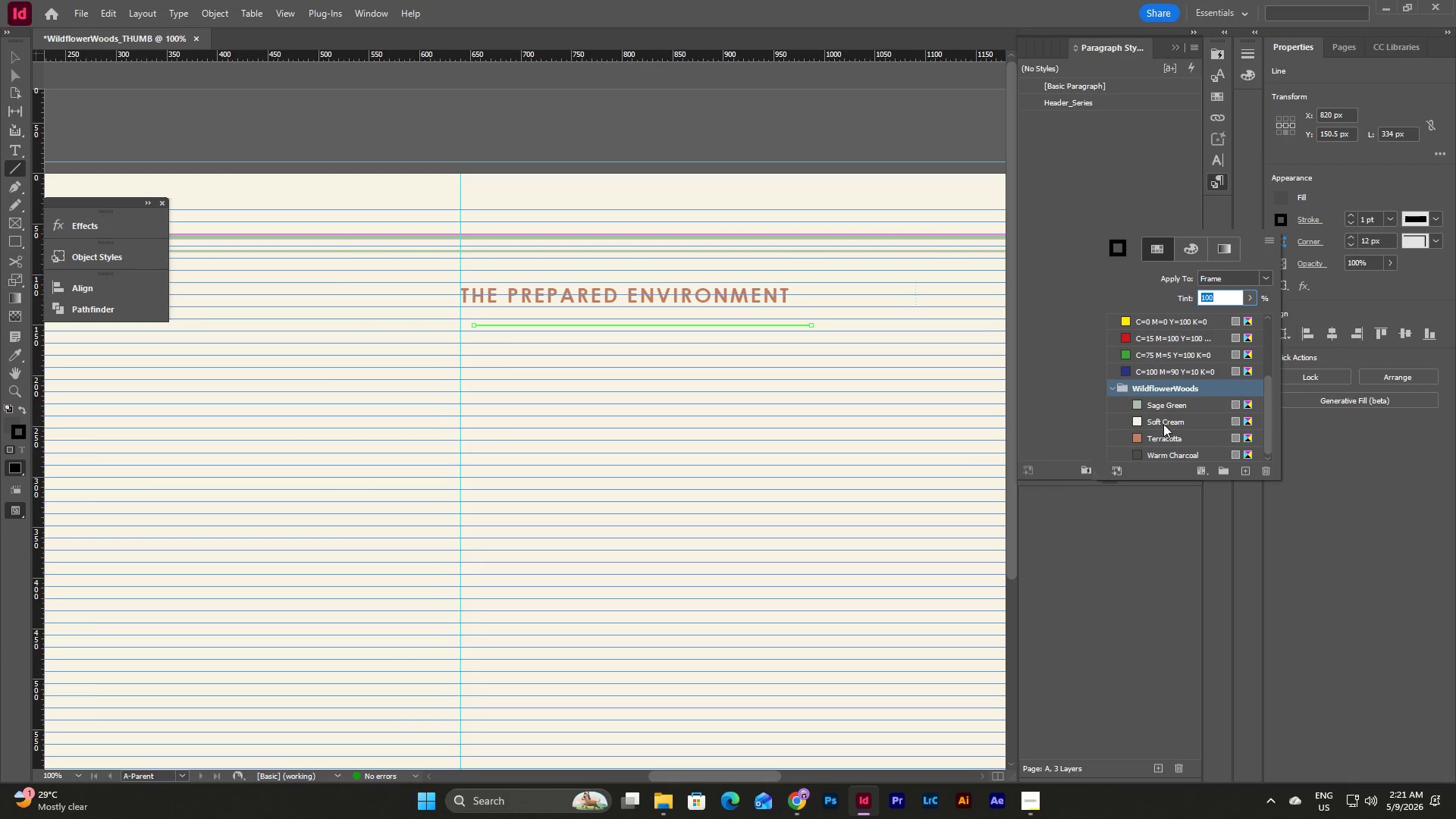 
left_click([1169, 404])
 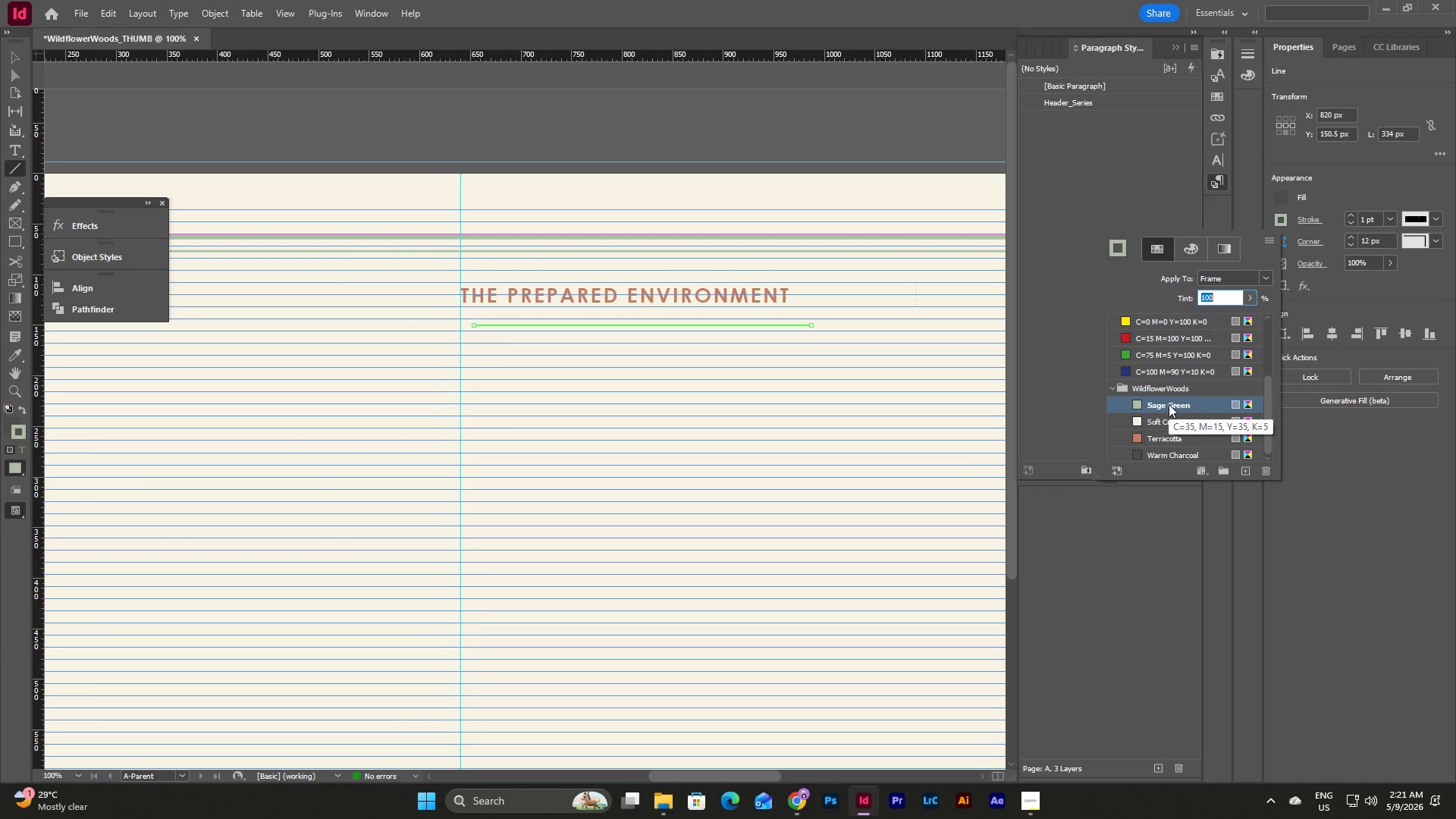 
wait(8.84)
 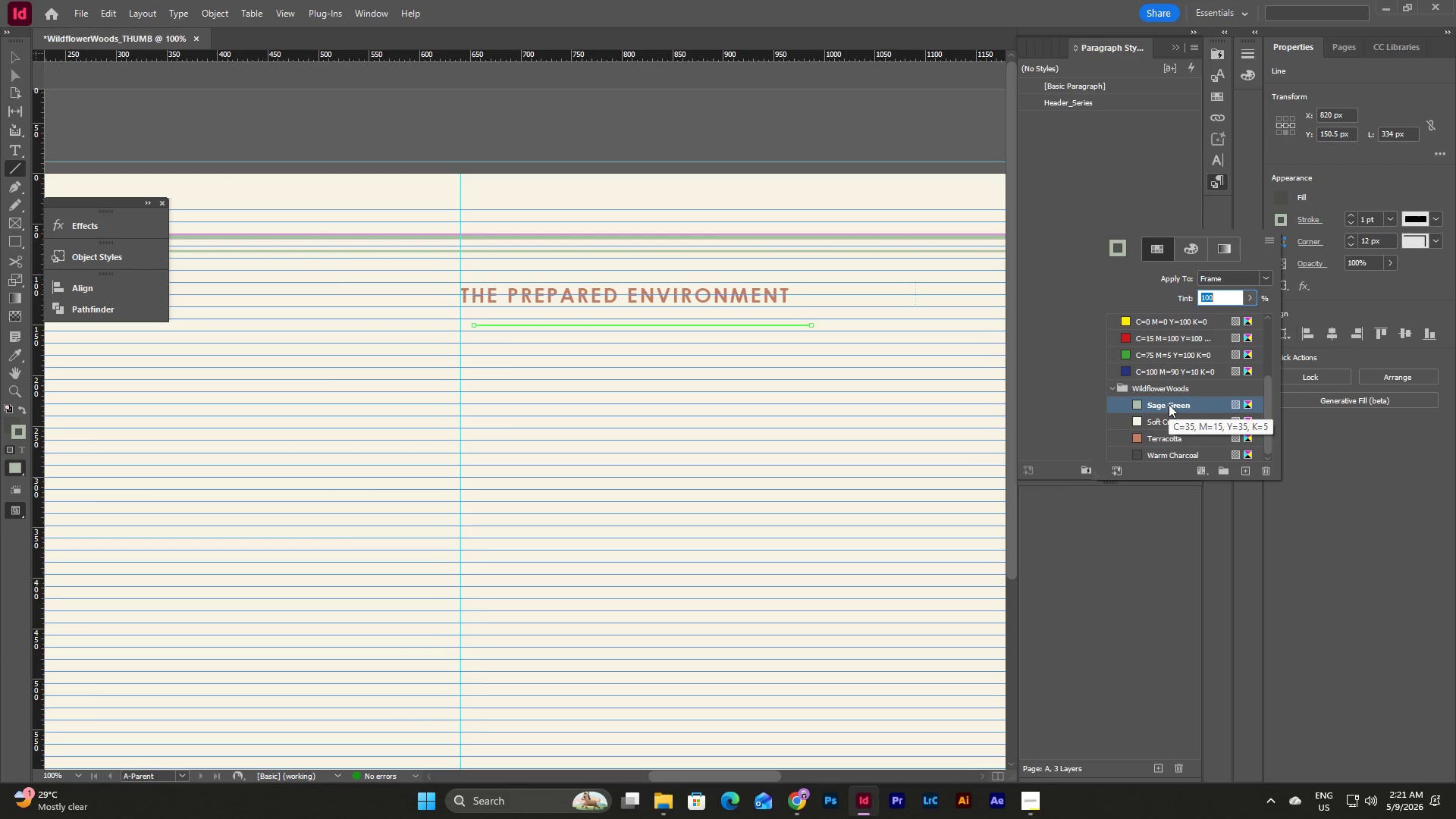 
double_click([1282, 197])
 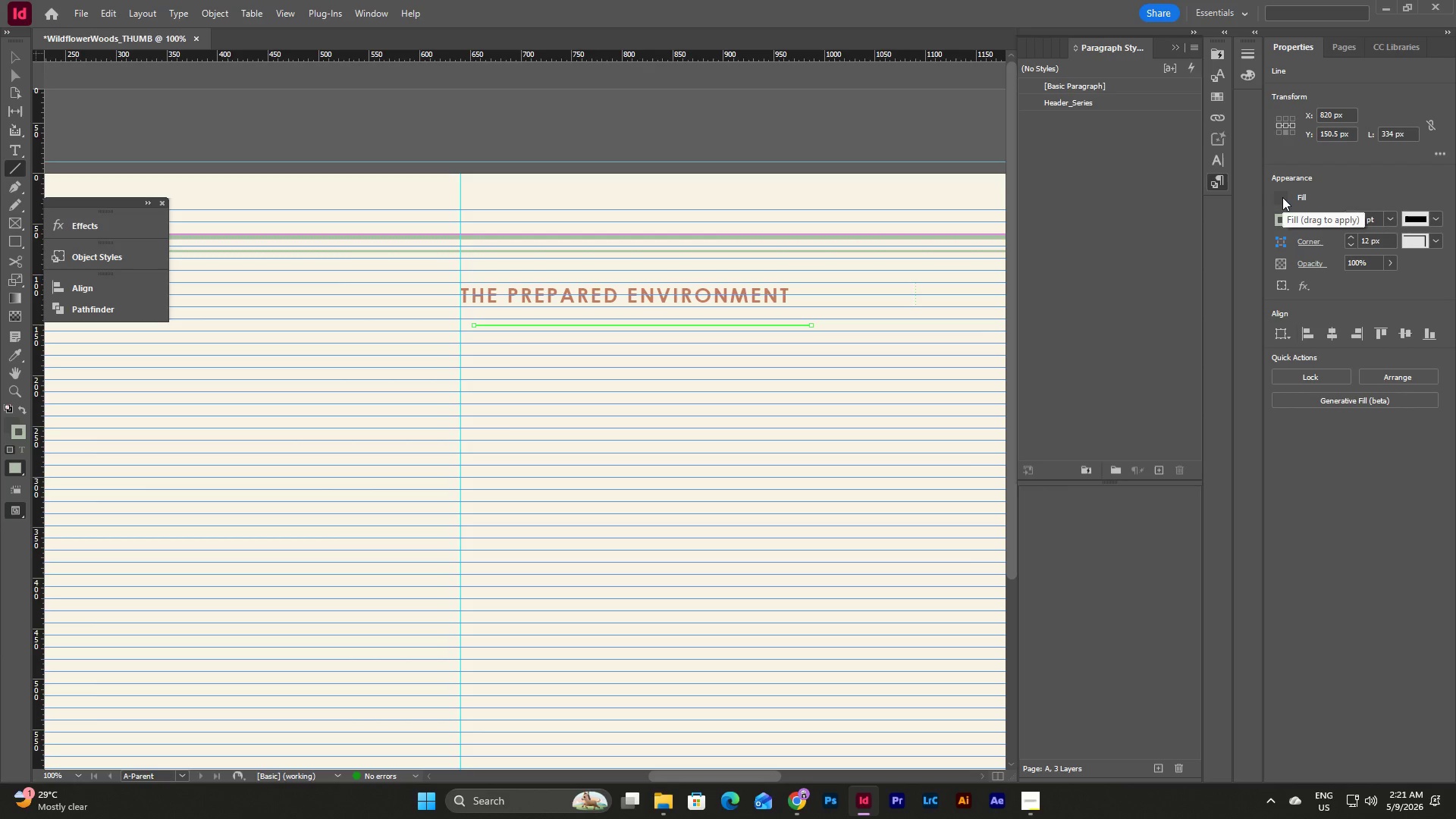 
left_click([1282, 197])
 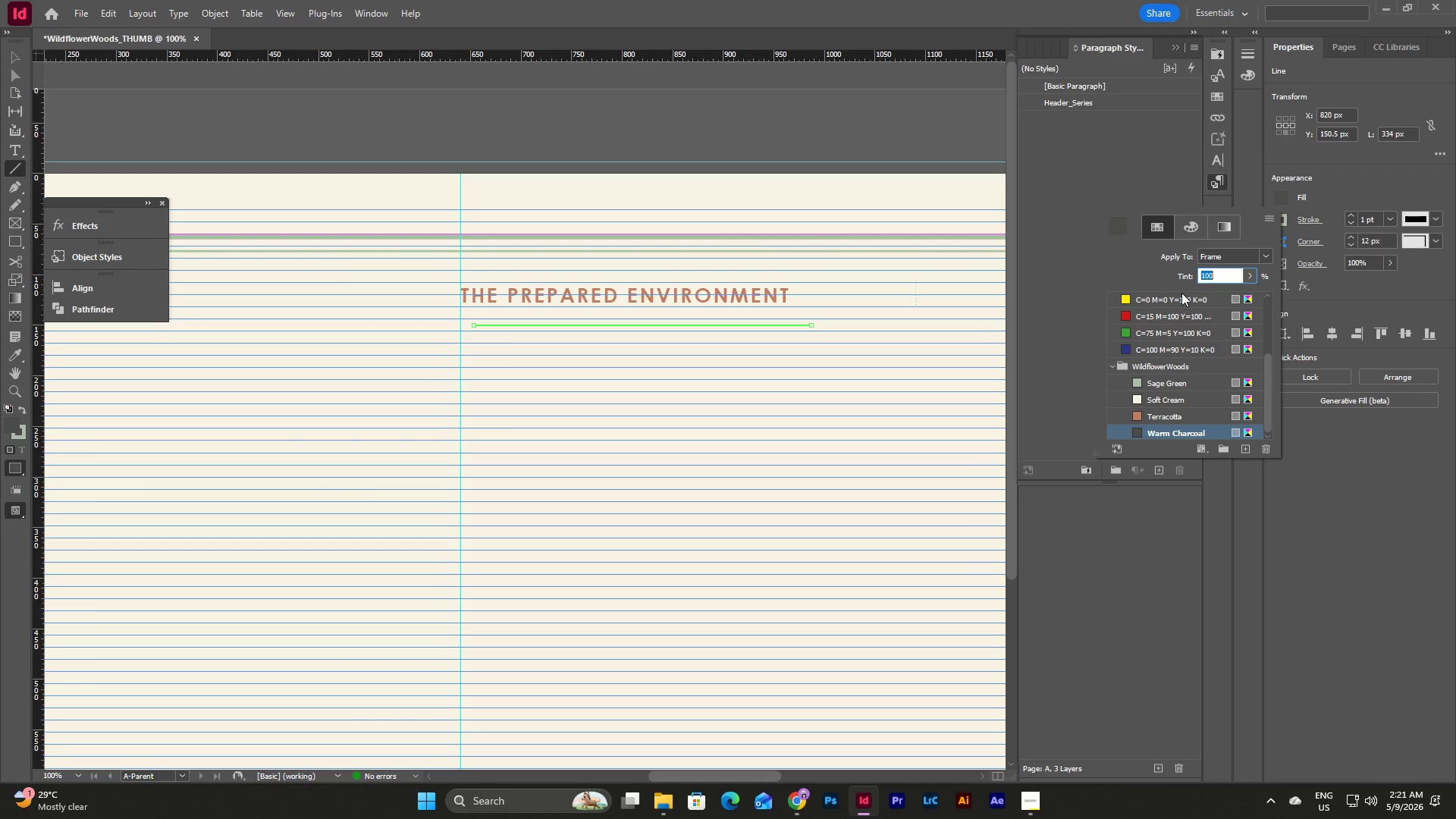 
scroll: coordinate [1181, 332], scroll_direction: up, amount: 10.0
 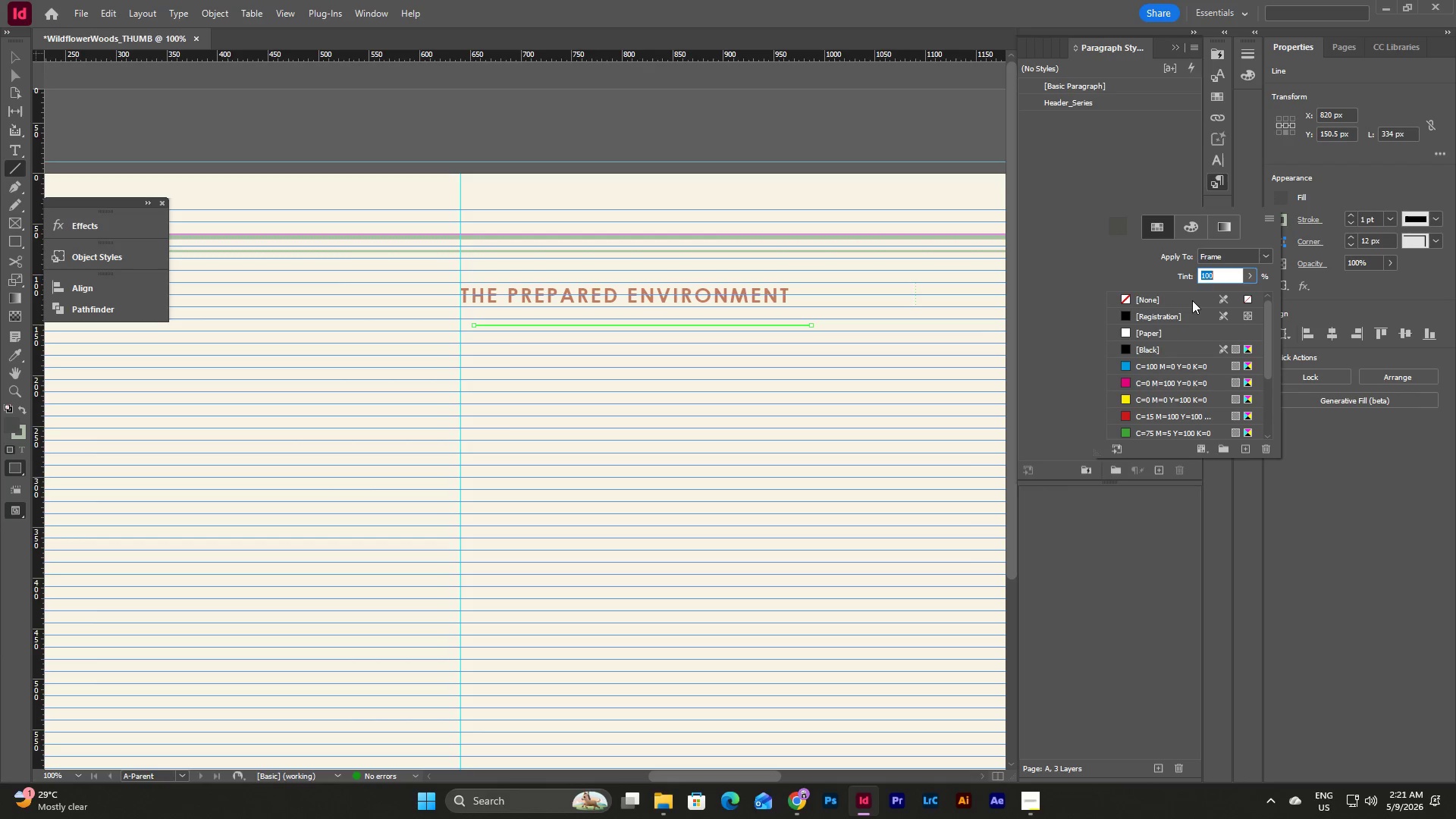 
left_click([1194, 297])
 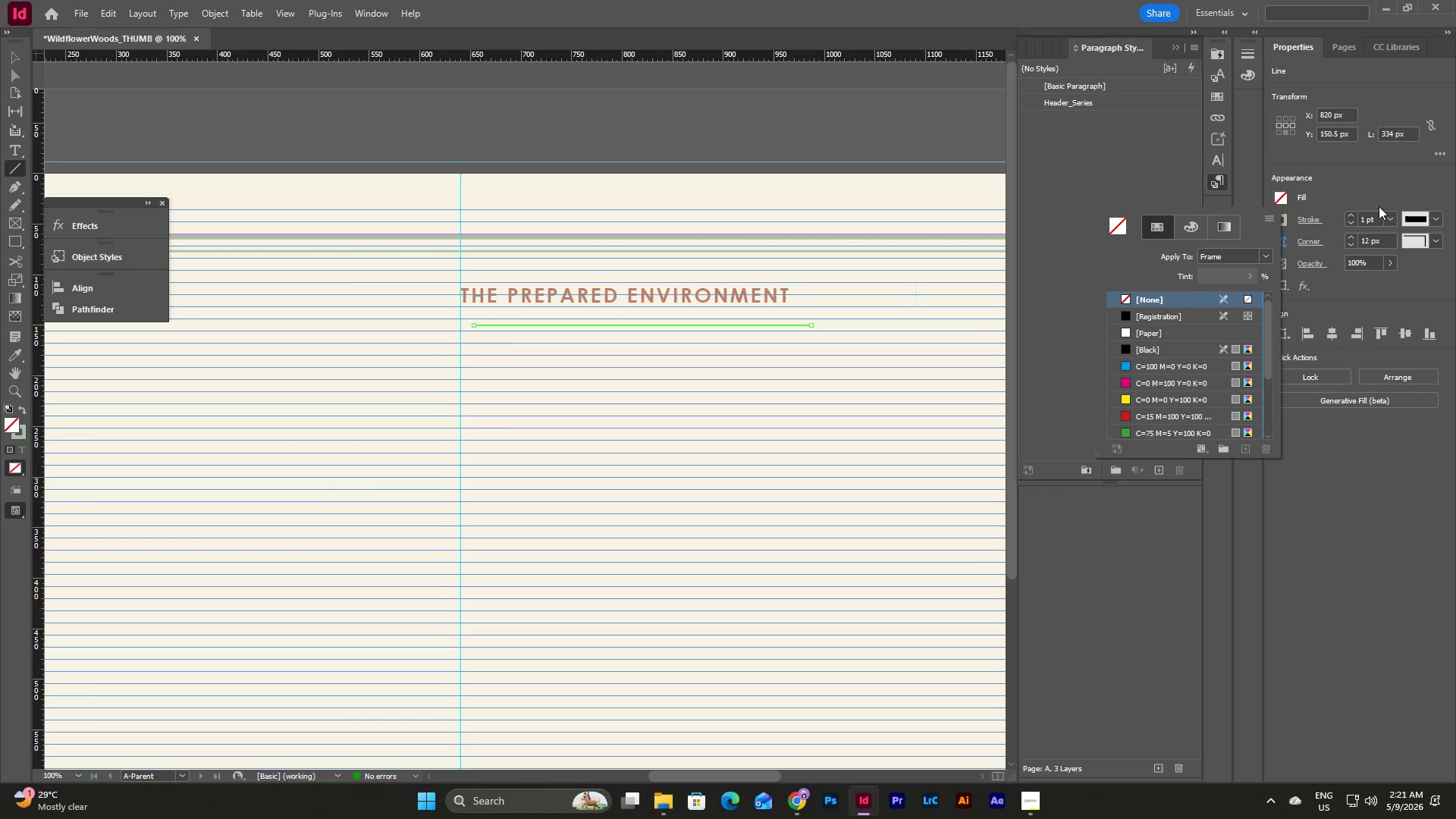 
left_click([1383, 215])
 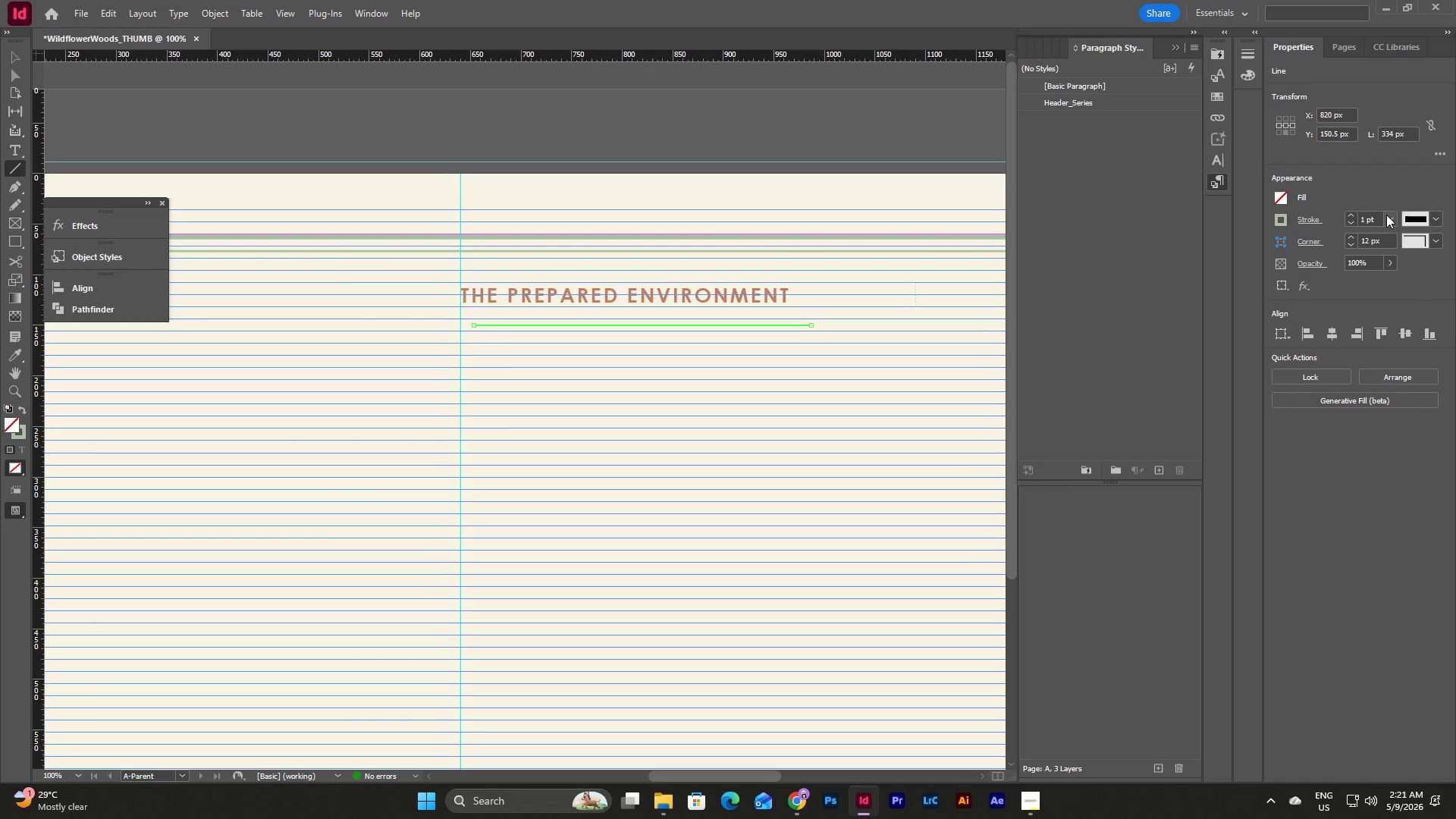 
left_click([1388, 215])
 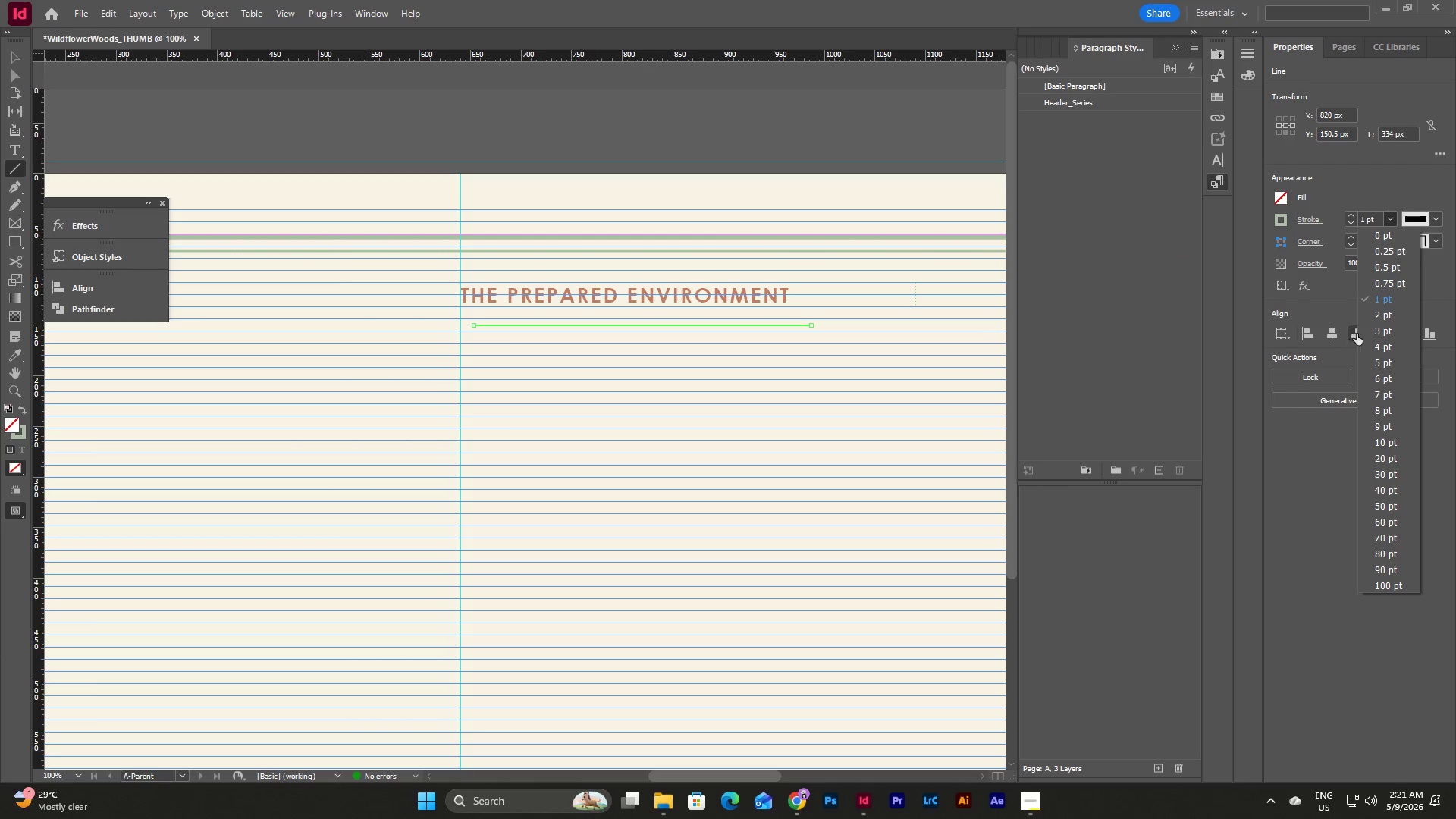 
left_click([1371, 333])
 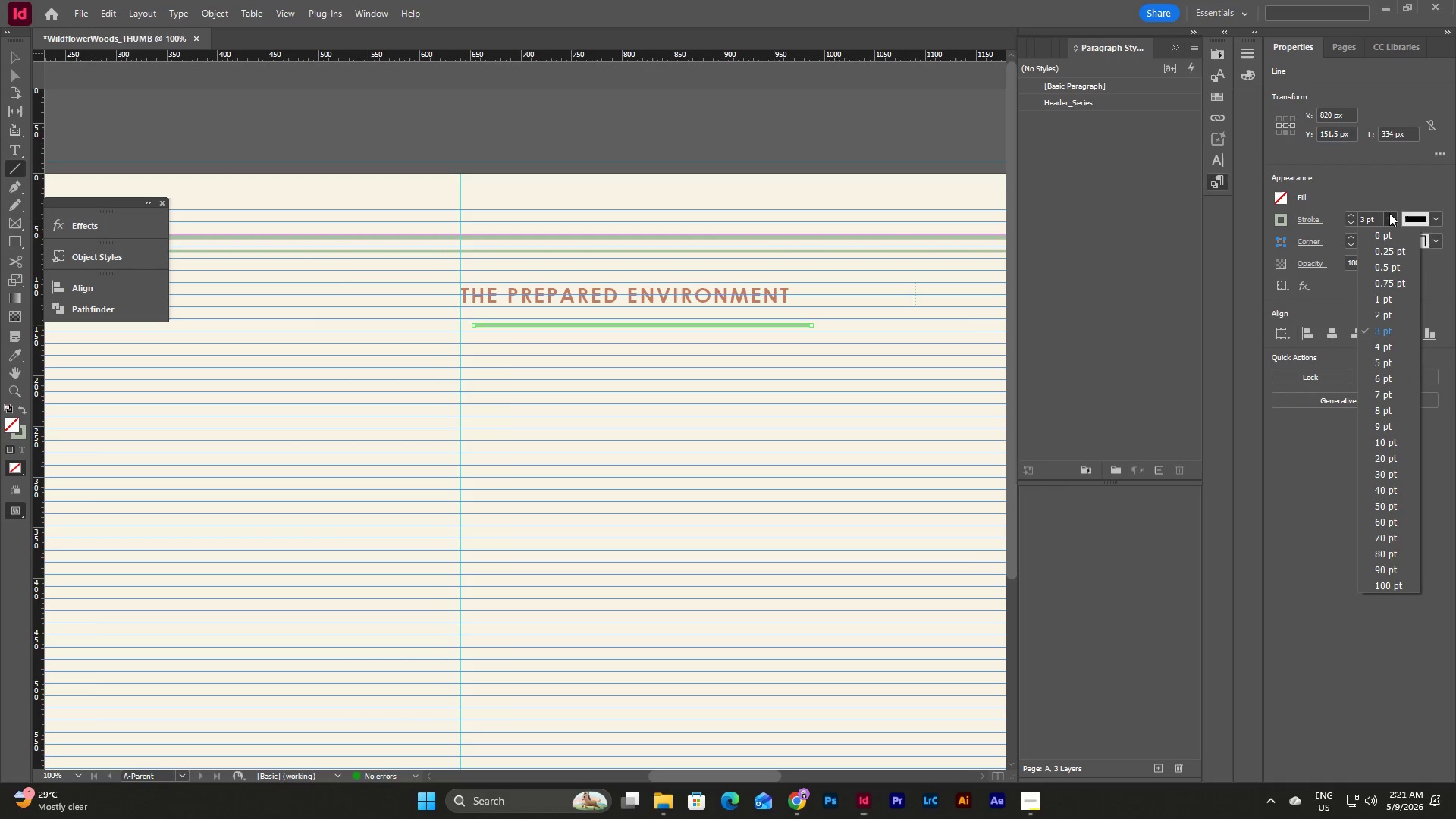 
left_click([1385, 314])
 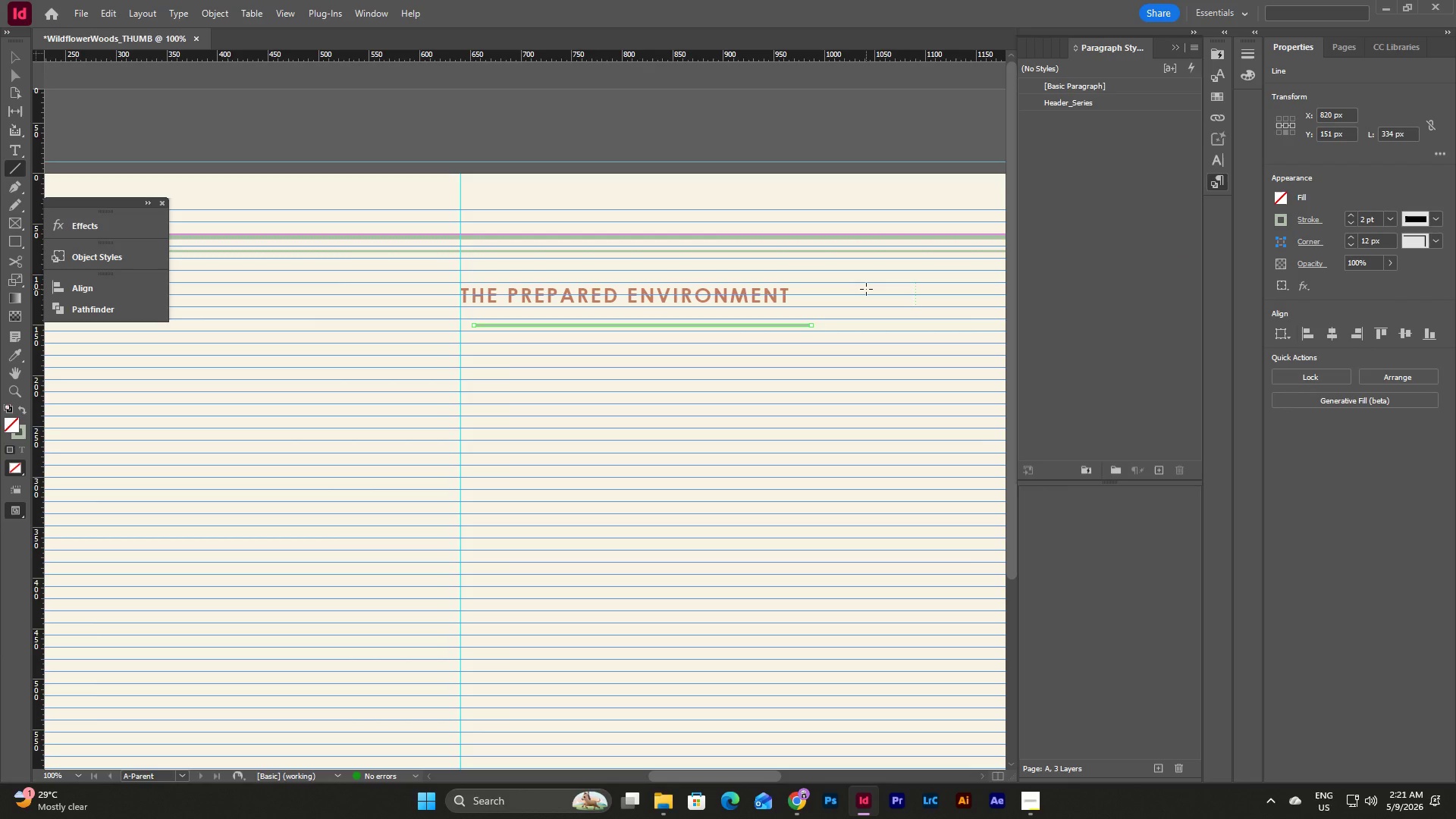 
key(Escape)
 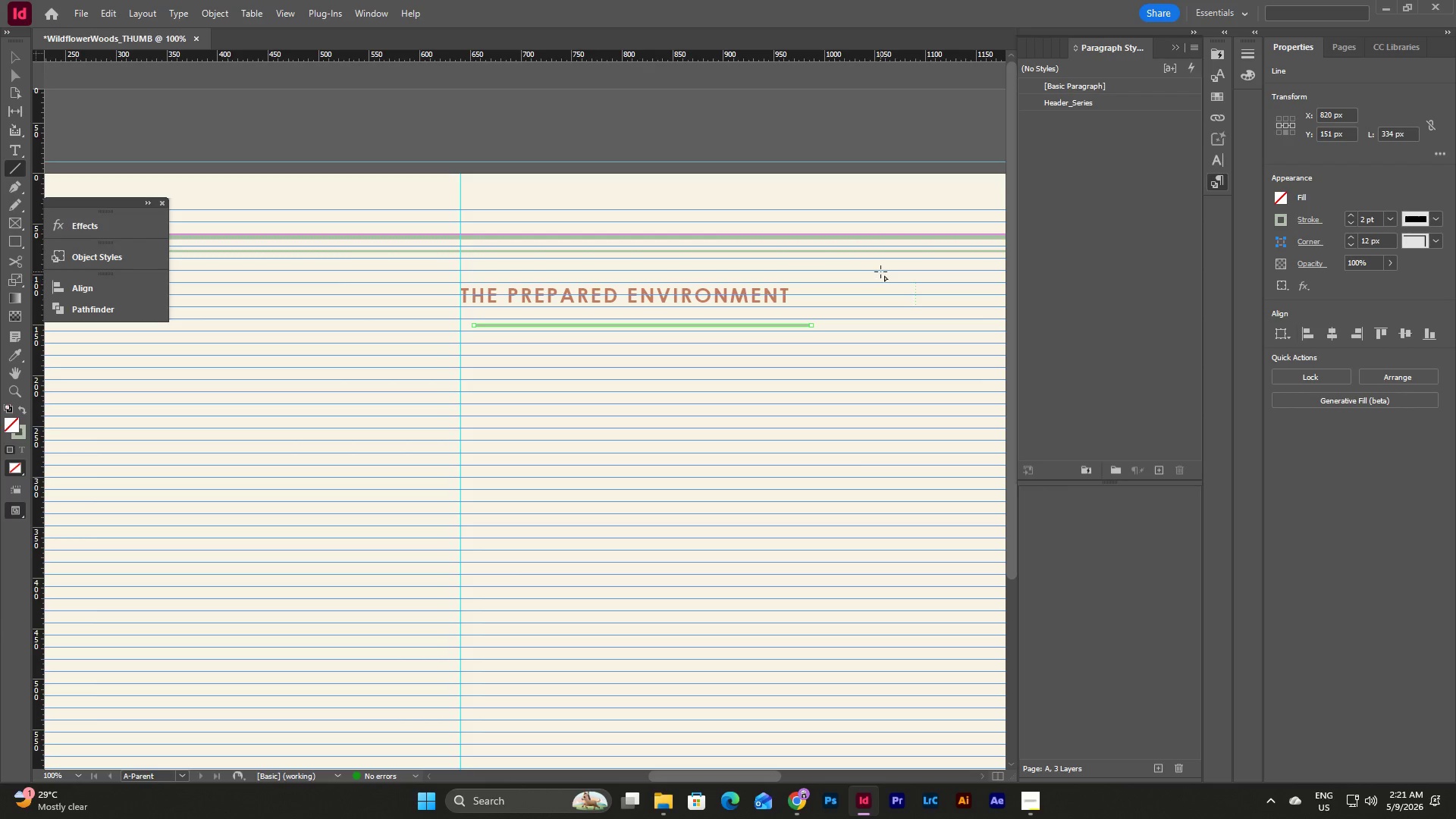 
key(V)
 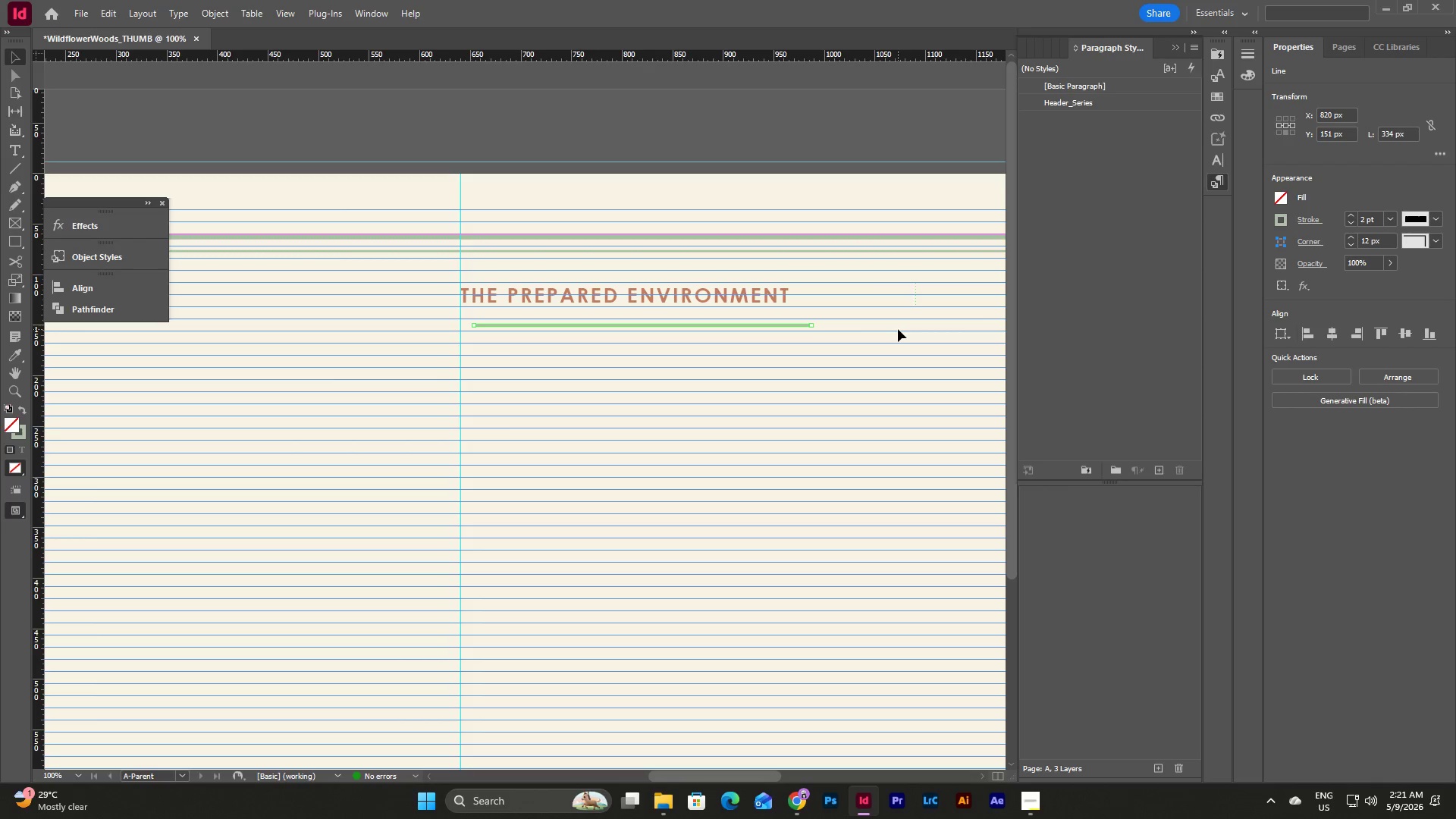 
left_click([898, 329])
 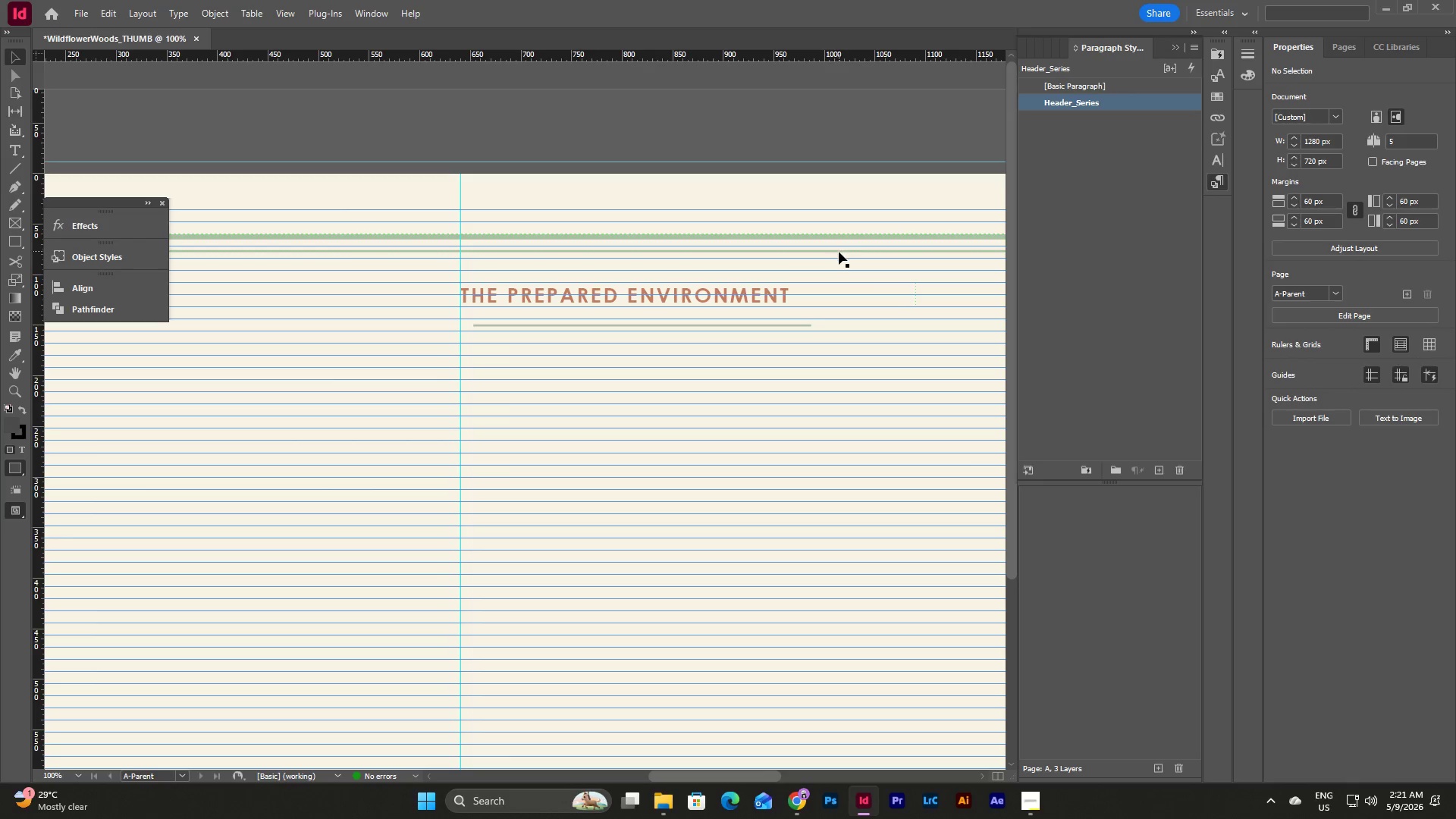 
double_click([839, 252])
 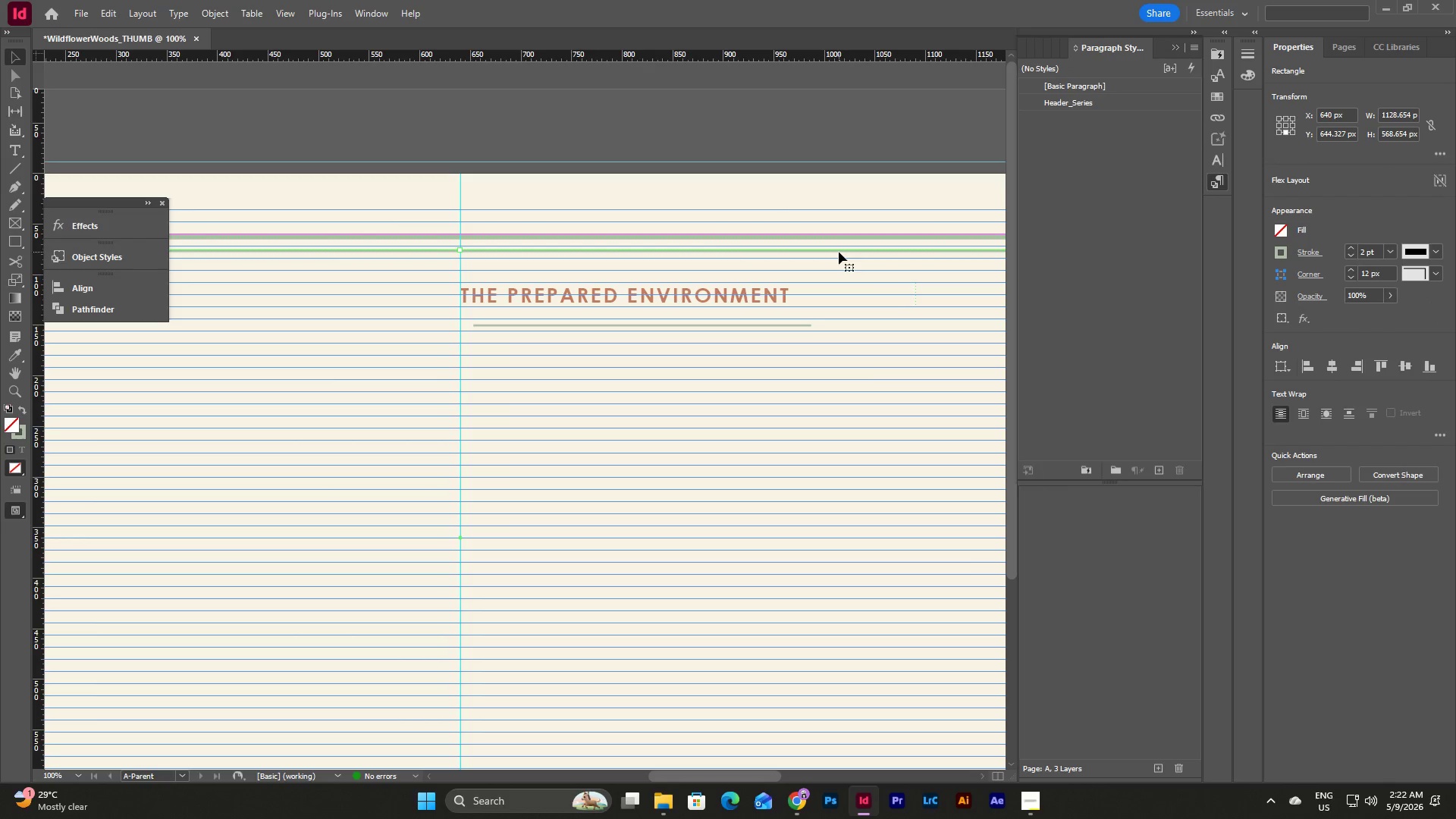 
left_click([874, 461])
 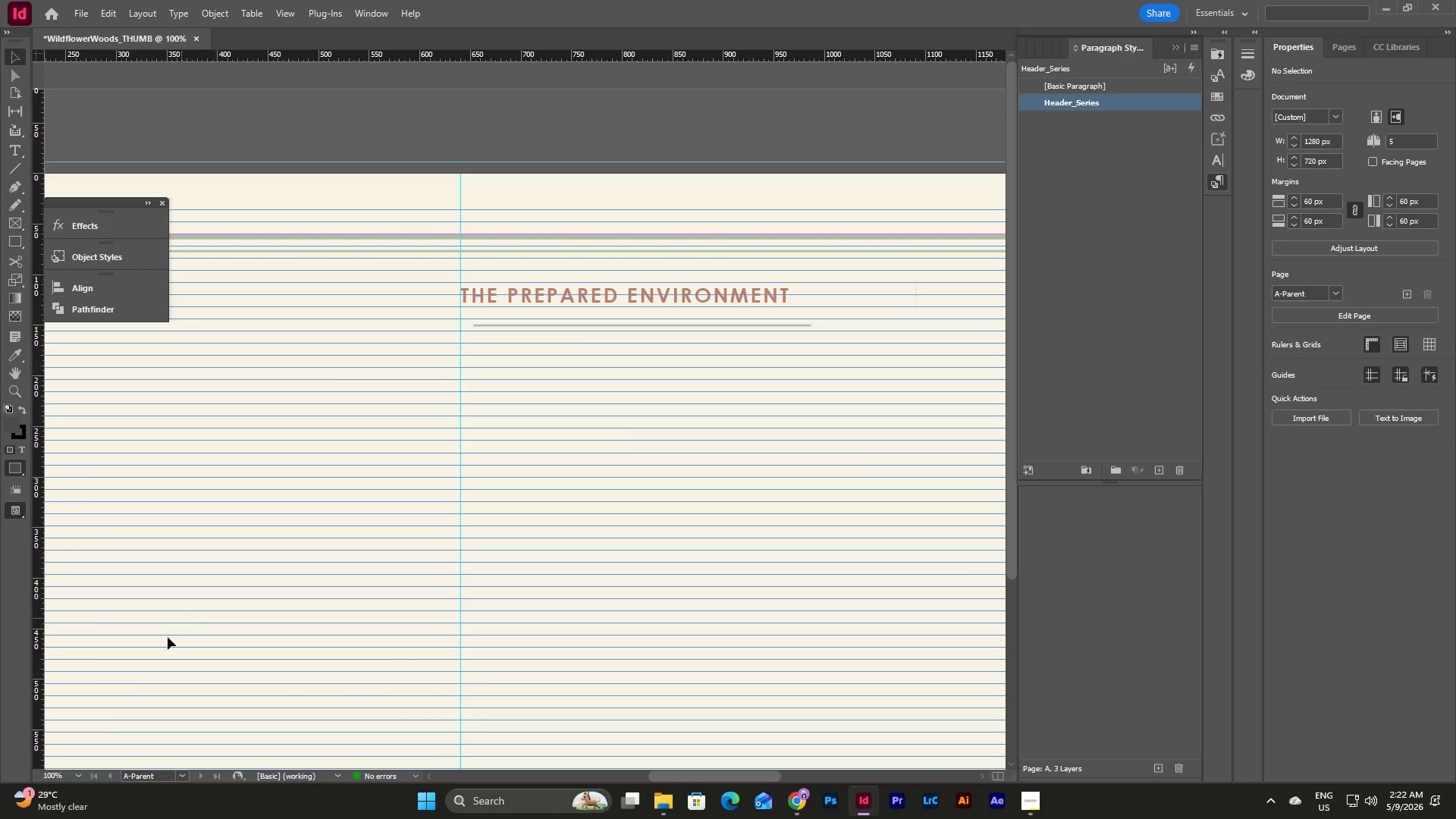 
left_click([80, 778])
 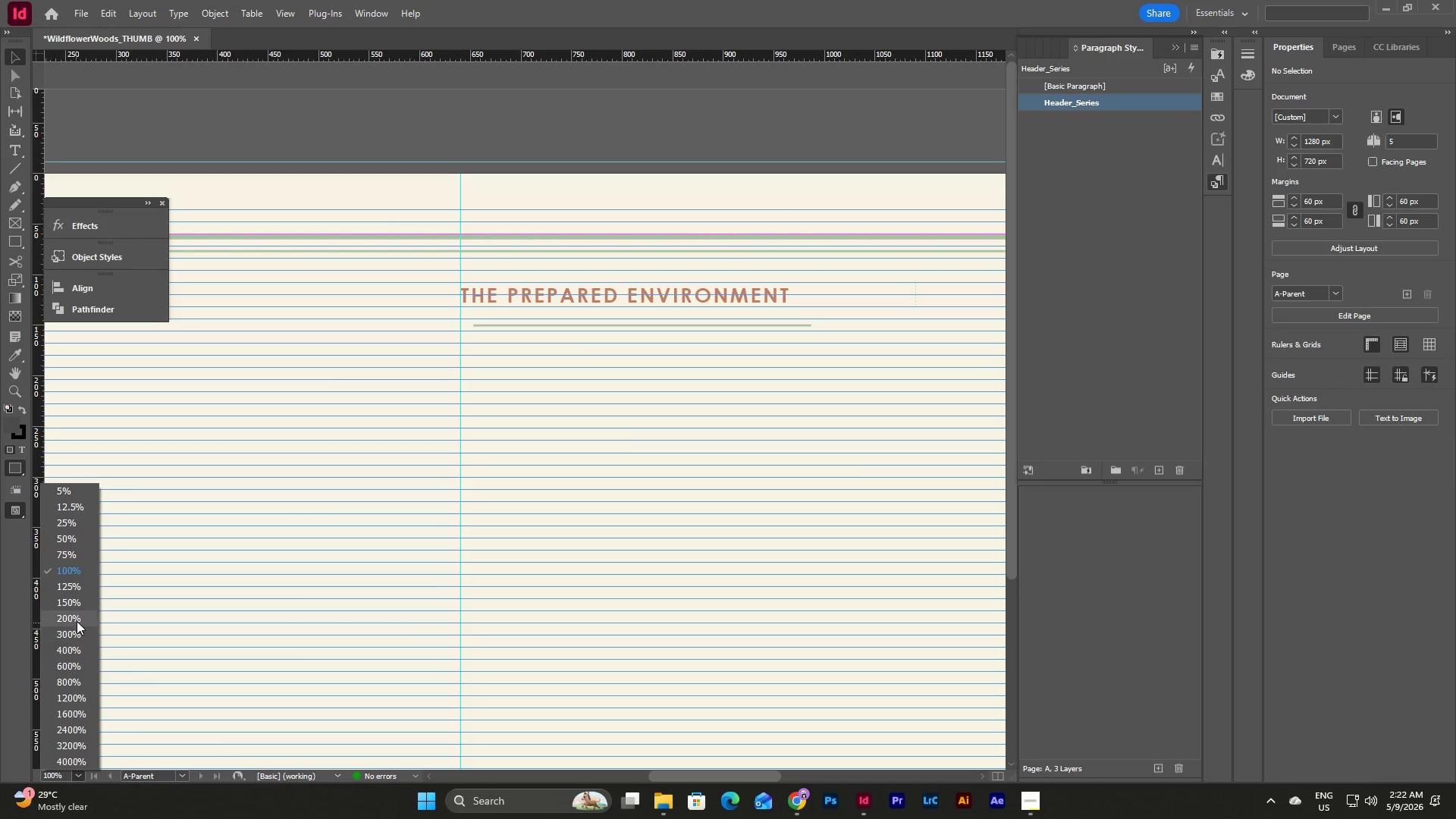 
left_click([77, 620])
 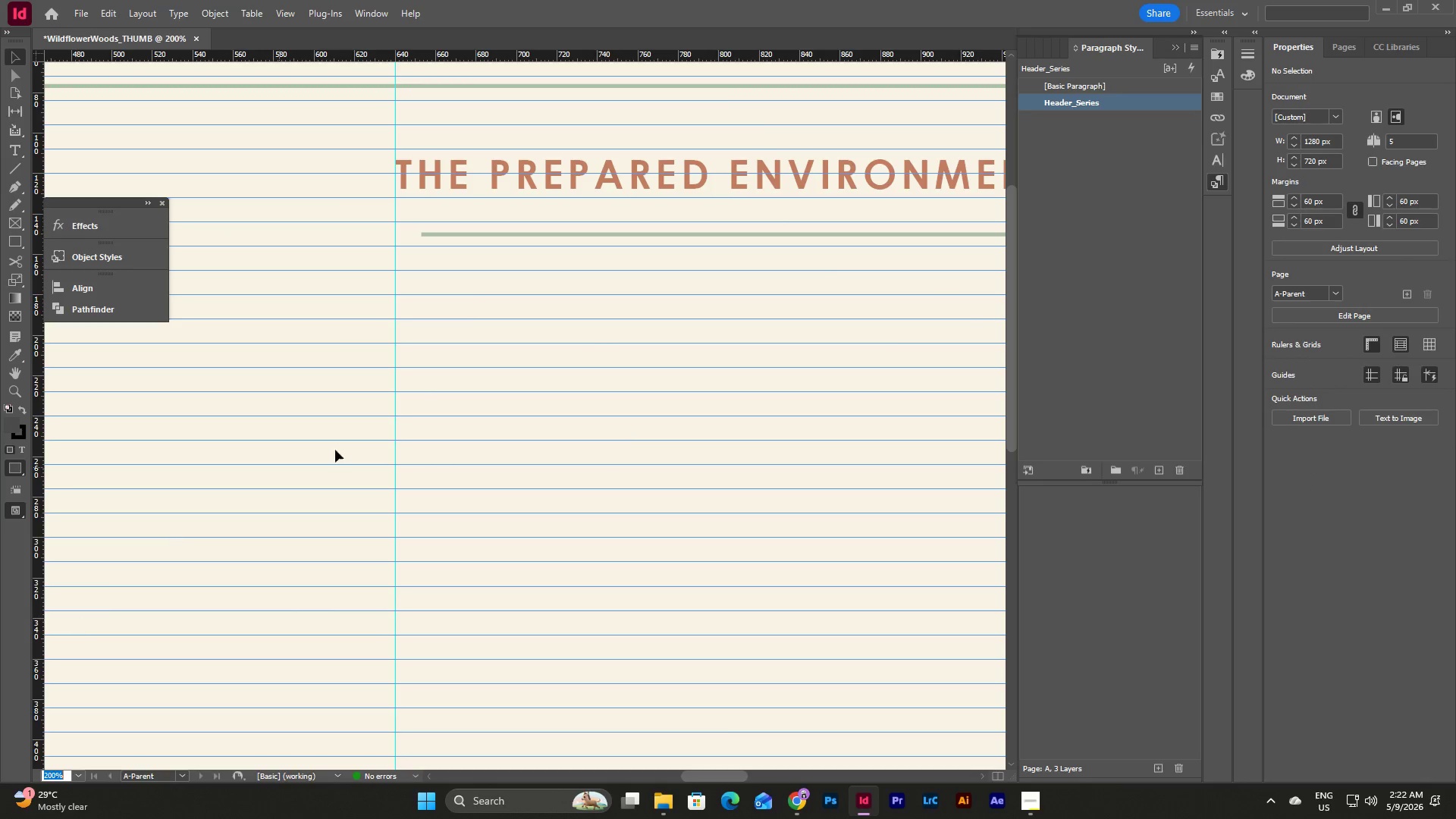 
scroll: coordinate [422, 452], scroll_direction: up, amount: 5.0
 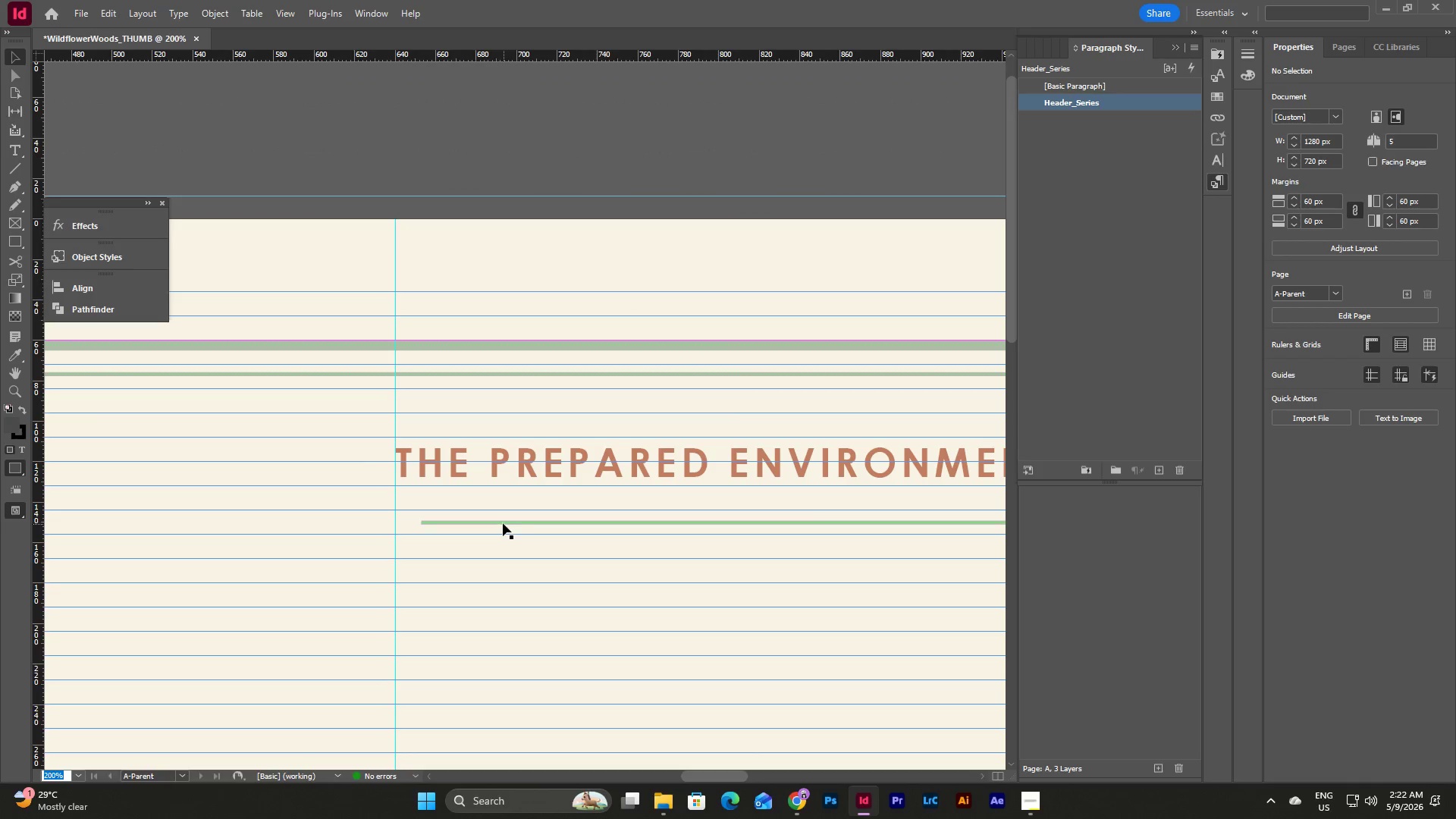 
left_click_drag(start_coordinate=[502, 522], to_coordinate=[475, 522])
 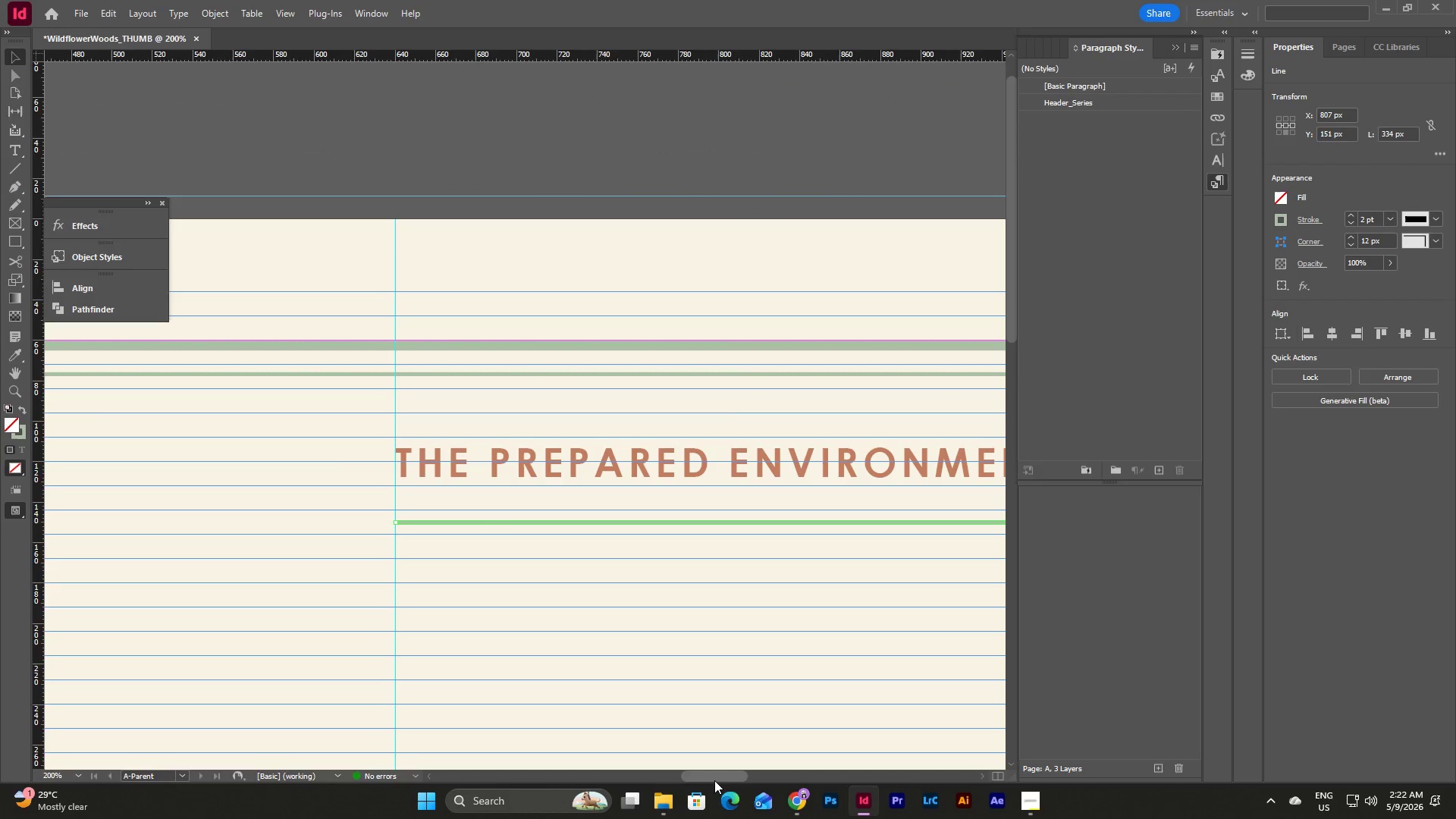 
left_click_drag(start_coordinate=[714, 778], to_coordinate=[735, 753])
 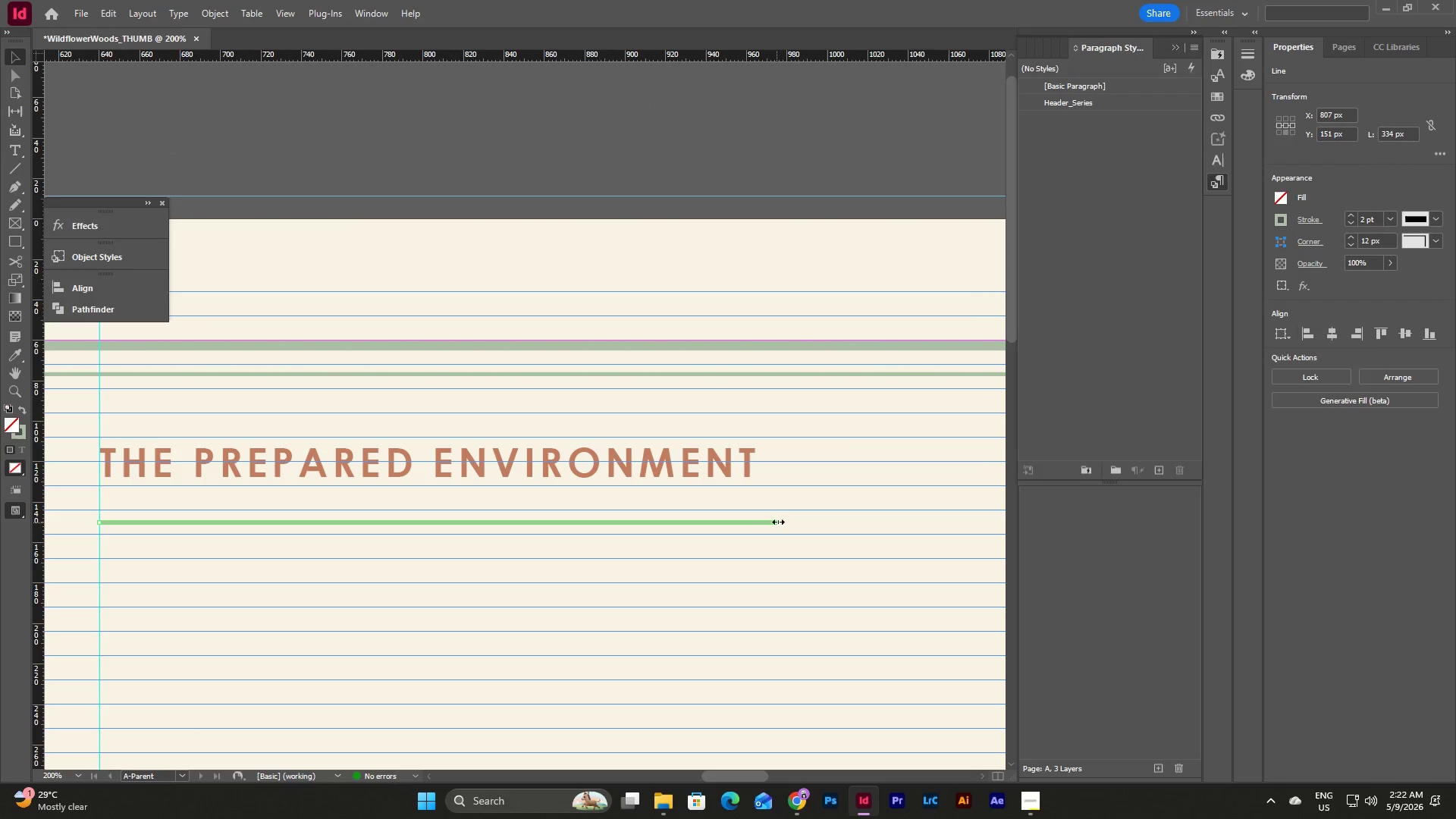 
left_click_drag(start_coordinate=[778, 522], to_coordinate=[752, 526])
 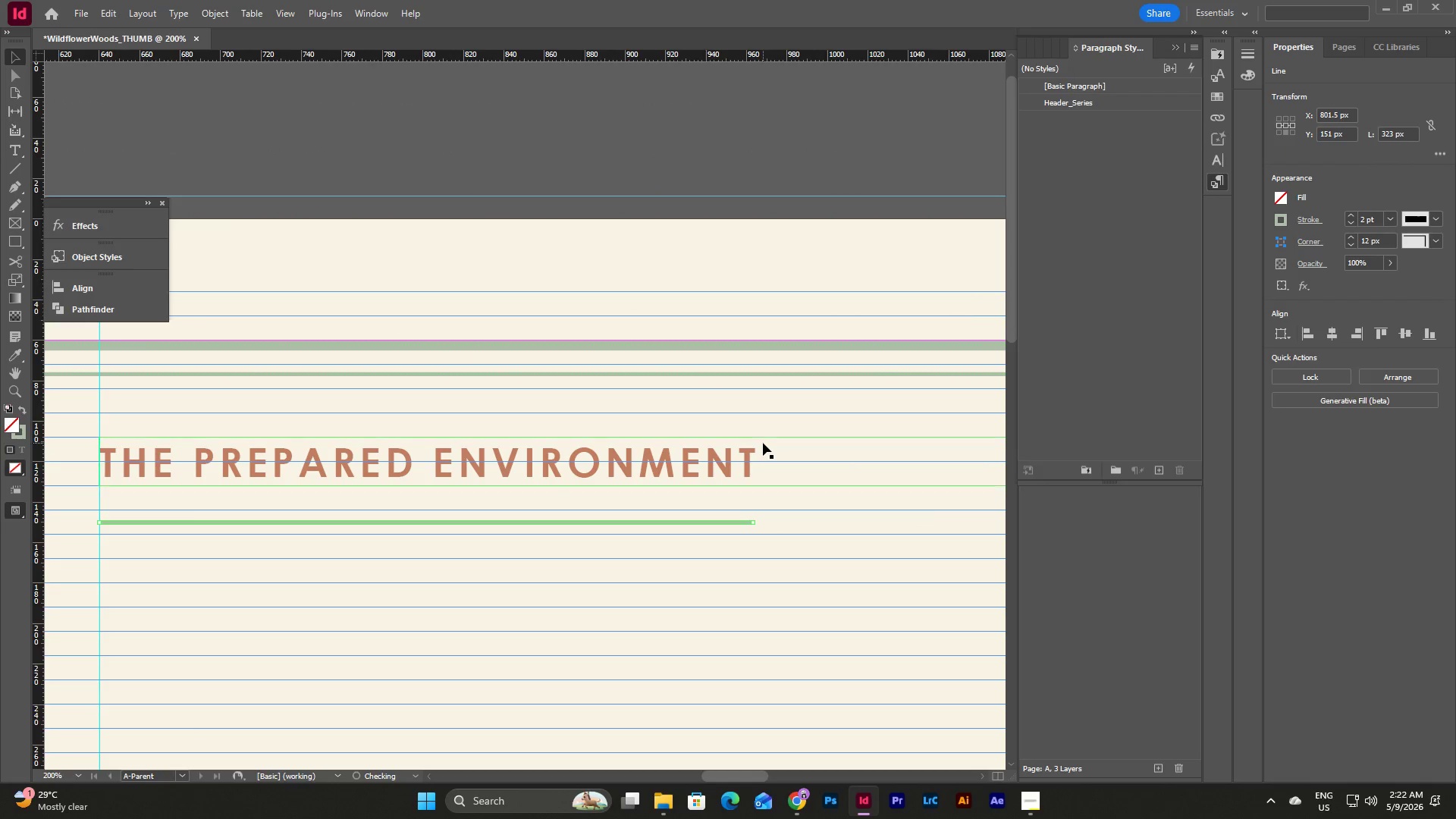 
left_click([763, 443])
 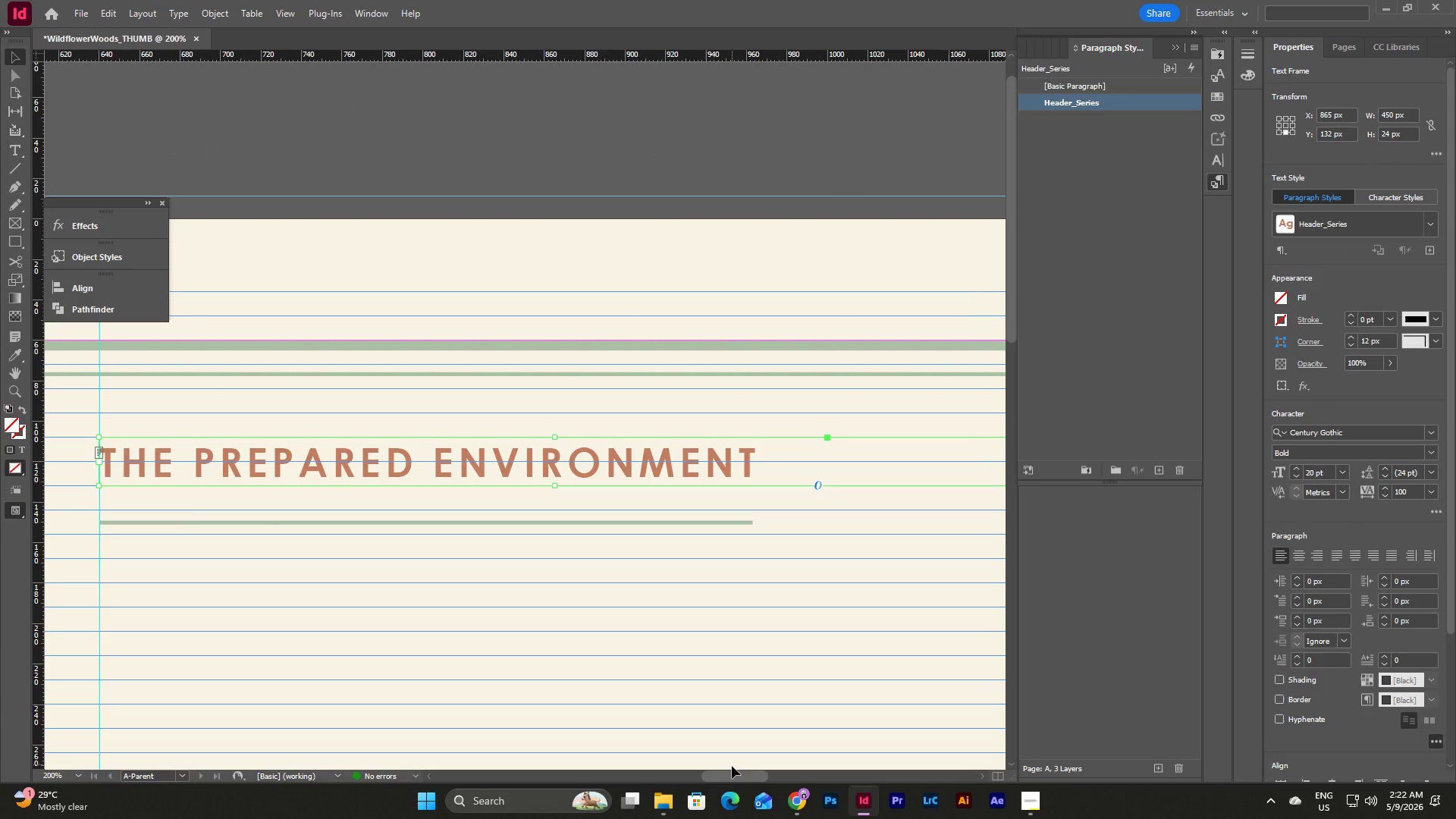 
left_click_drag(start_coordinate=[733, 772], to_coordinate=[755, 754])
 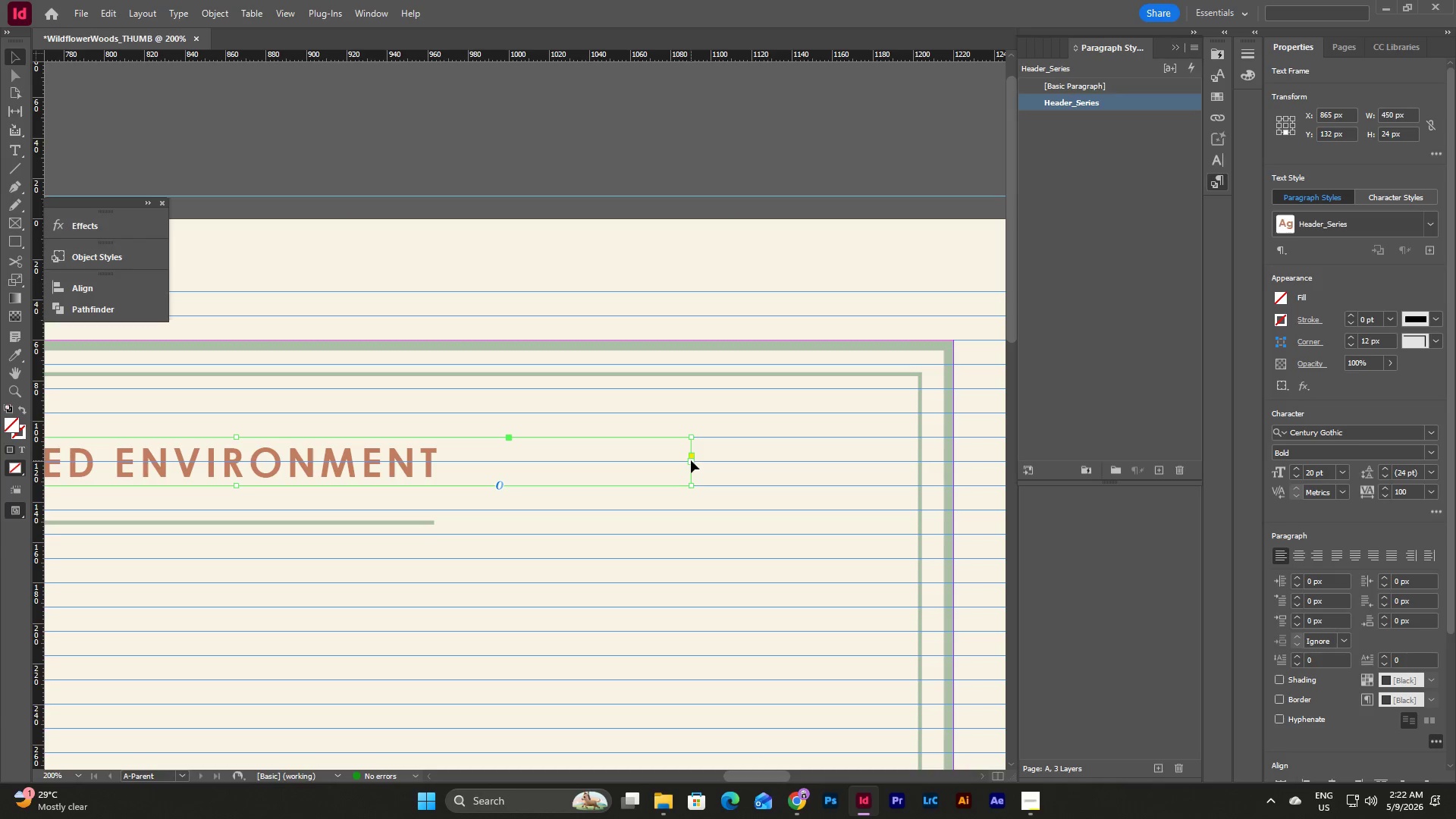 
left_click_drag(start_coordinate=[691, 461], to_coordinate=[432, 491])
 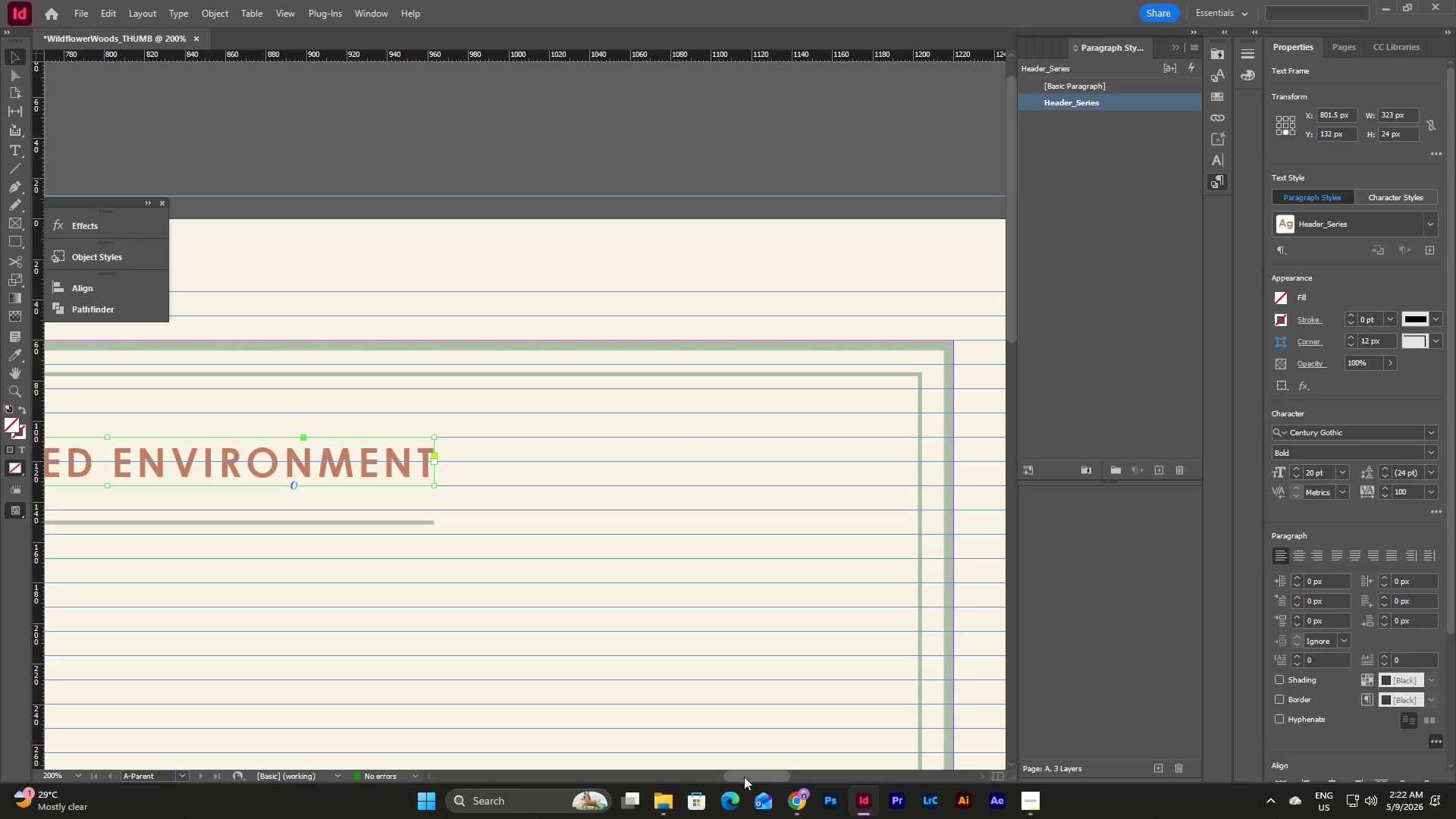 
left_click_drag(start_coordinate=[742, 774], to_coordinate=[715, 761])
 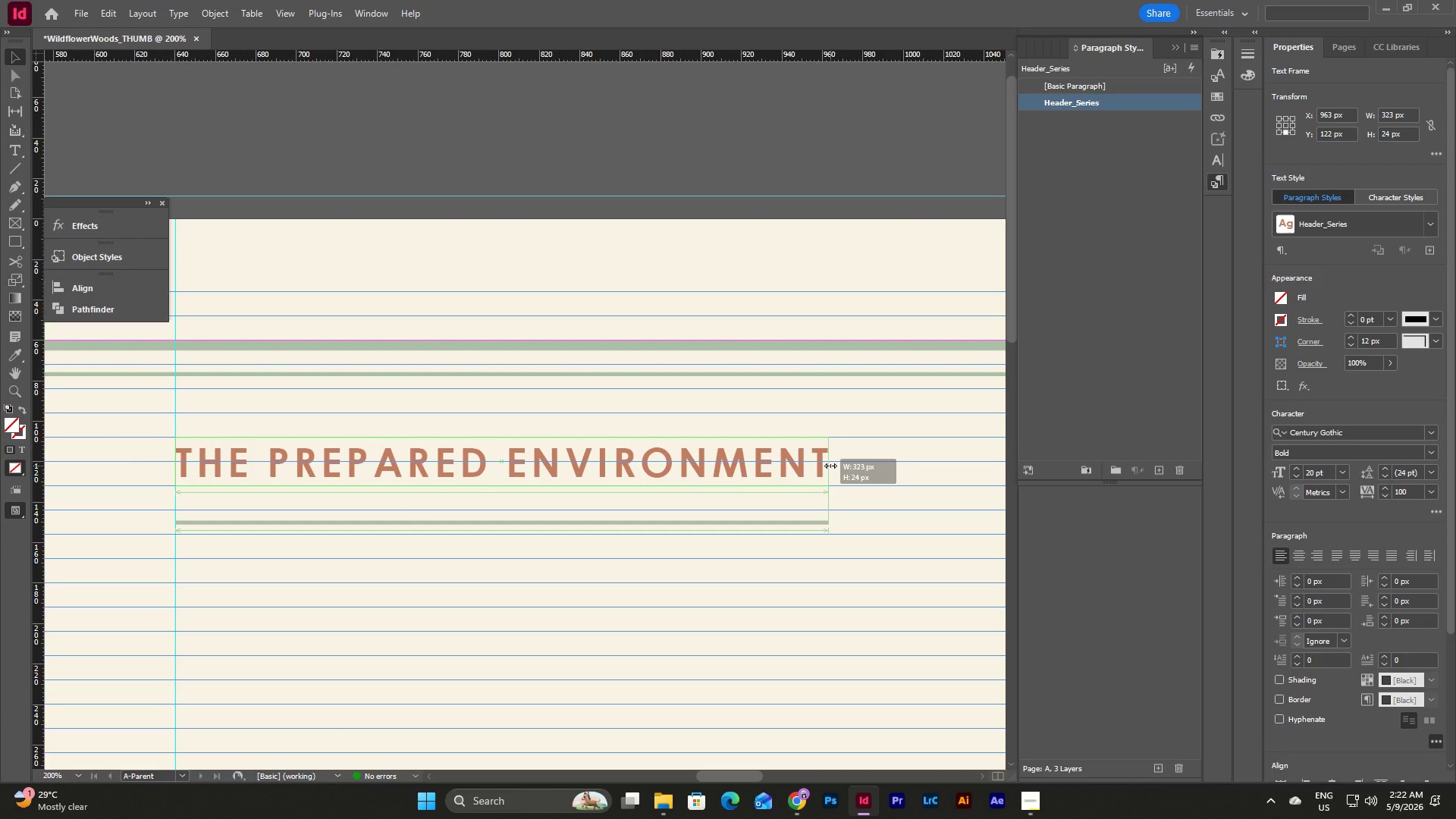 
left_click([843, 533])
 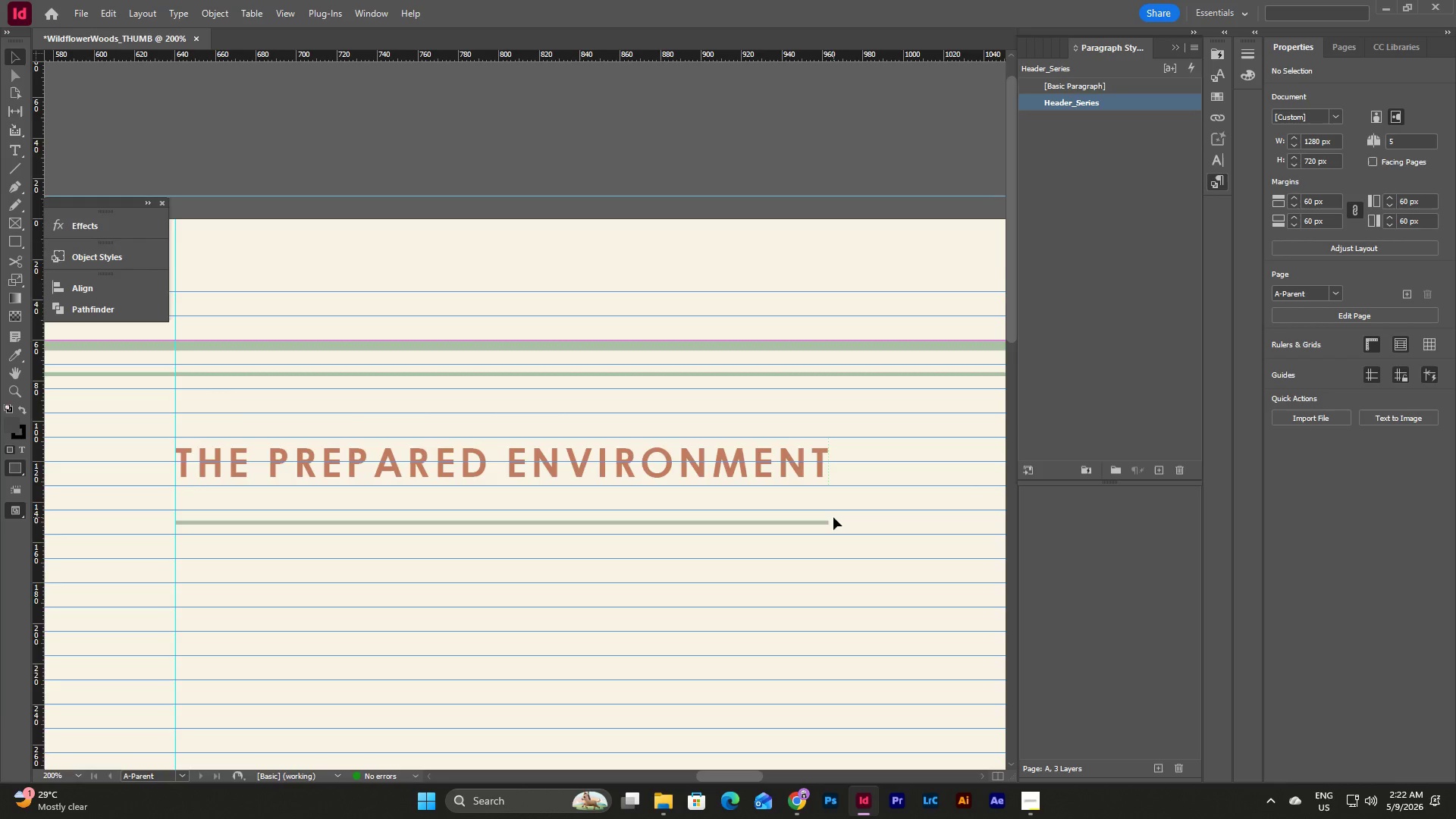 
scroll: coordinate [833, 517], scroll_direction: down, amount: 2.0
 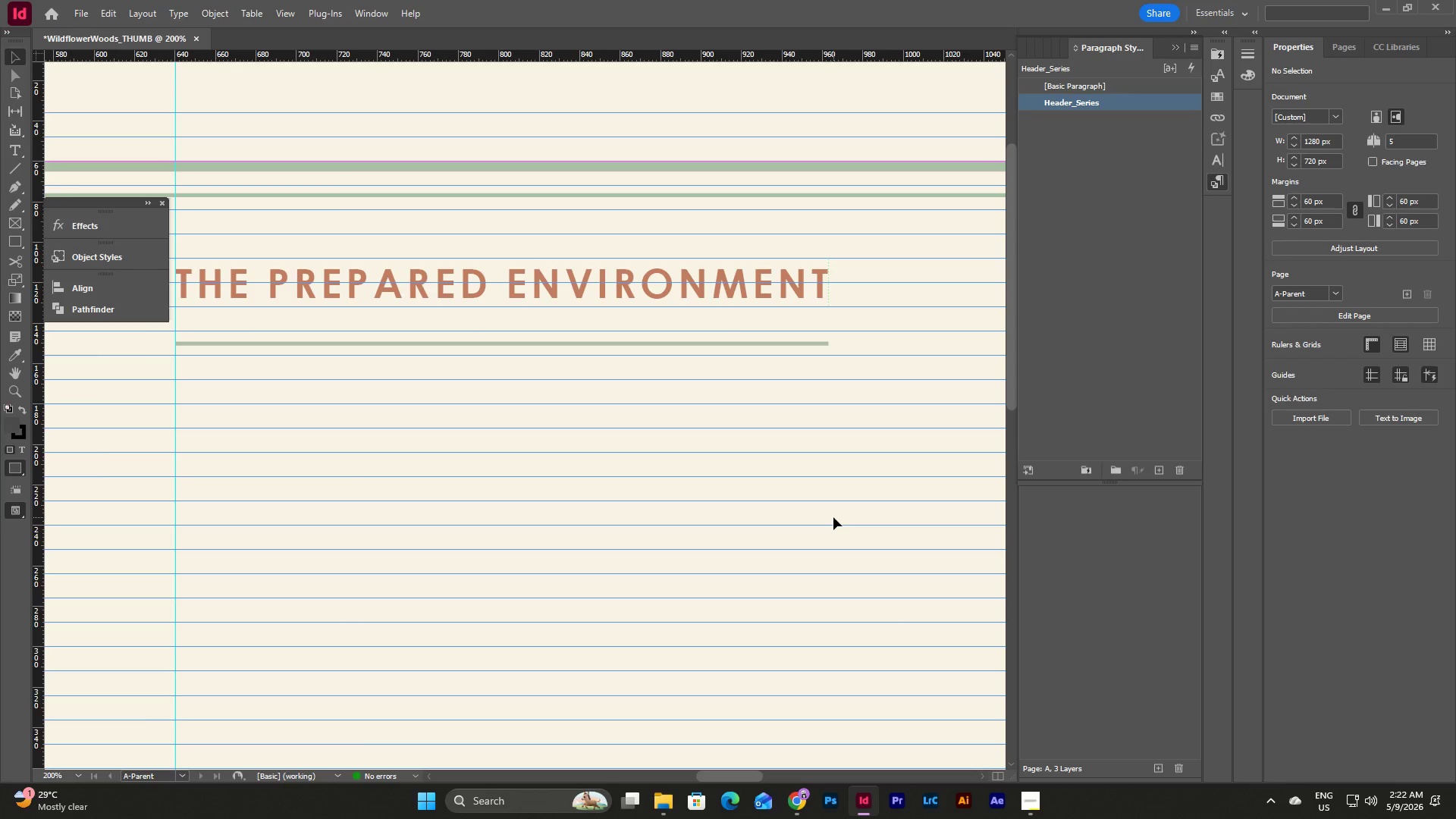 
type(ww)
 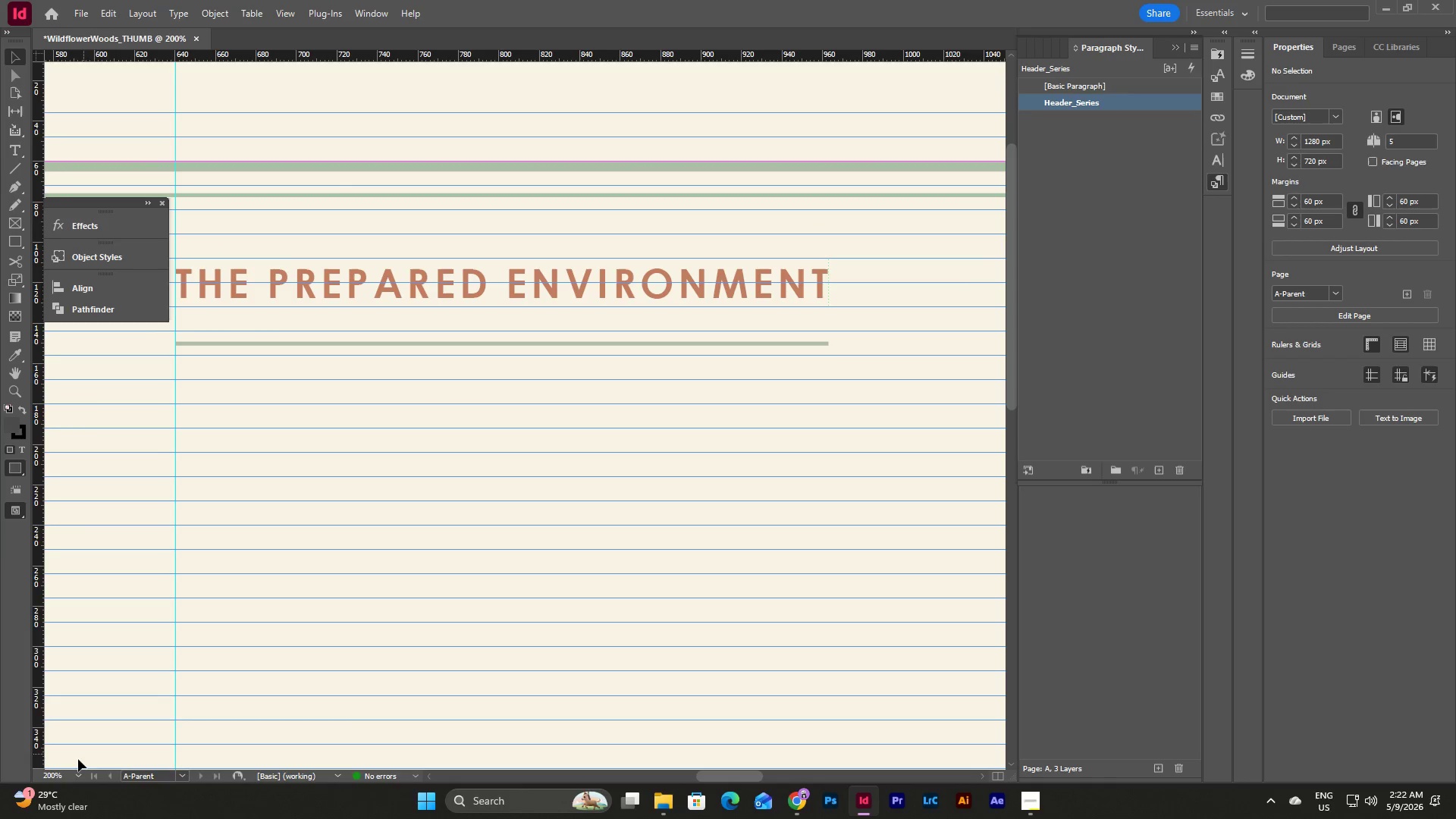 
left_click([80, 774])
 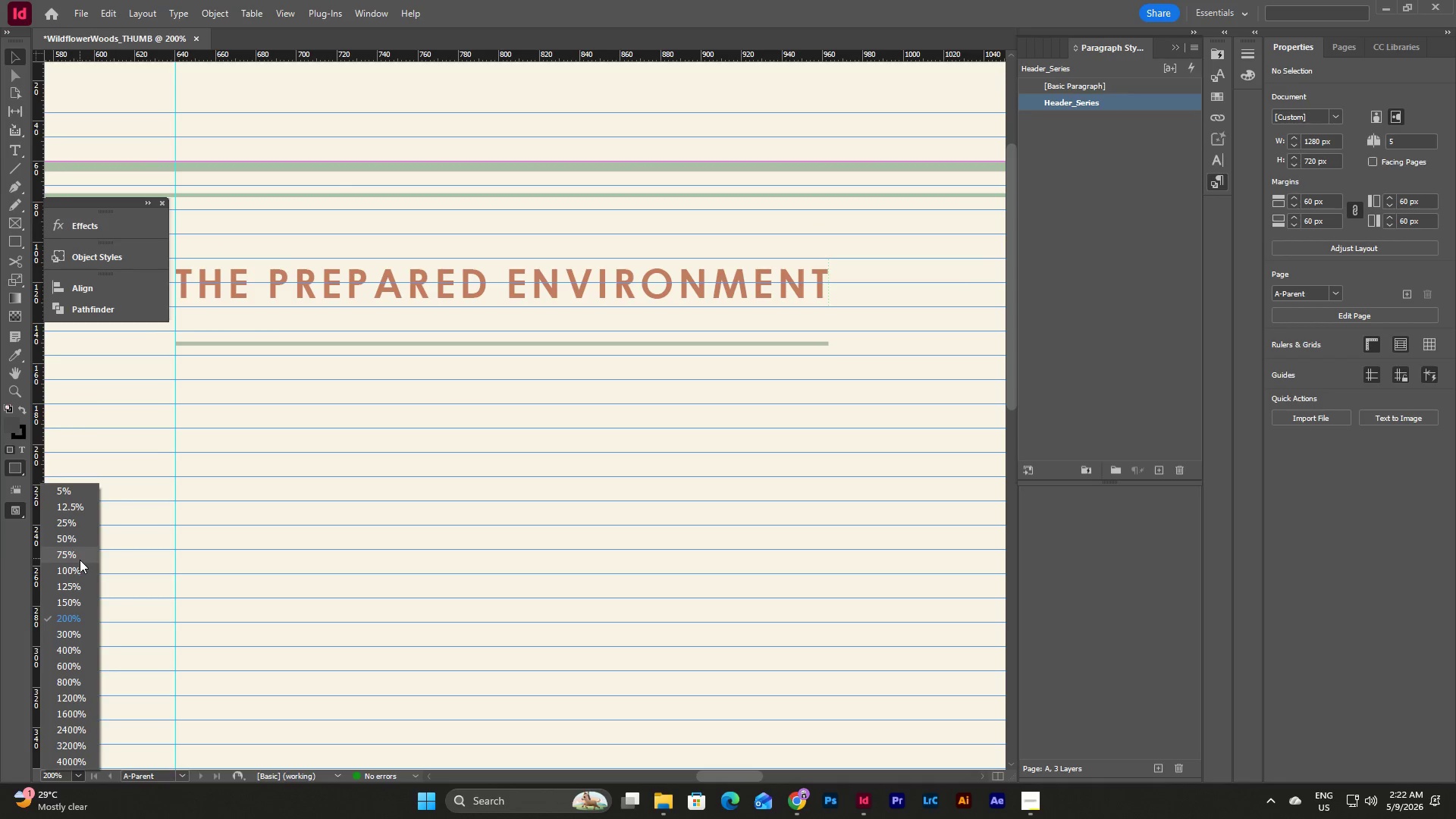 
left_click([80, 552])
 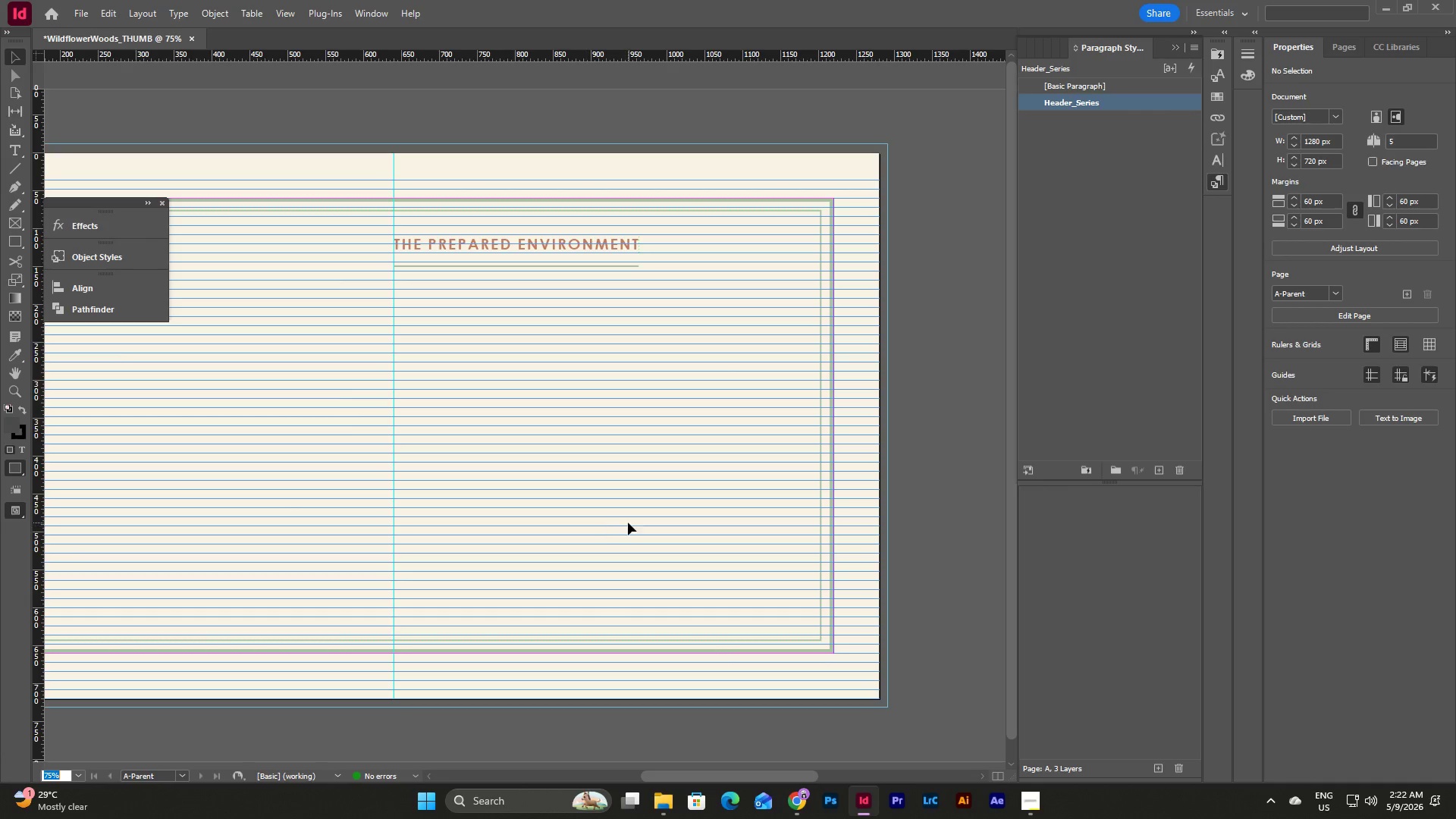 
key(W)
 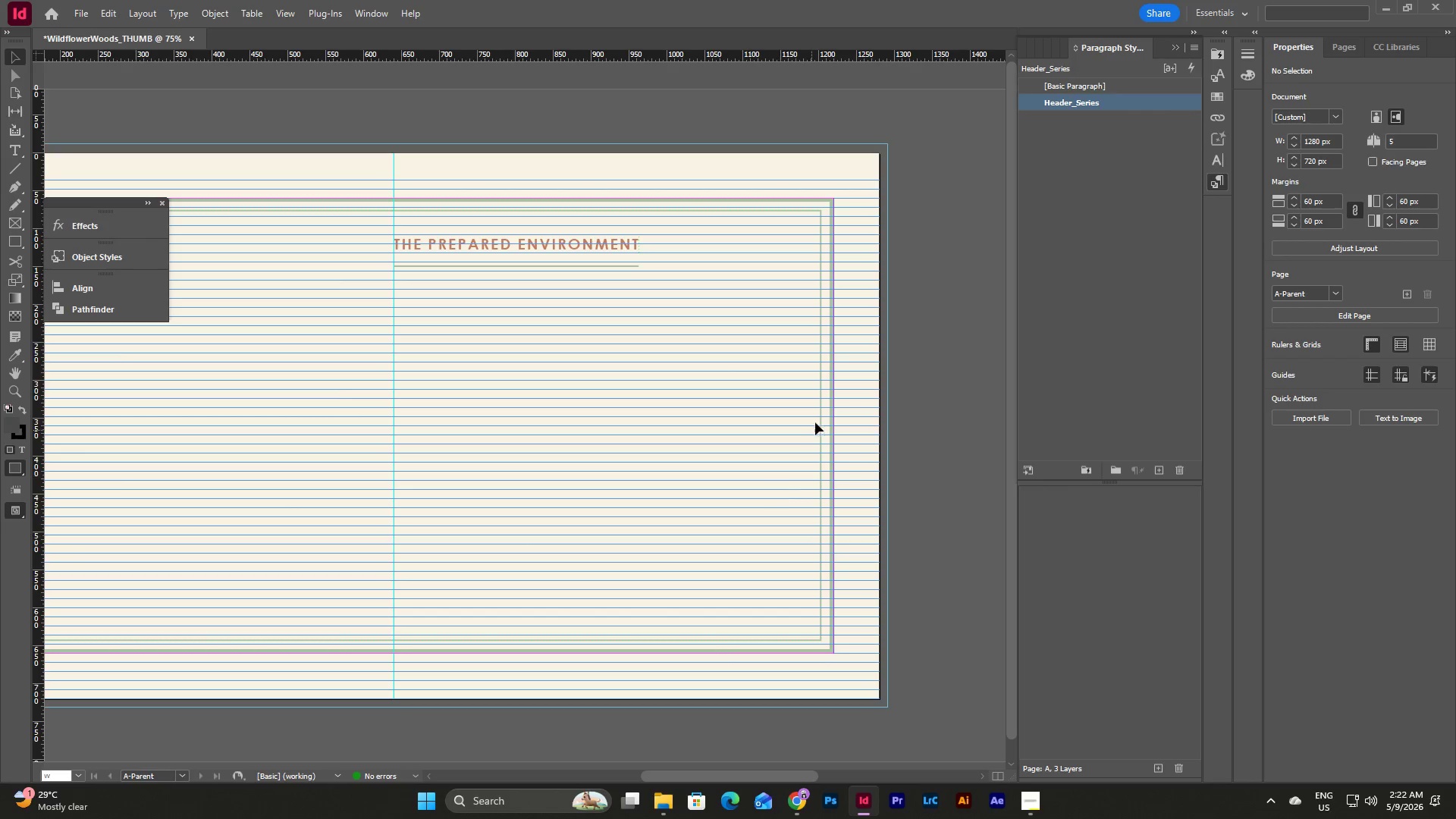 
scroll: coordinate [637, 529], scroll_direction: up, amount: 2.0
 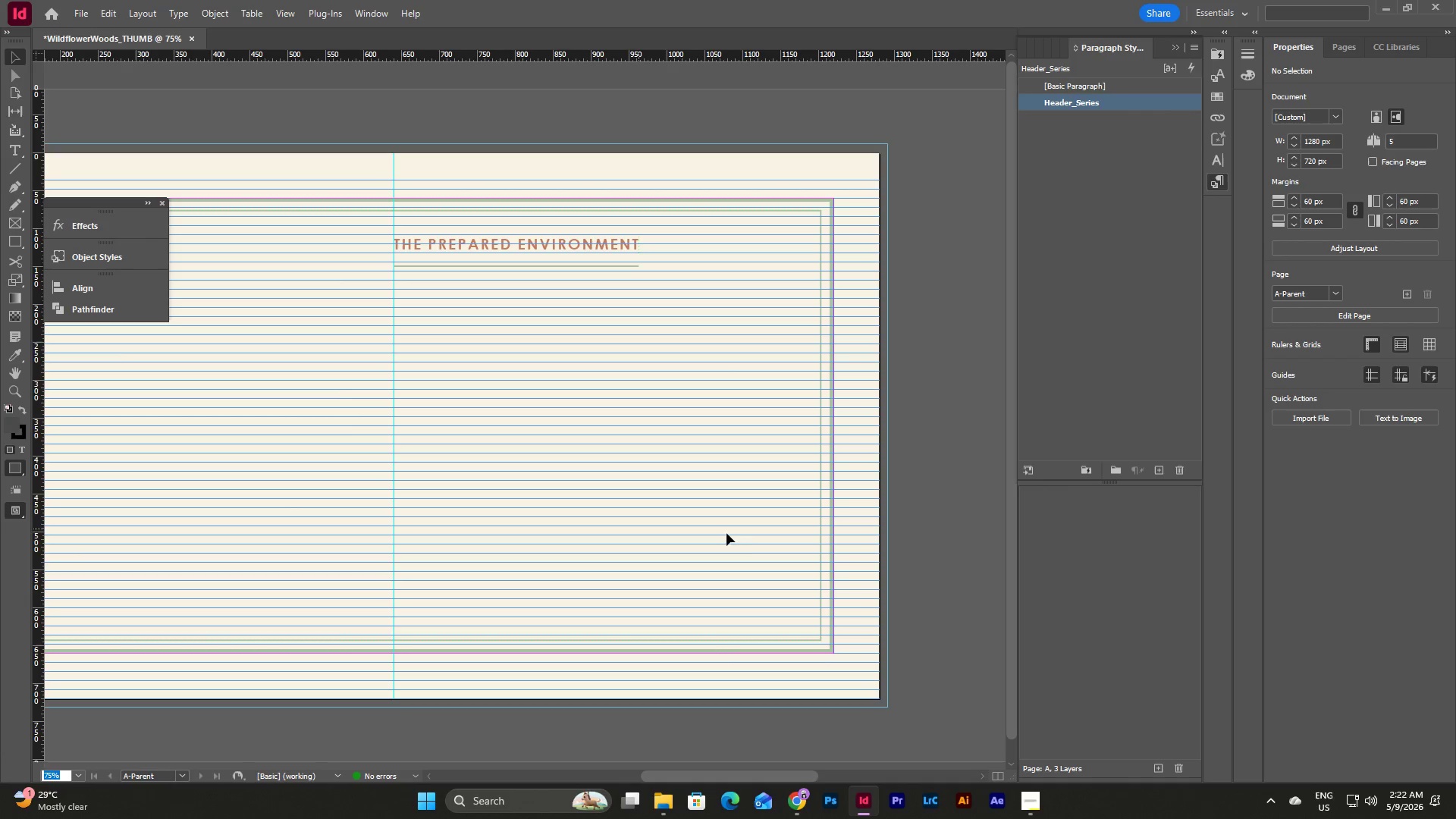 
left_click([819, 415])
 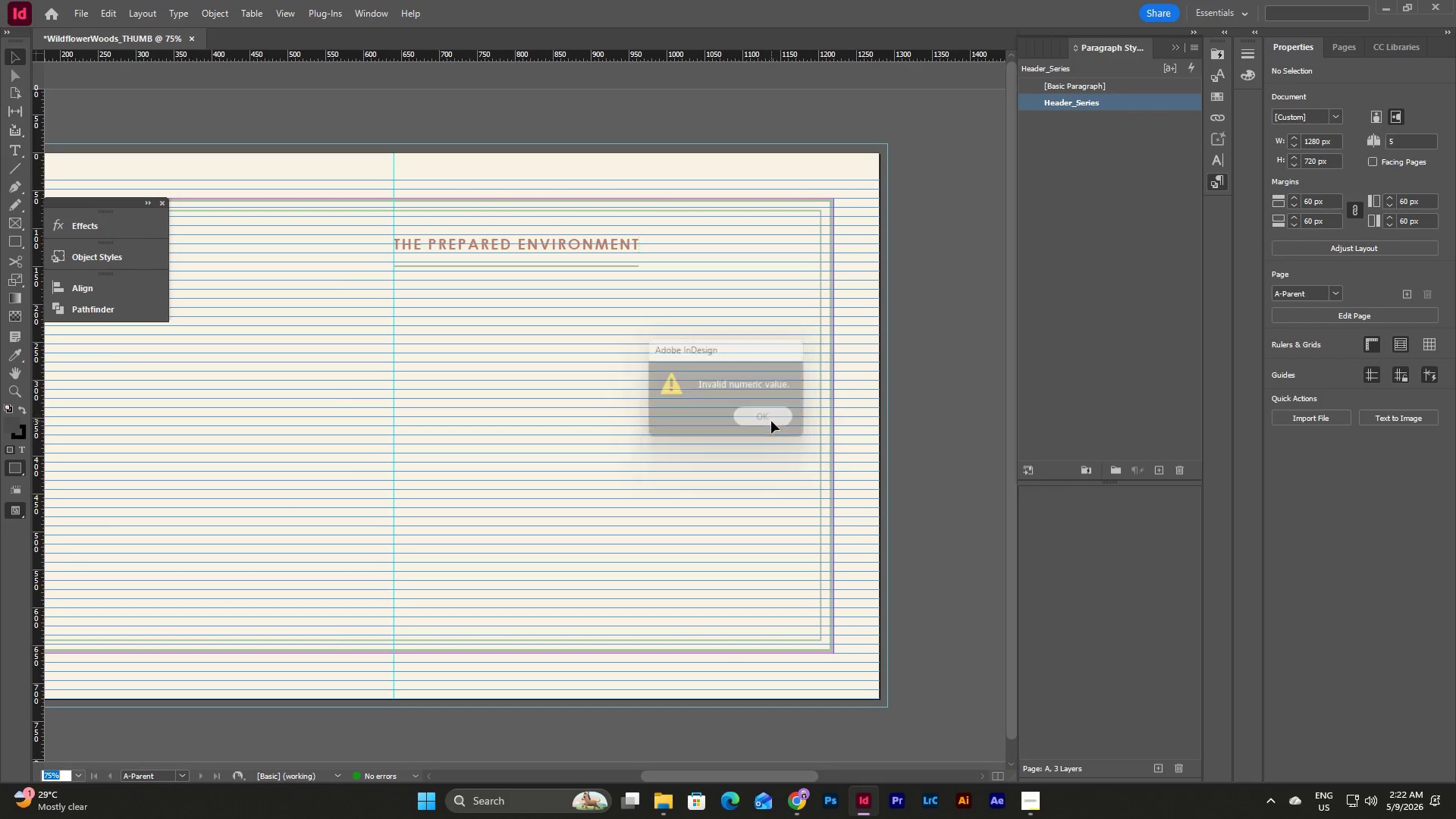 
double_click([783, 438])
 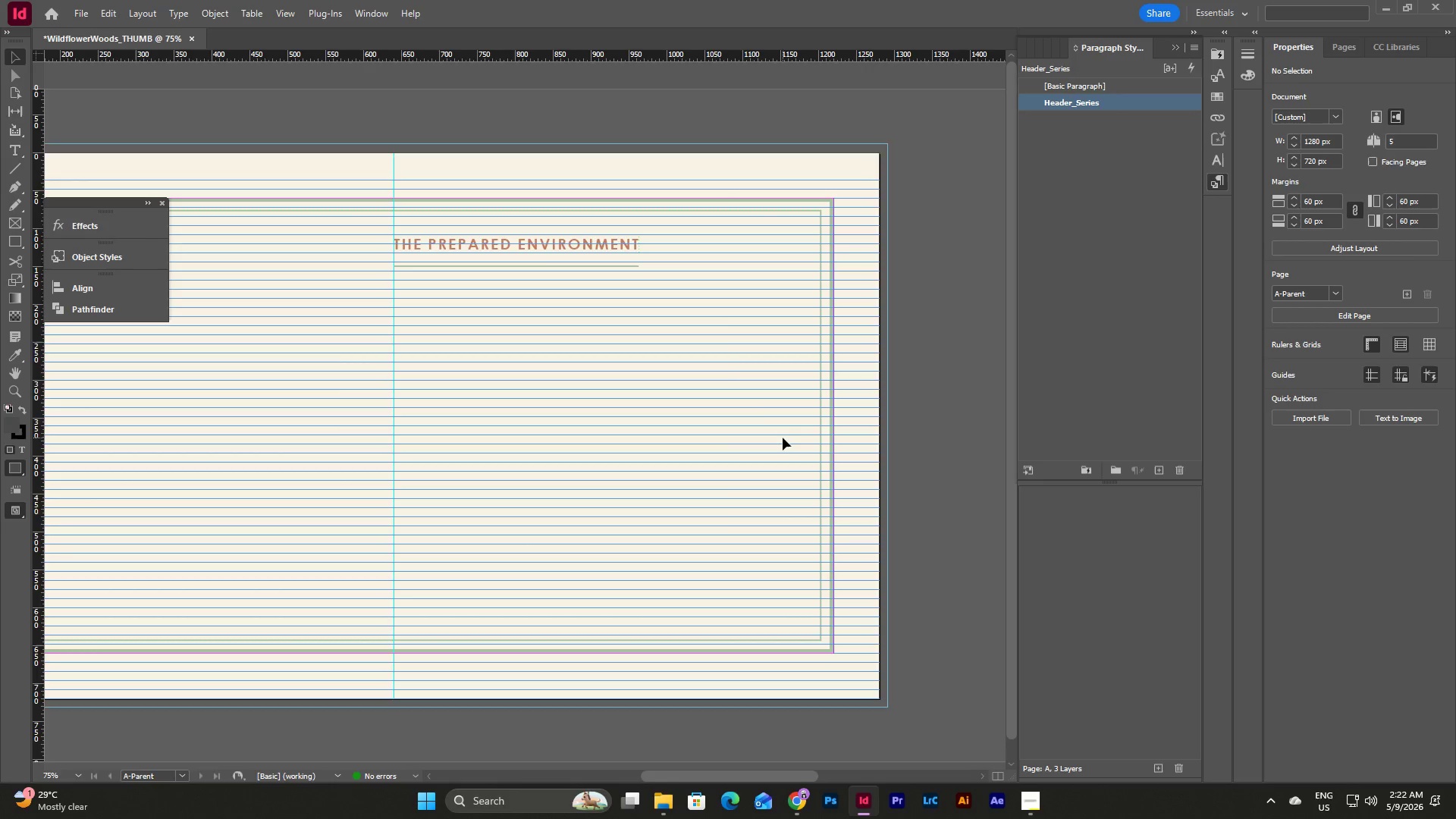 
key(W)
 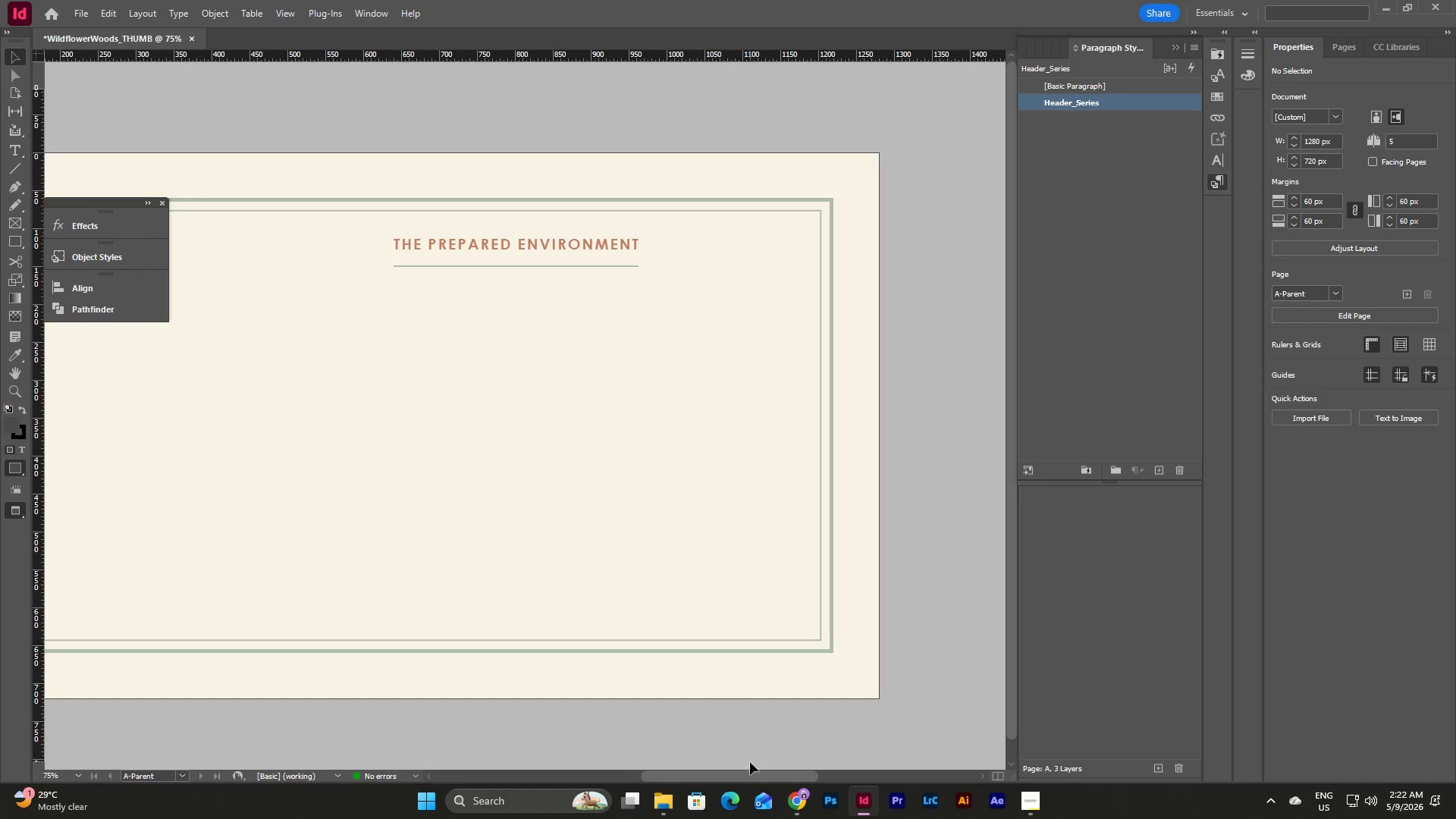 
left_click_drag(start_coordinate=[749, 774], to_coordinate=[711, 767])
 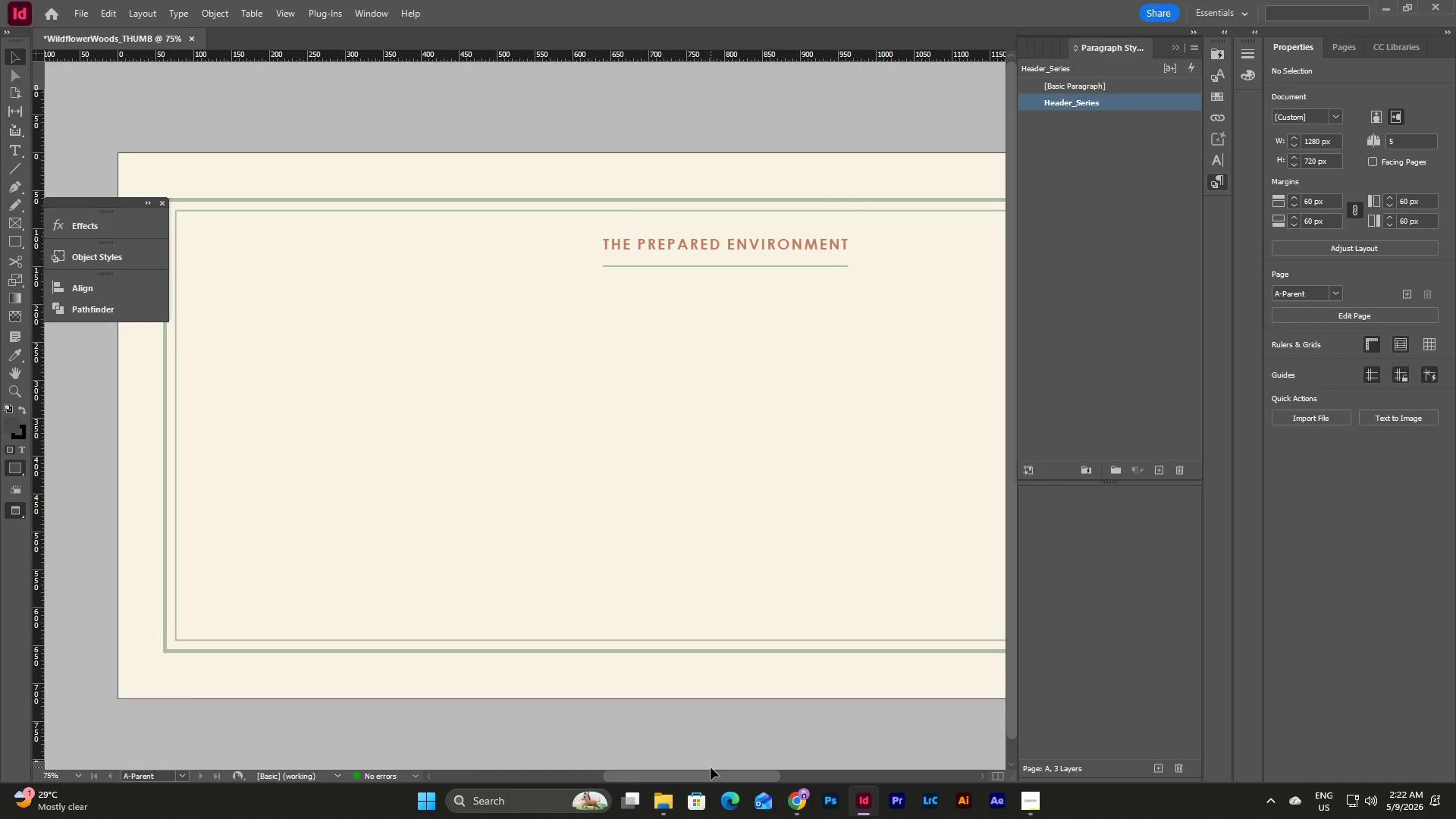 
key(W)
 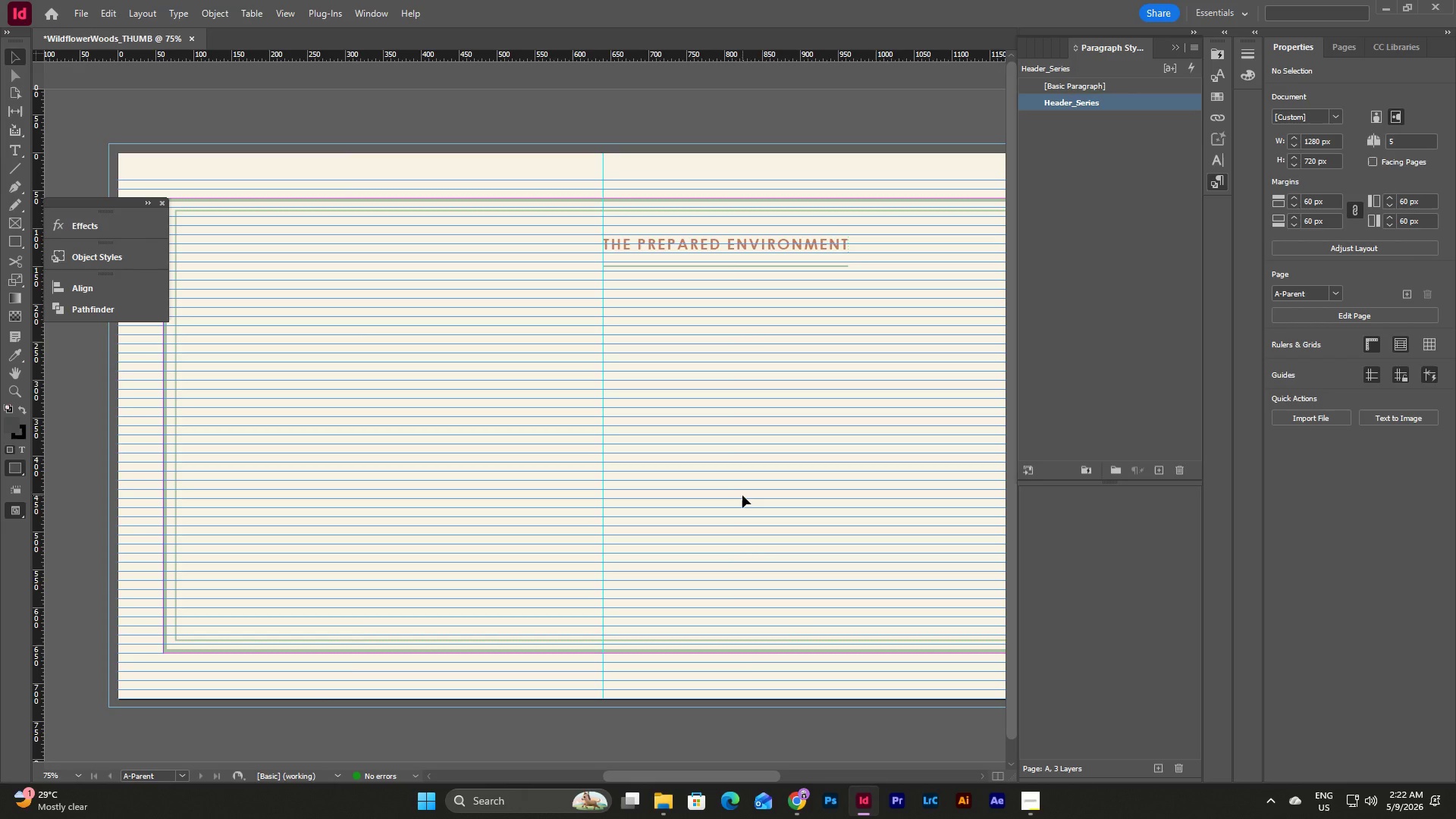 
scroll: coordinate [742, 495], scroll_direction: up, amount: 4.0
 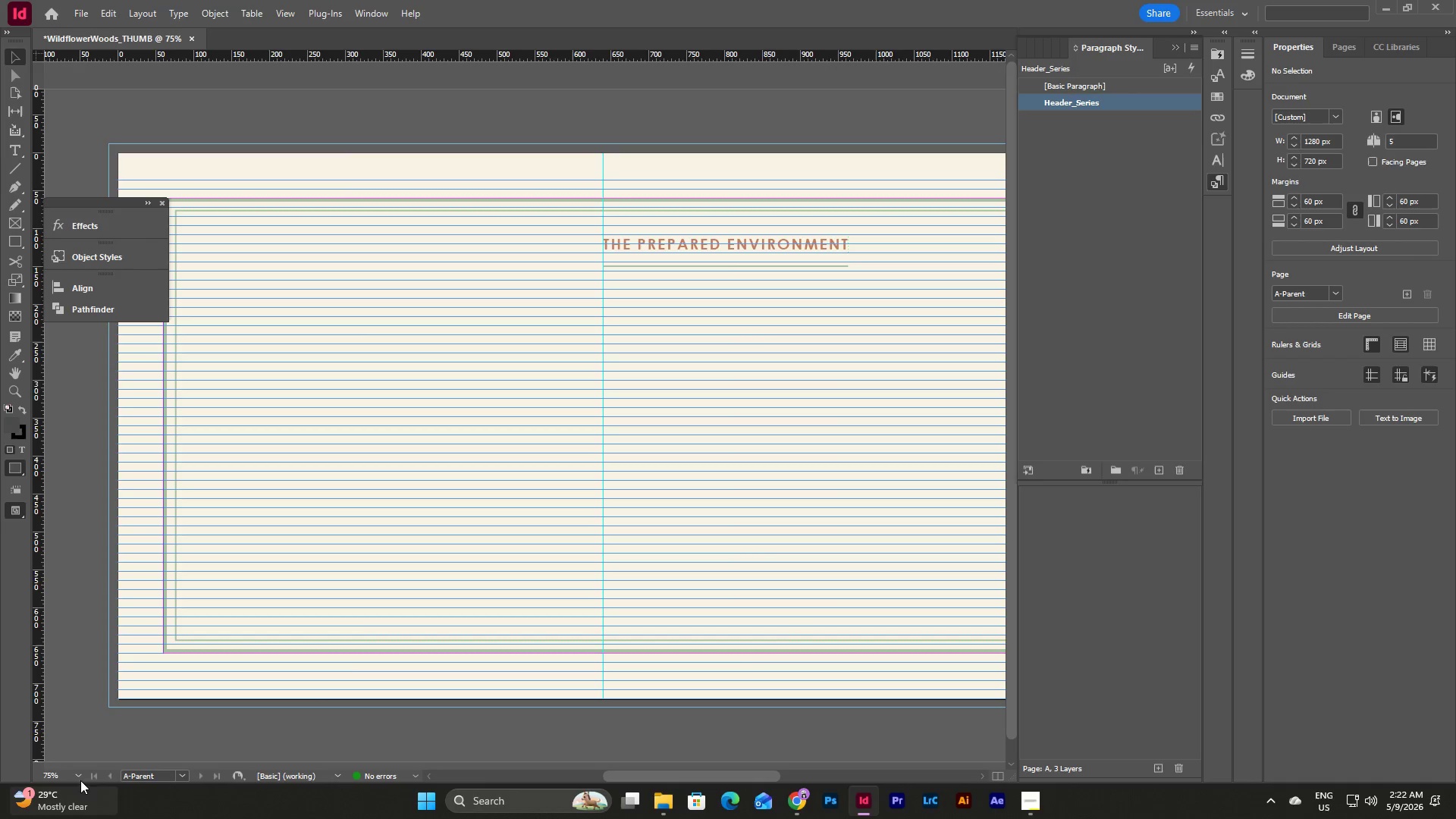 
double_click([81, 773])
 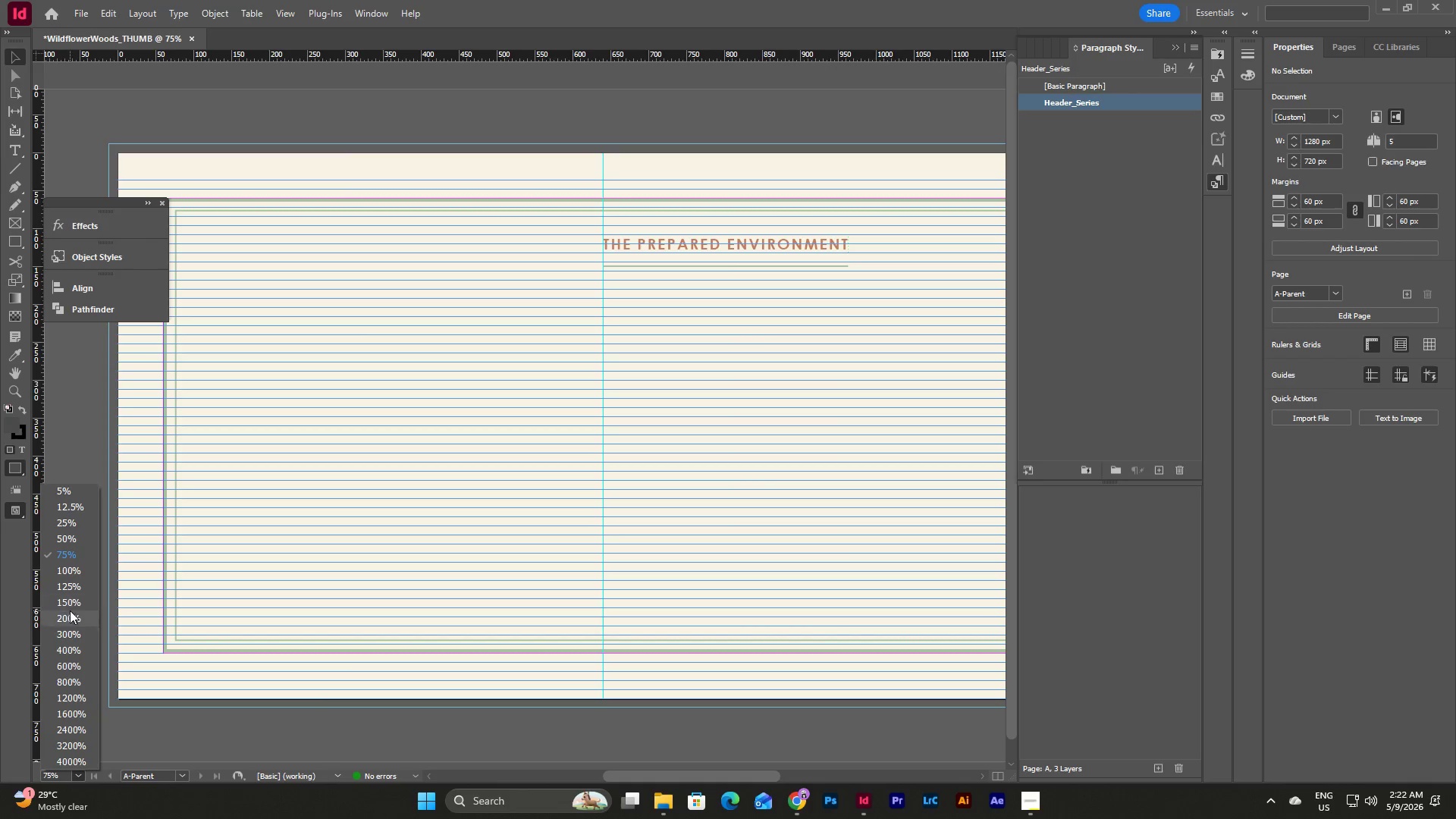 
left_click([72, 620])
 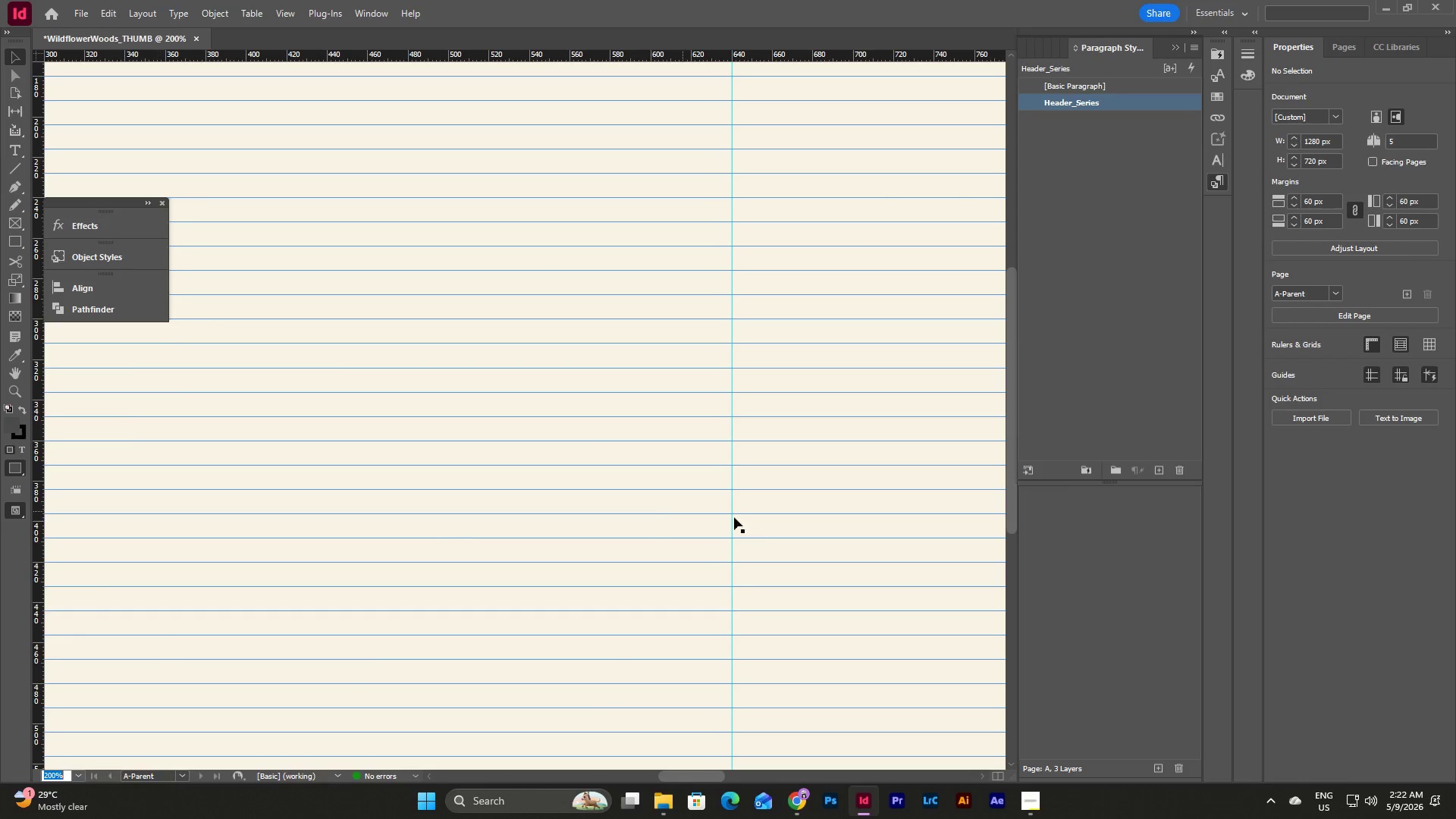 
scroll: coordinate [760, 535], scroll_direction: up, amount: 8.0
 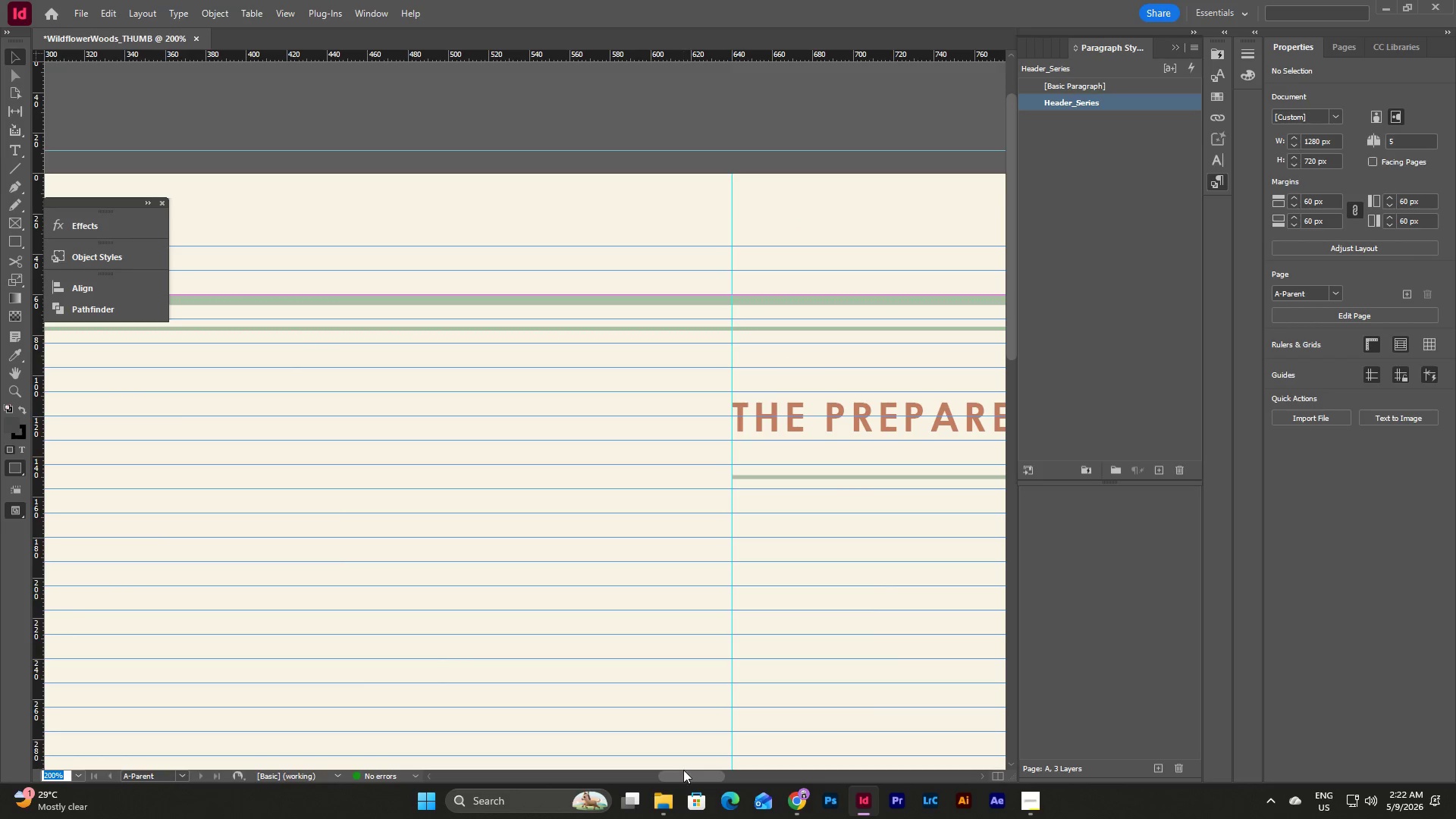 
left_click_drag(start_coordinate=[683, 770], to_coordinate=[719, 761])
 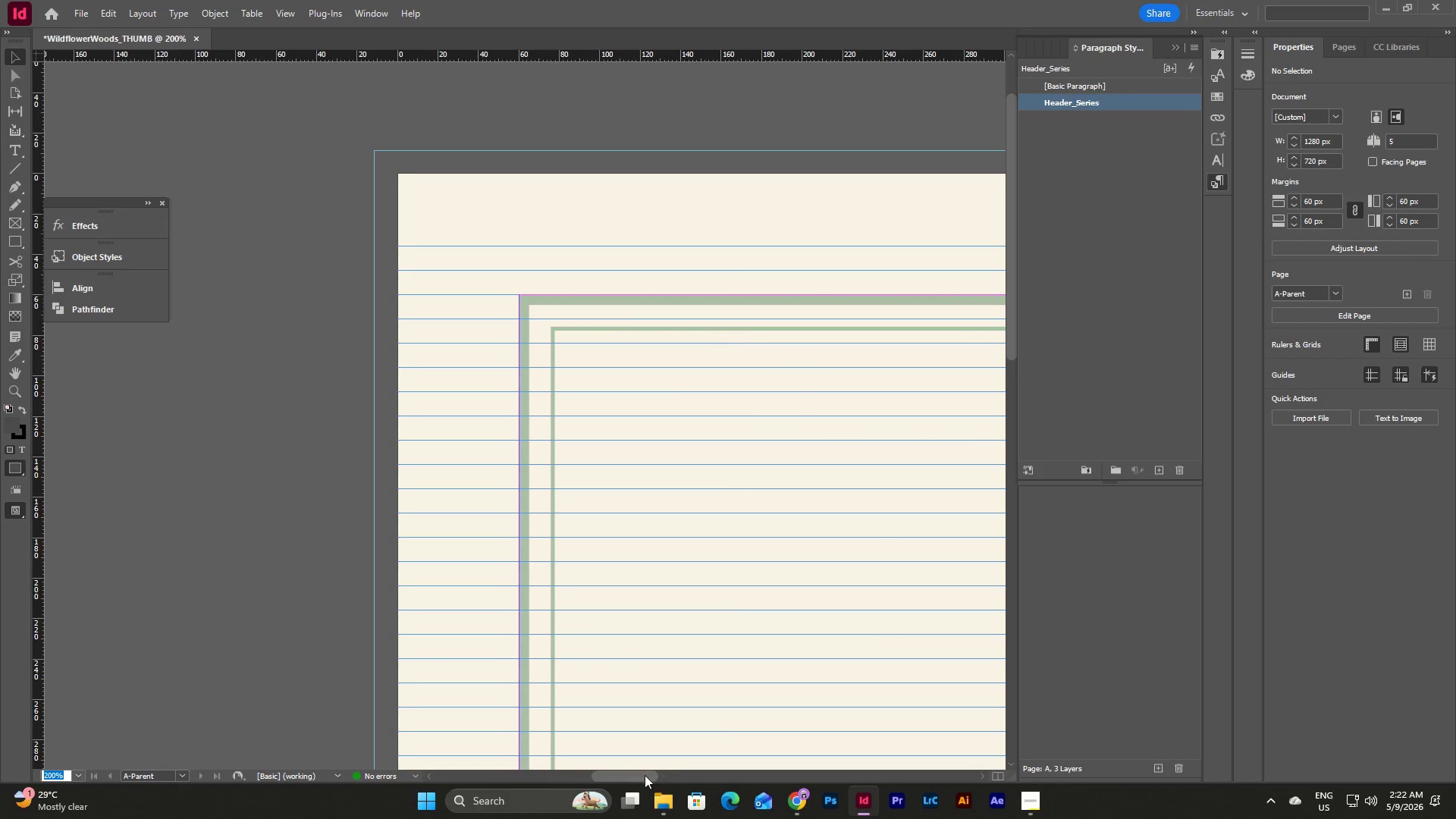 
left_click_drag(start_coordinate=[645, 775], to_coordinate=[742, 754])
 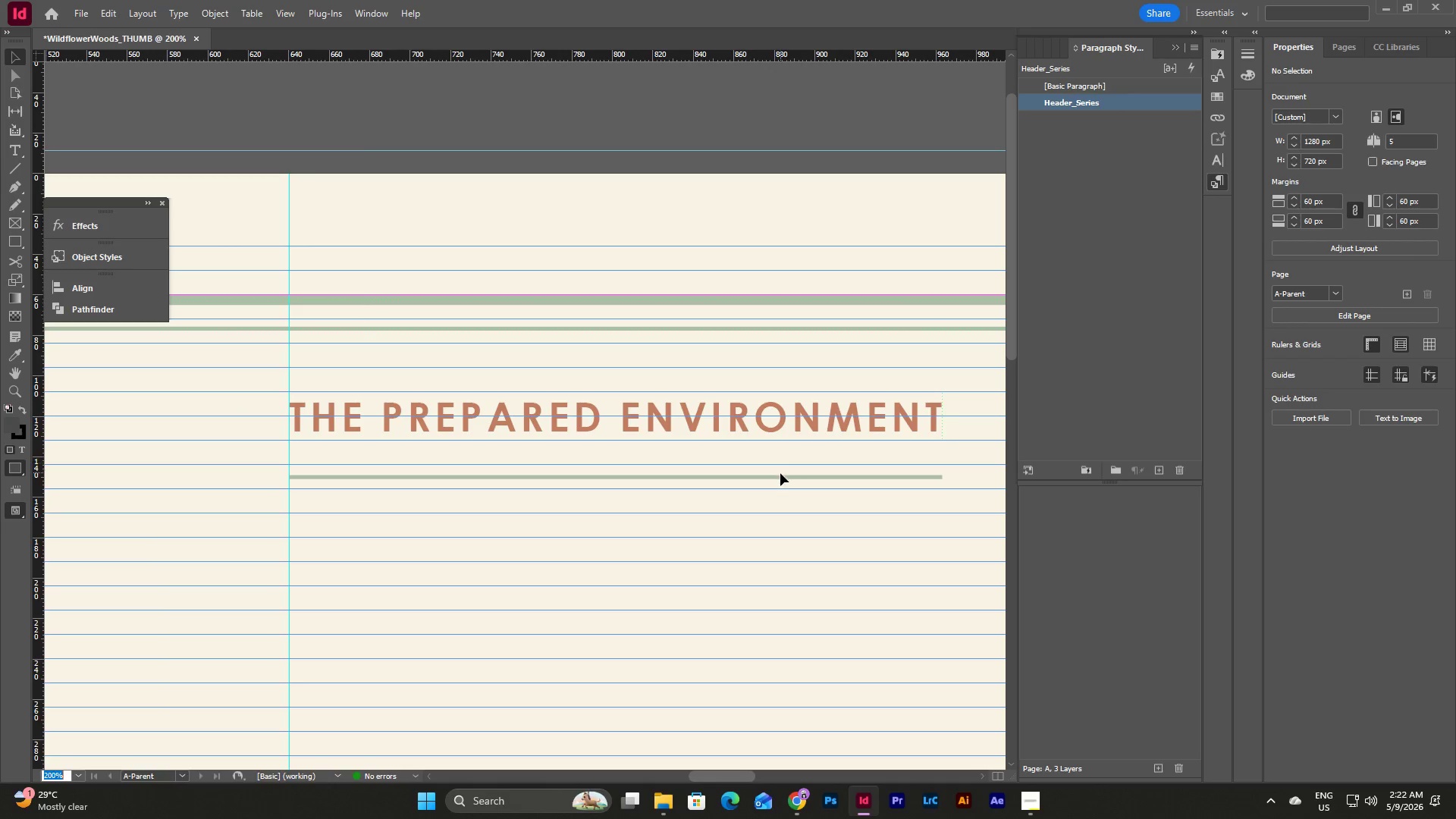 
left_click([781, 477])
 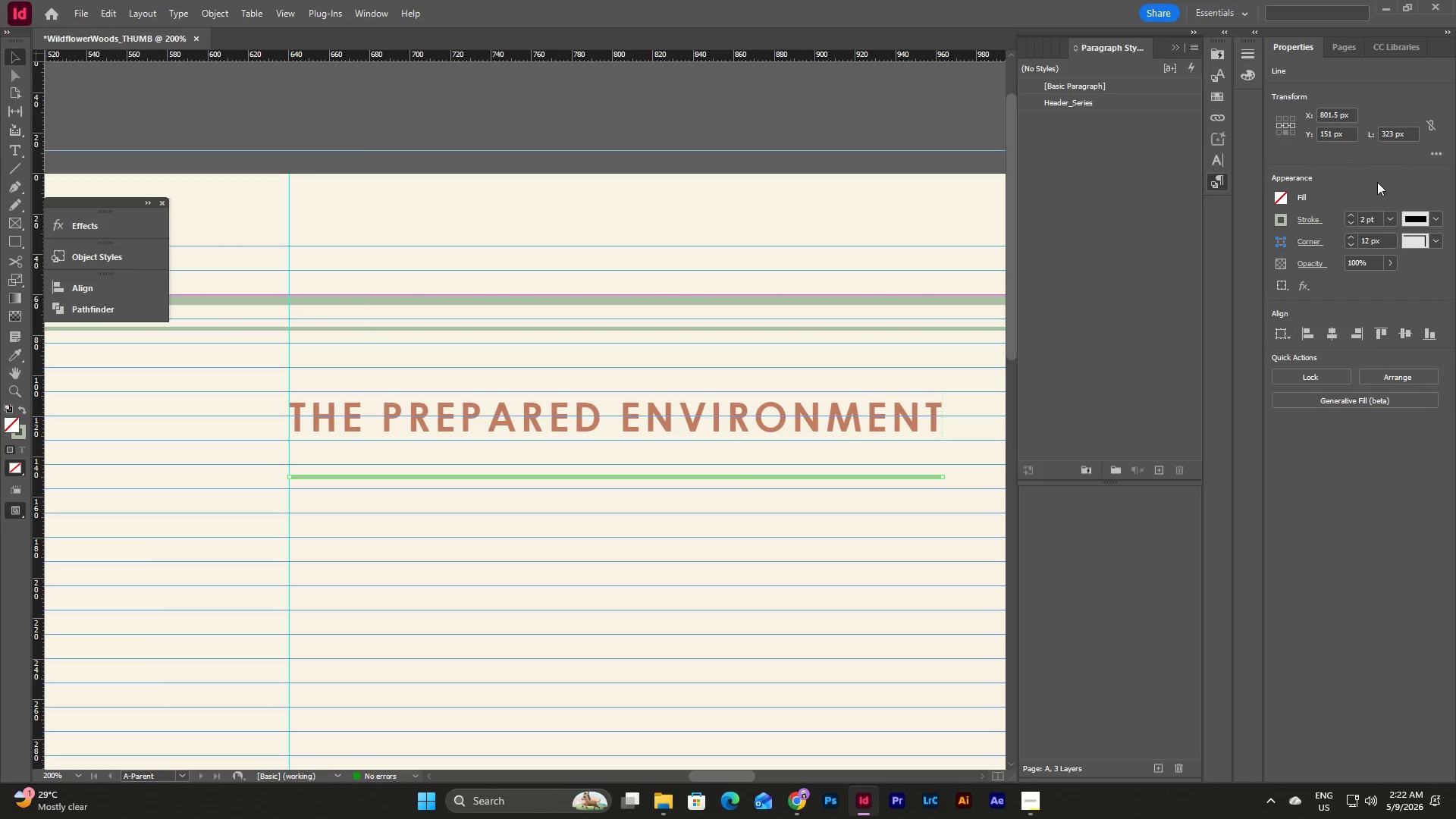 
left_click([1408, 132])
 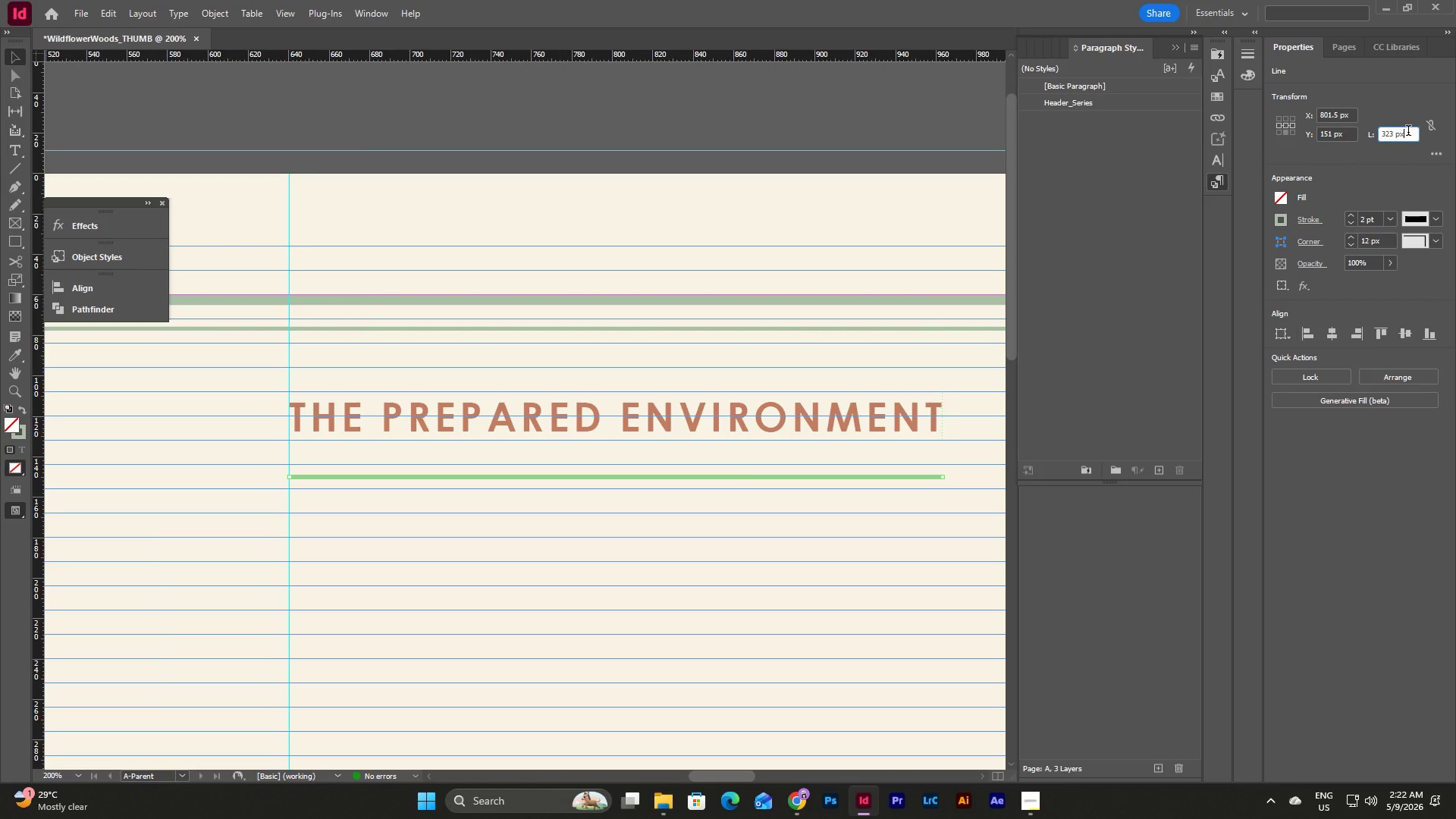 
key(NumpadDivide)
 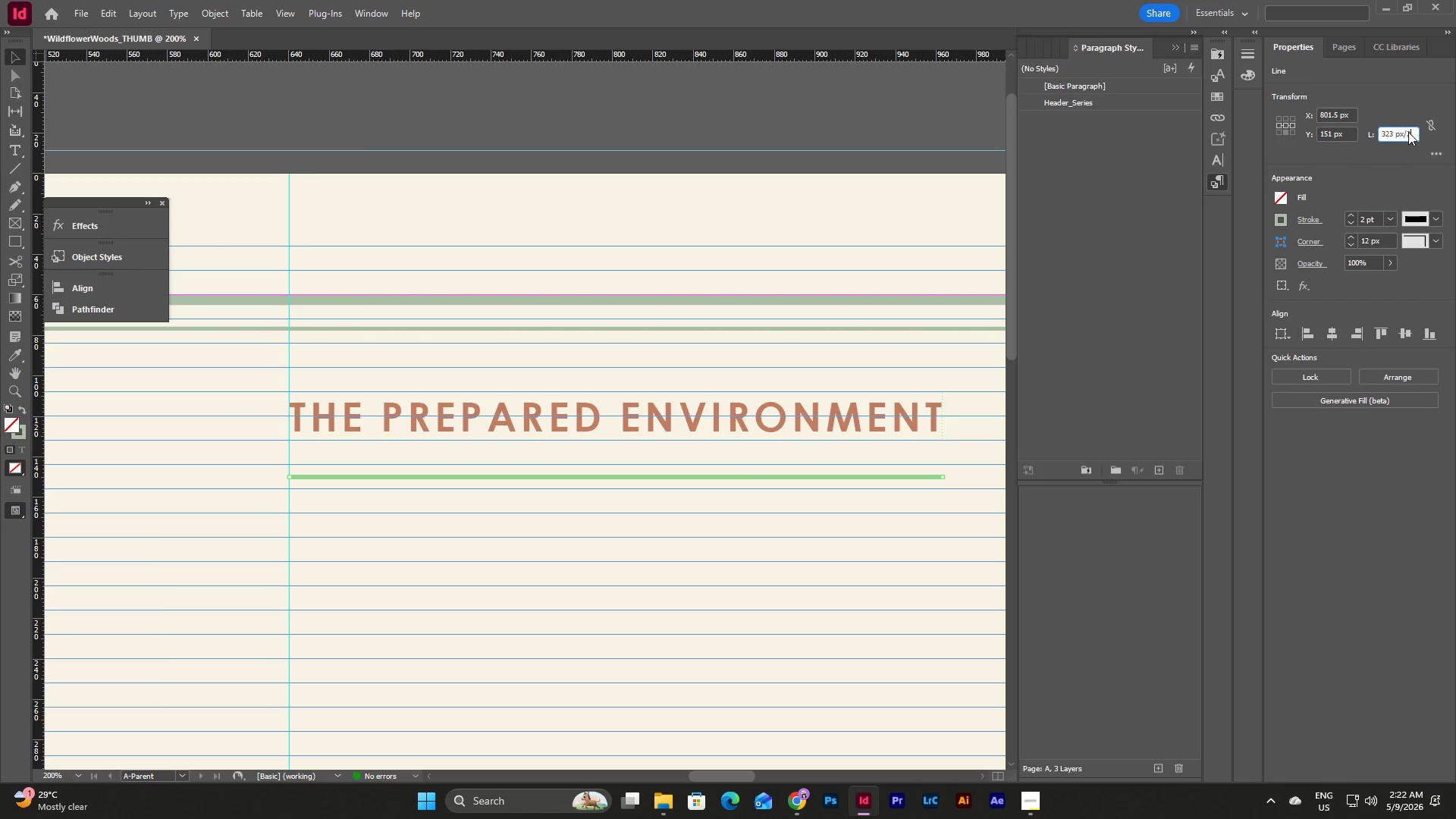 
key(Numpad2)
 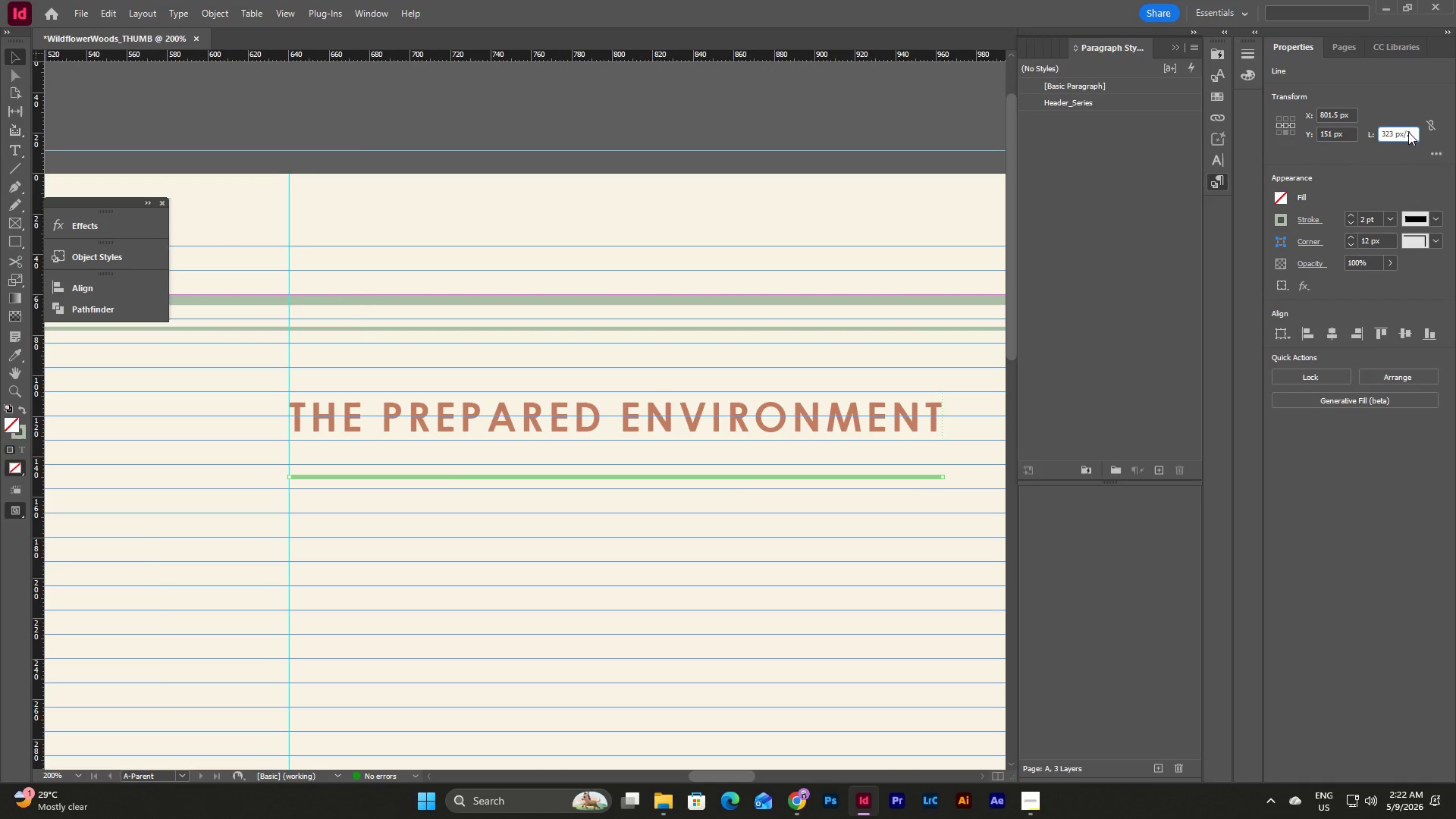 
key(NumpadEnter)
 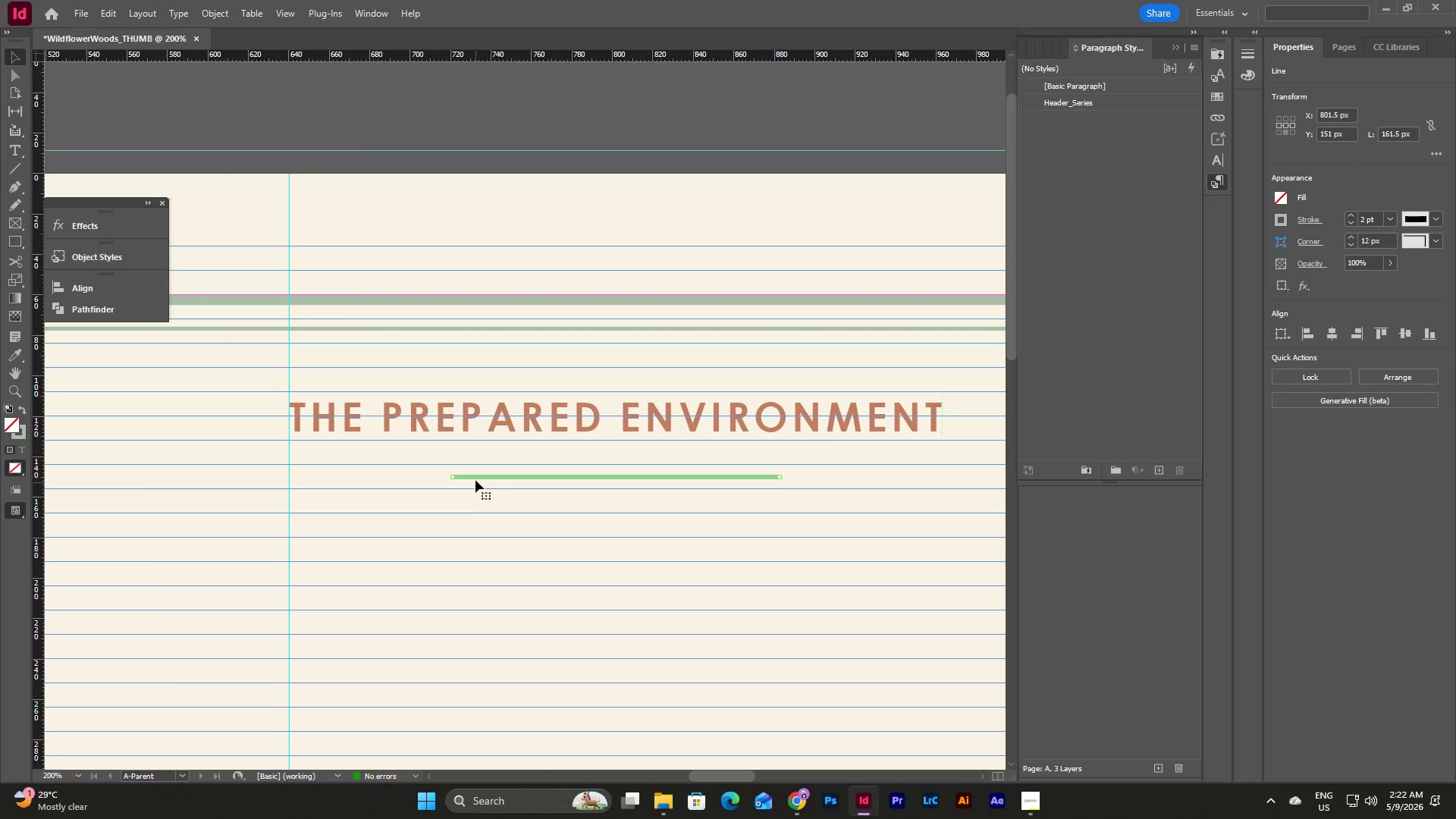 
left_click_drag(start_coordinate=[482, 476], to_coordinate=[322, 477])
 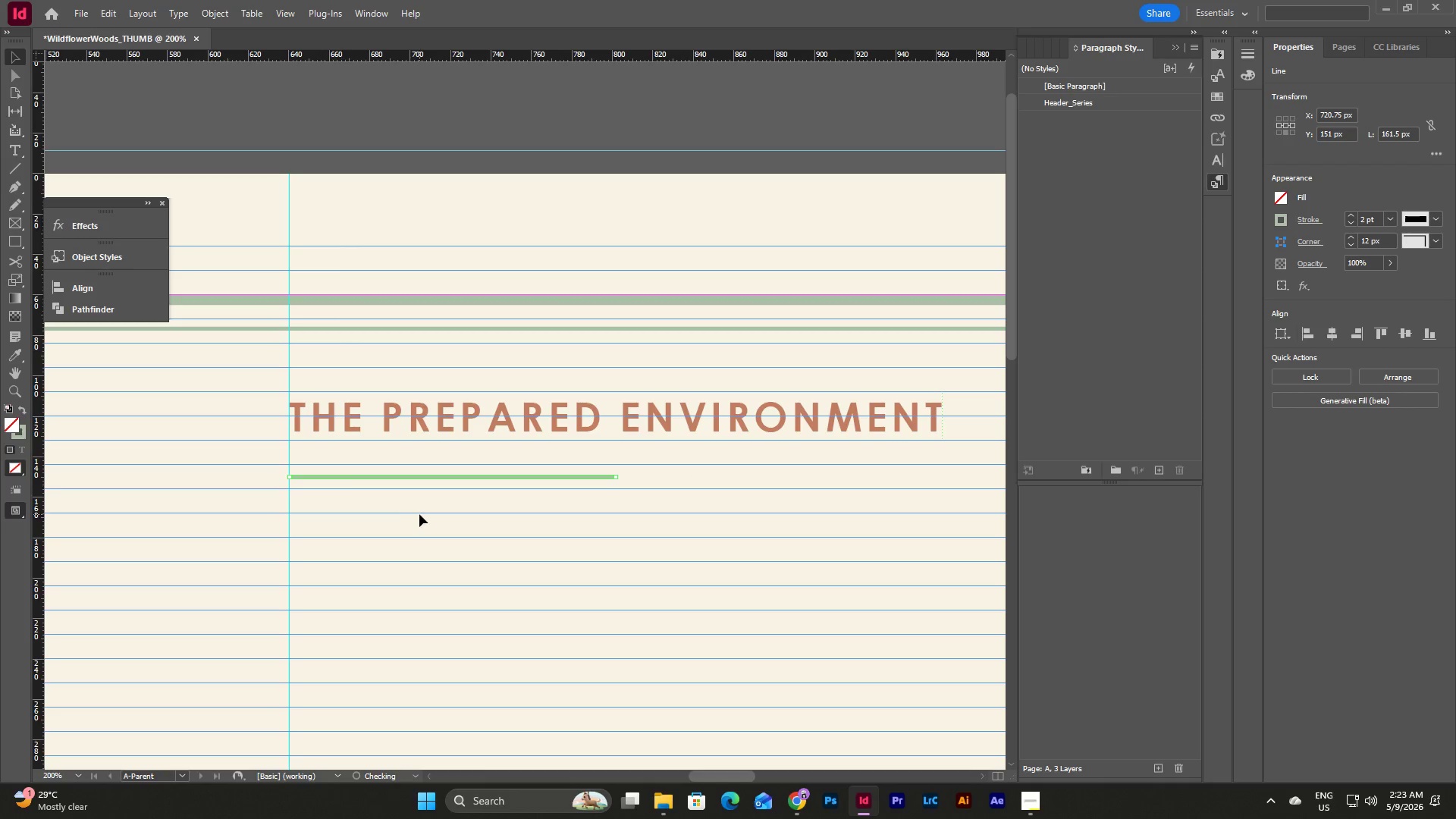 
left_click([419, 514])
 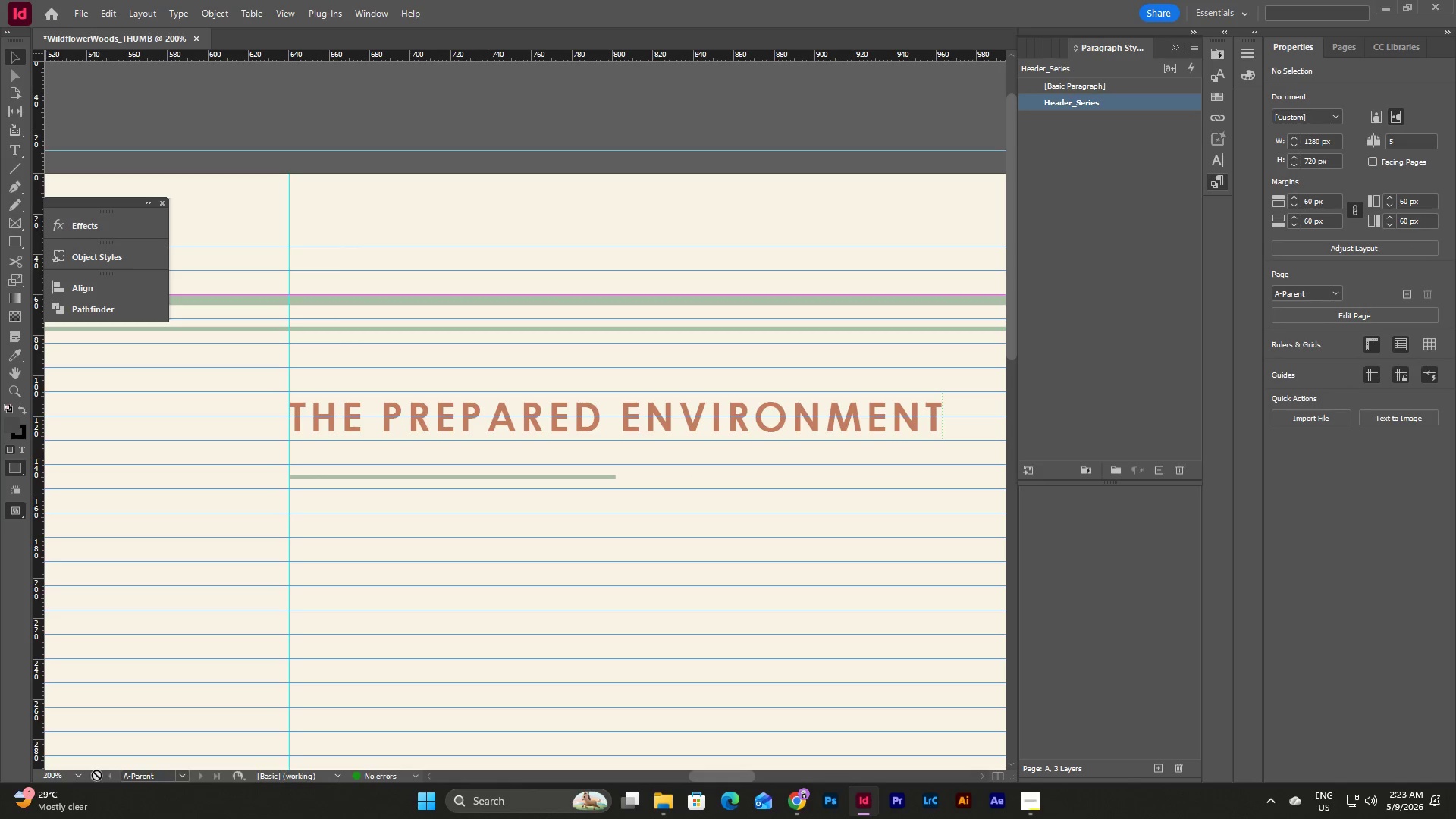 
left_click([83, 776])
 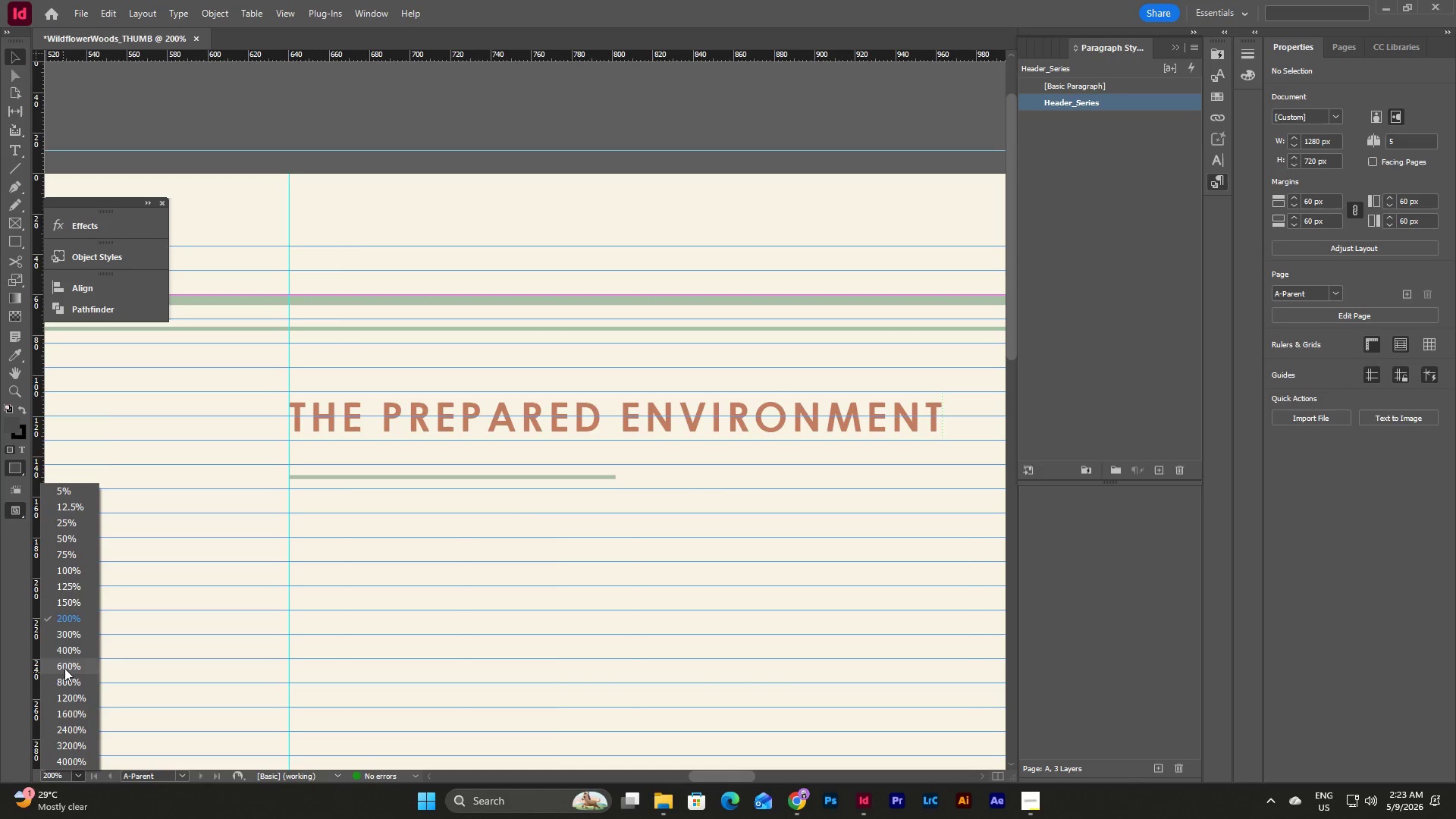 
left_click([64, 667])
 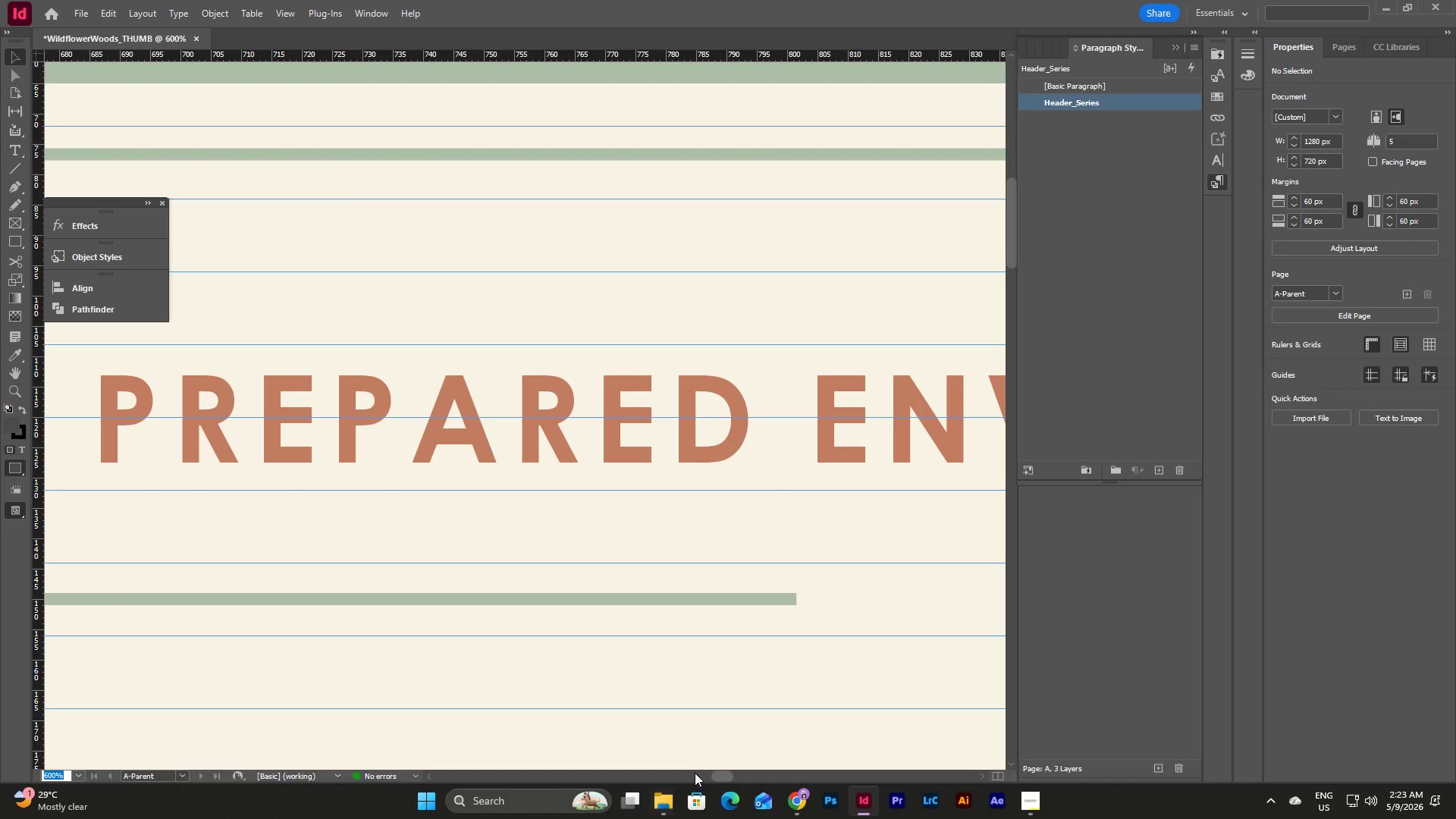 
left_click_drag(start_coordinate=[718, 774], to_coordinate=[703, 776])
 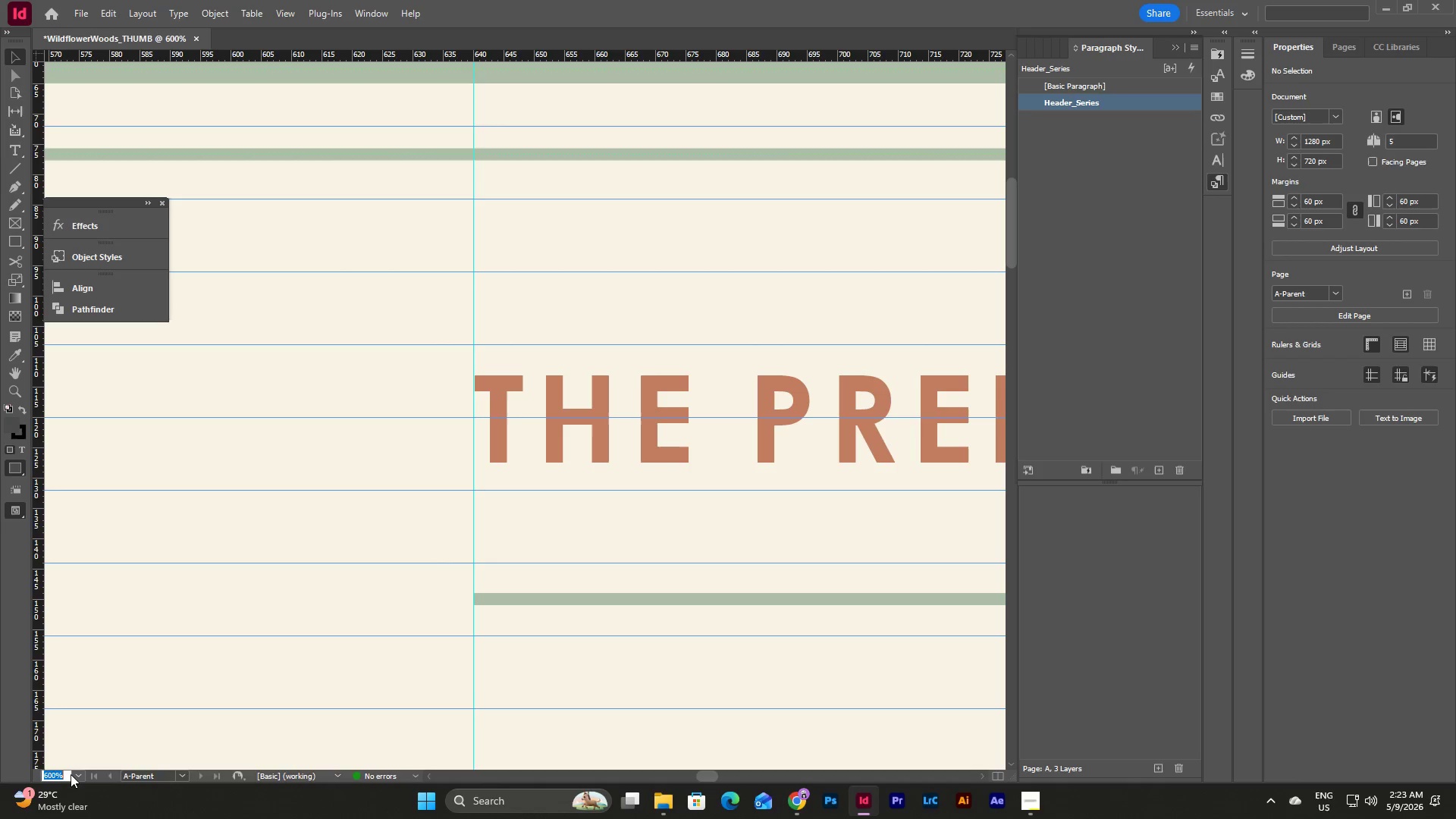 
left_click([77, 774])
 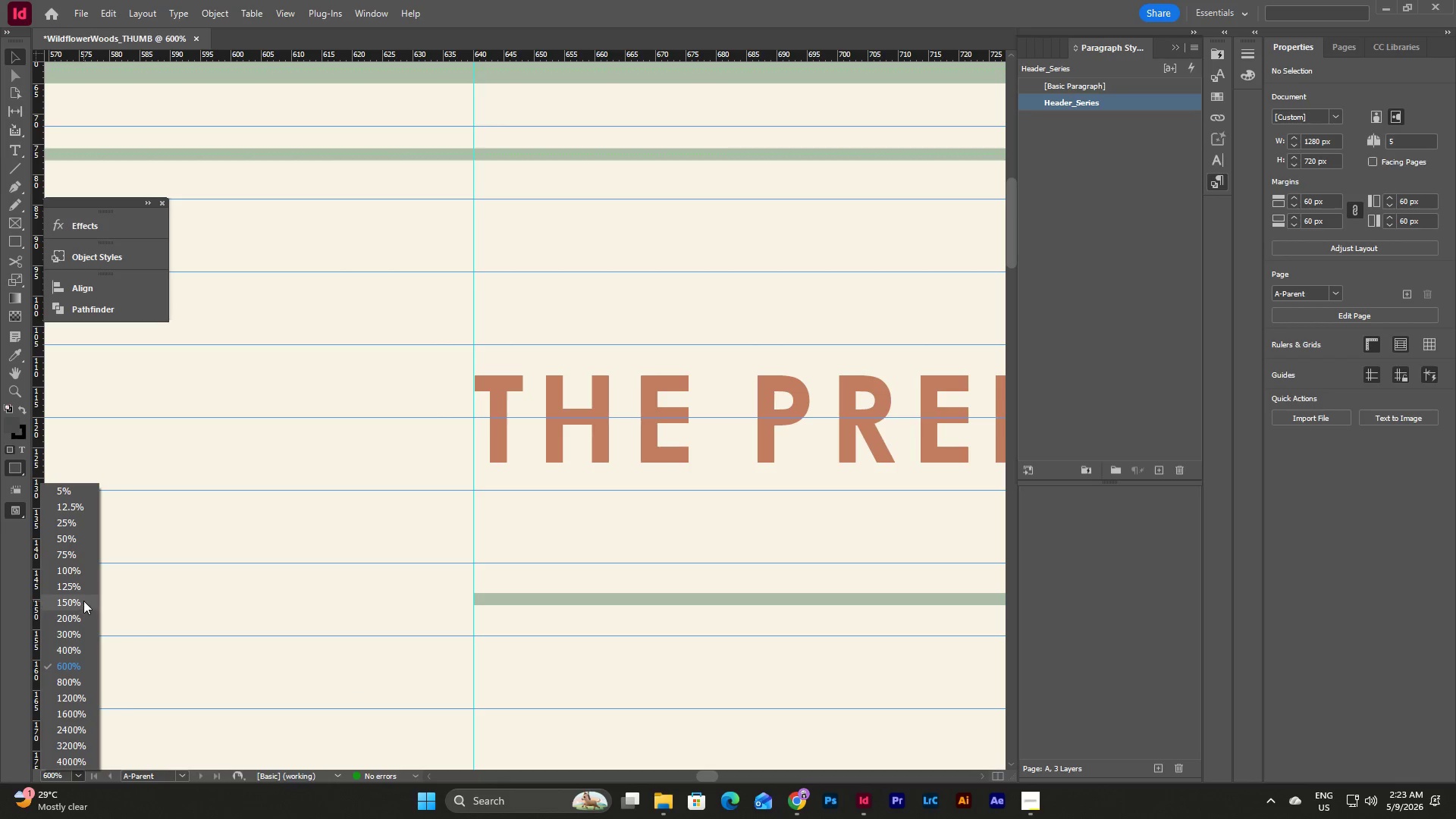 
left_click([83, 601])
 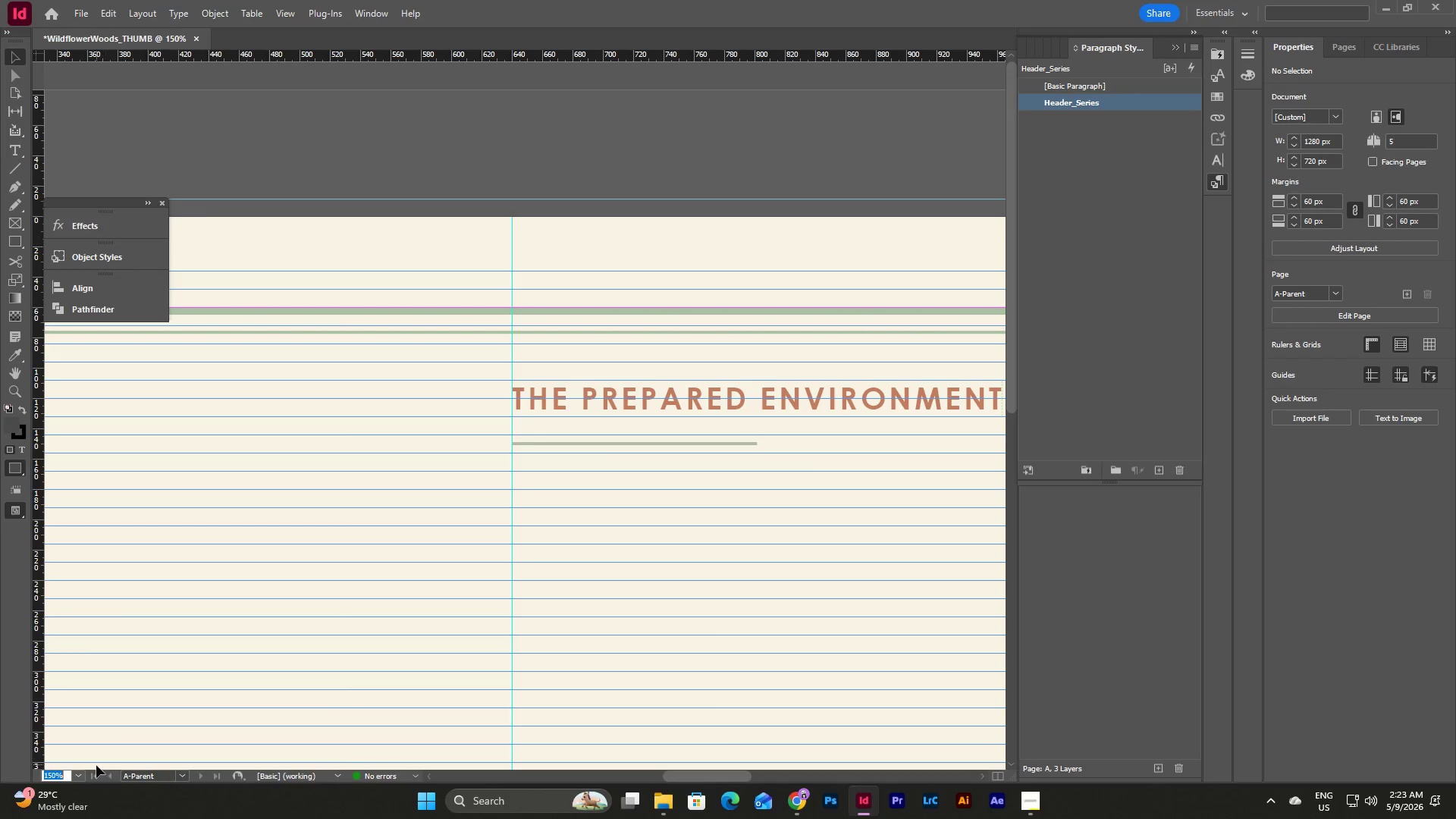 
left_click([79, 774])
 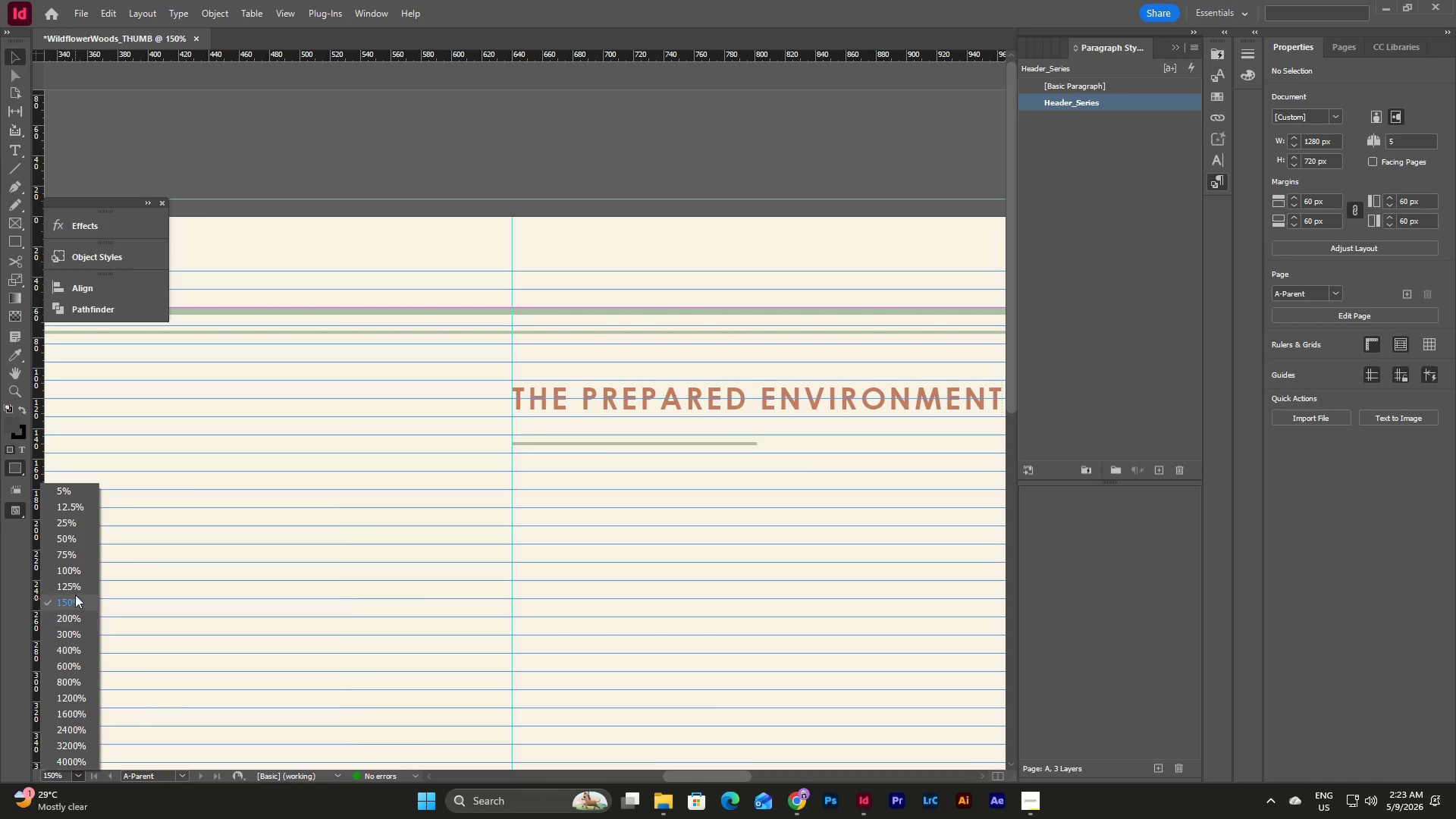 
left_click([75, 589])
 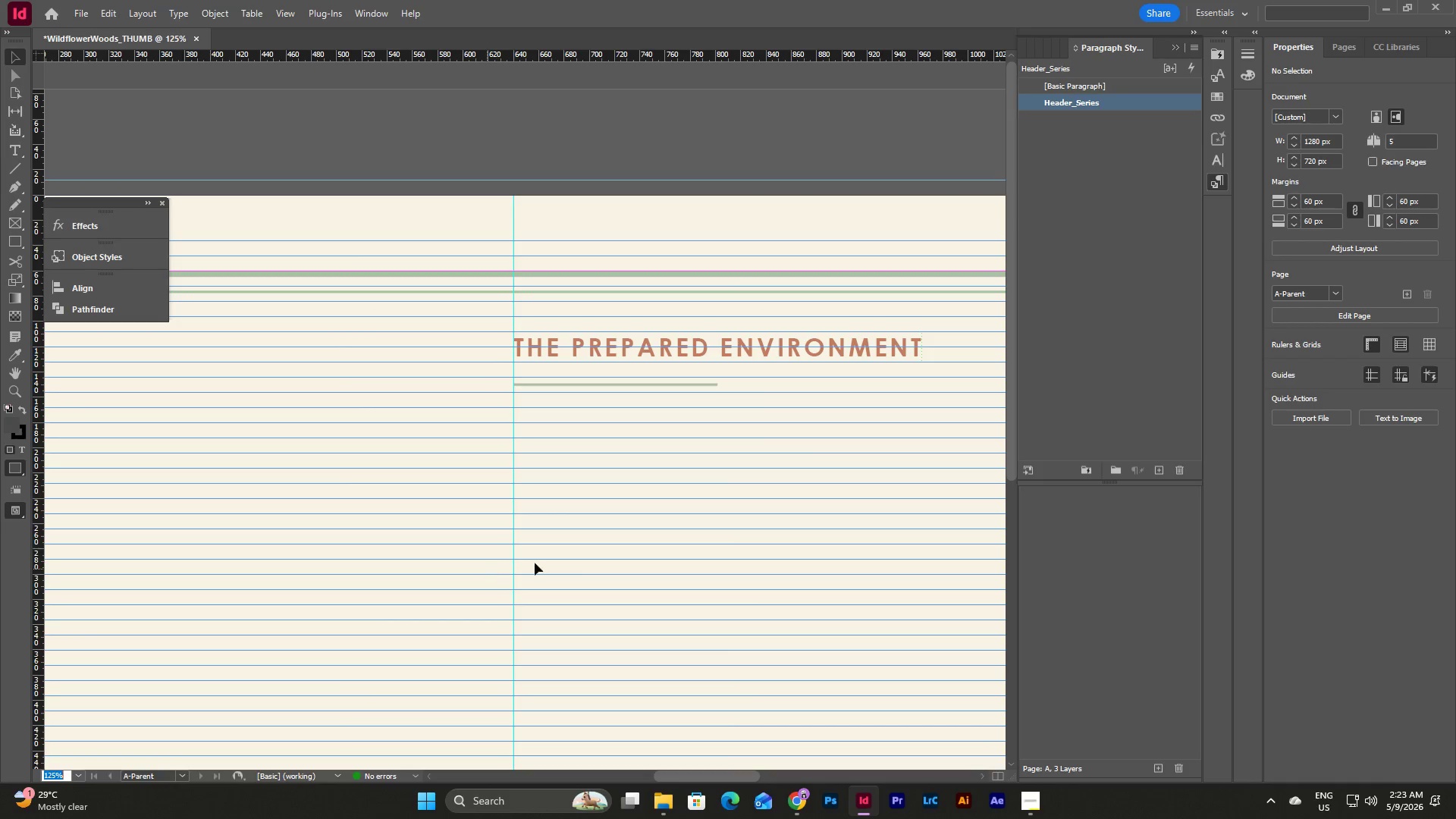 
scroll: coordinate [604, 562], scroll_direction: down, amount: 2.0
 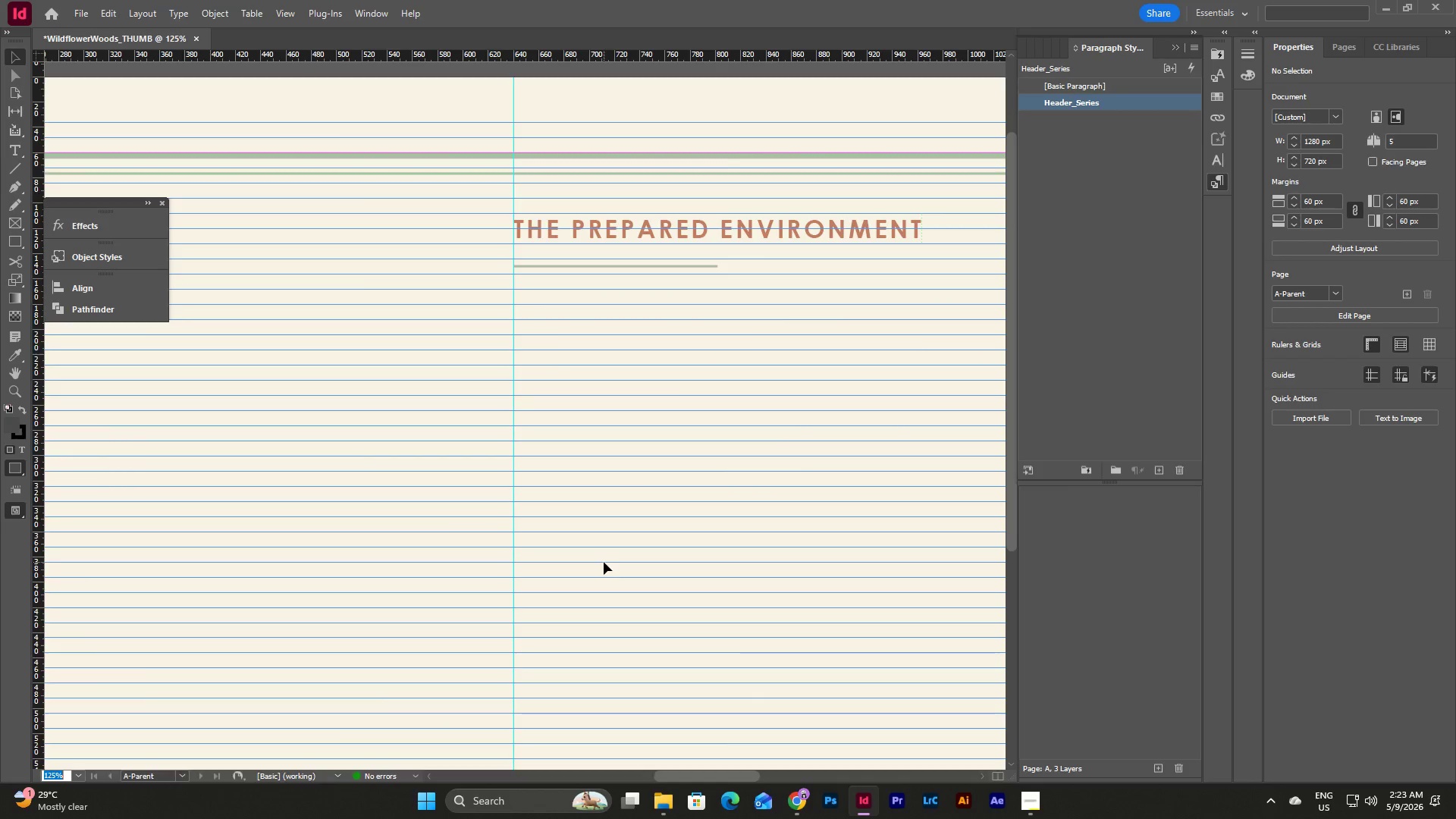 
scroll: coordinate [604, 562], scroll_direction: up, amount: 5.0
 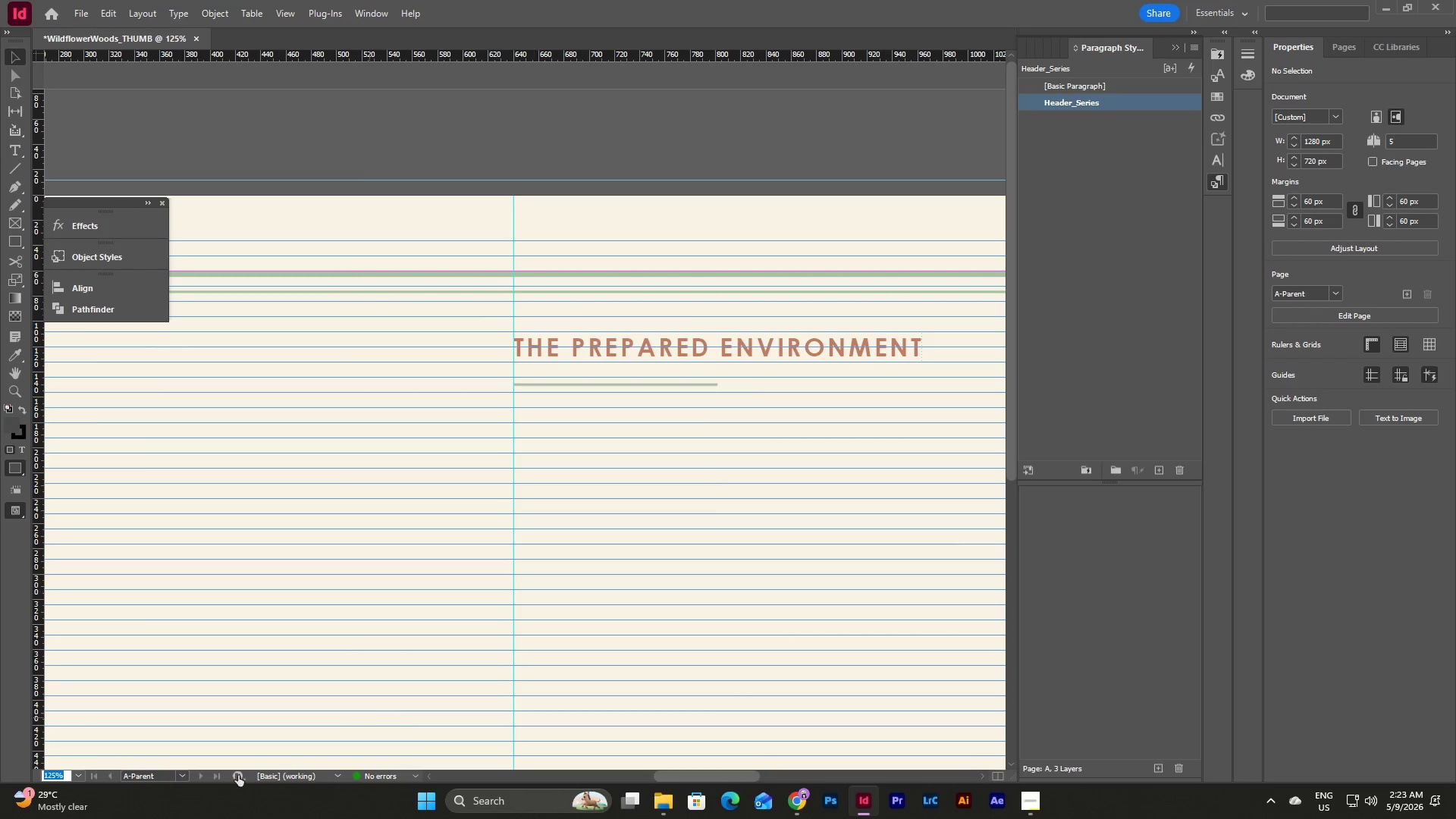 
left_click([80, 774])
 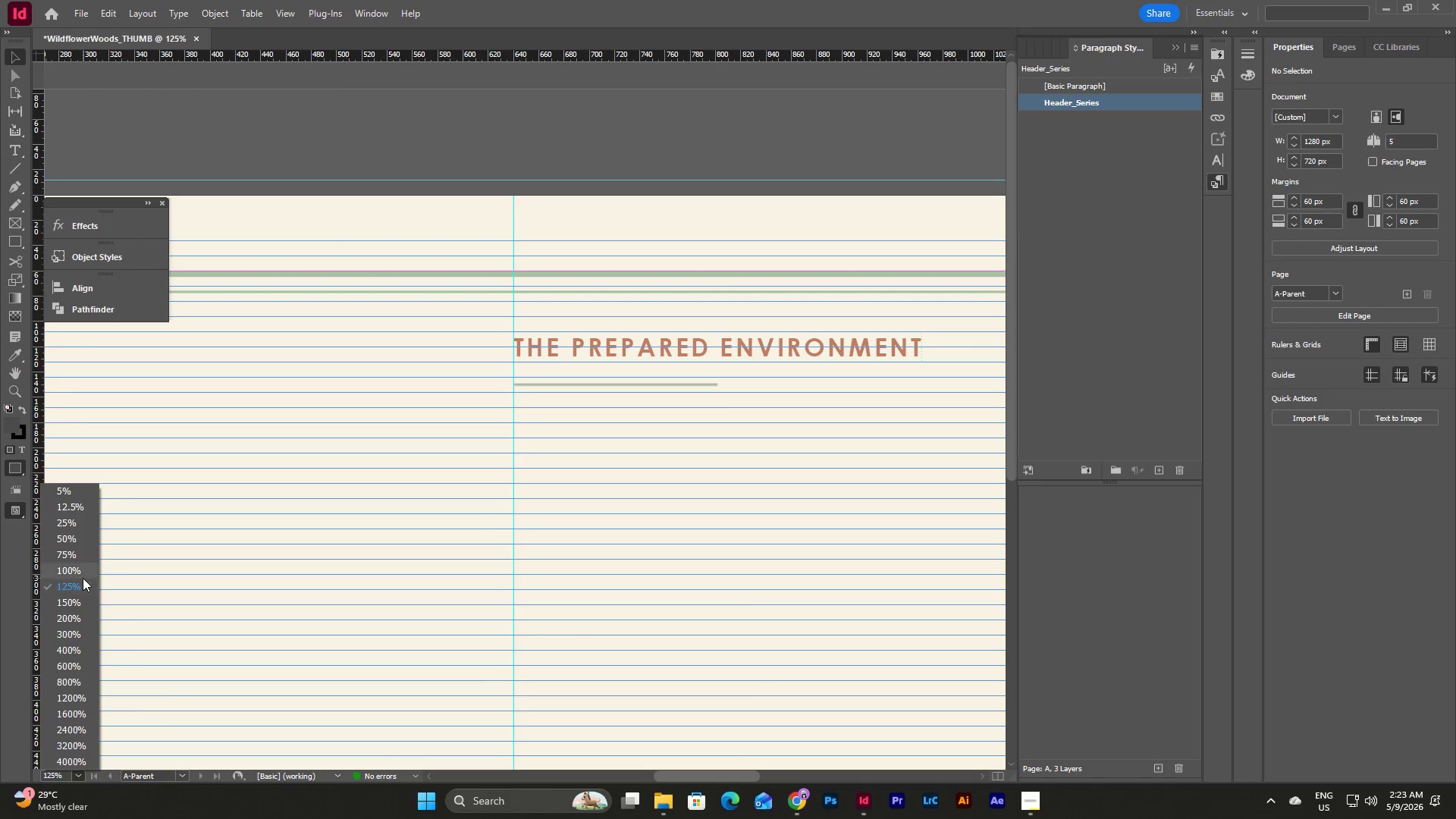 
left_click([82, 573])
 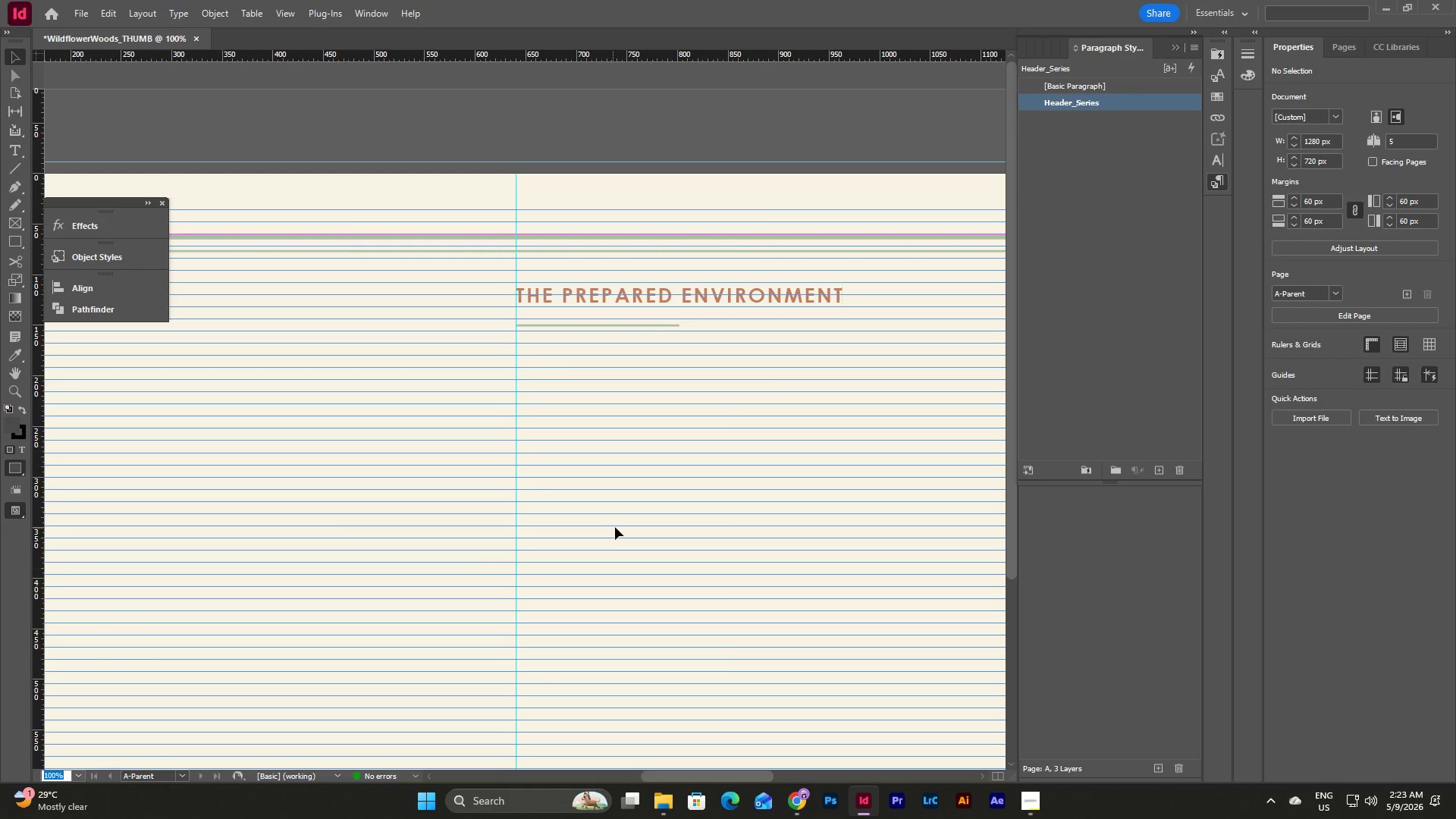 
scroll: coordinate [615, 527], scroll_direction: up, amount: 4.0
 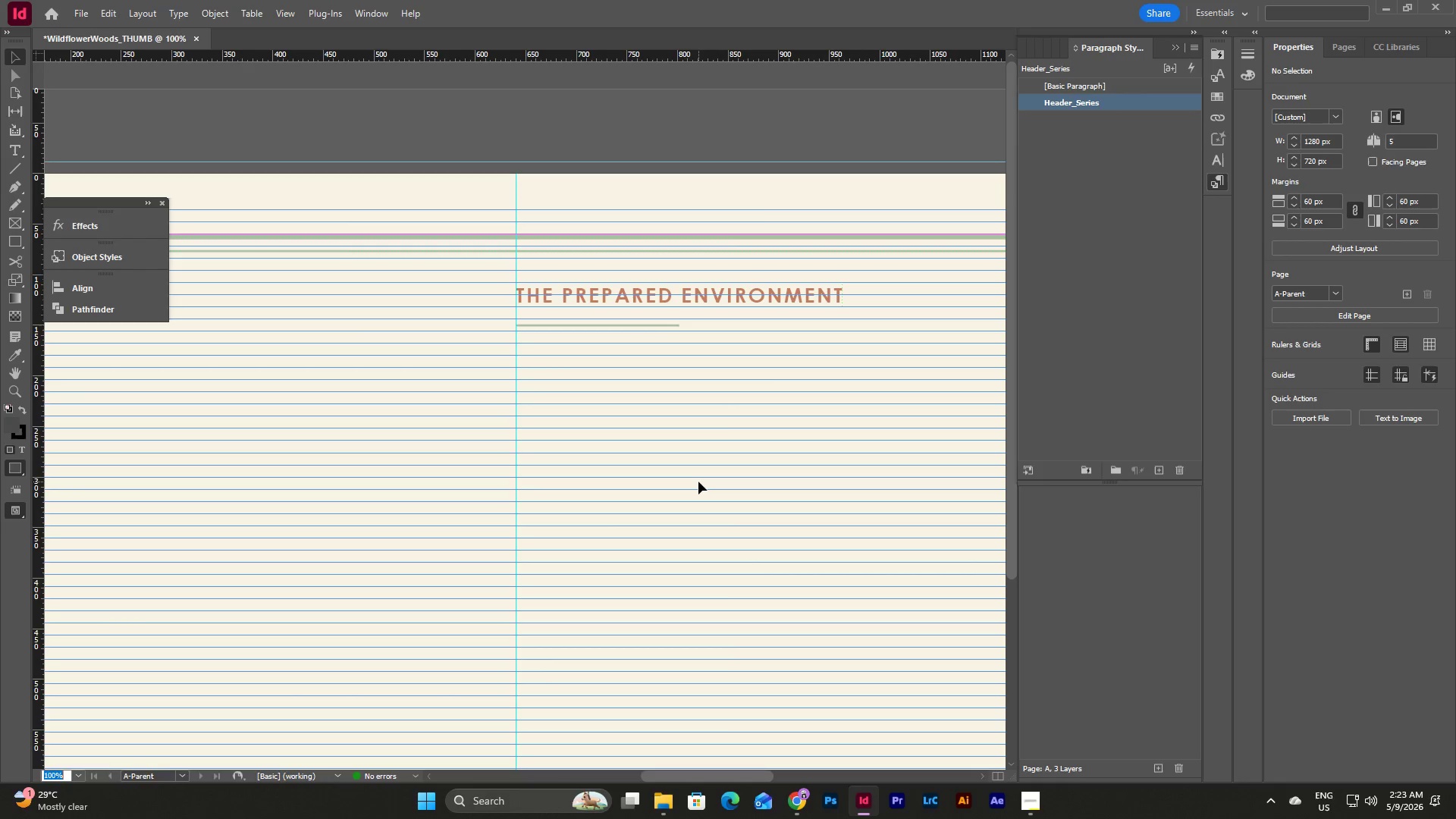 
left_click([698, 482])
 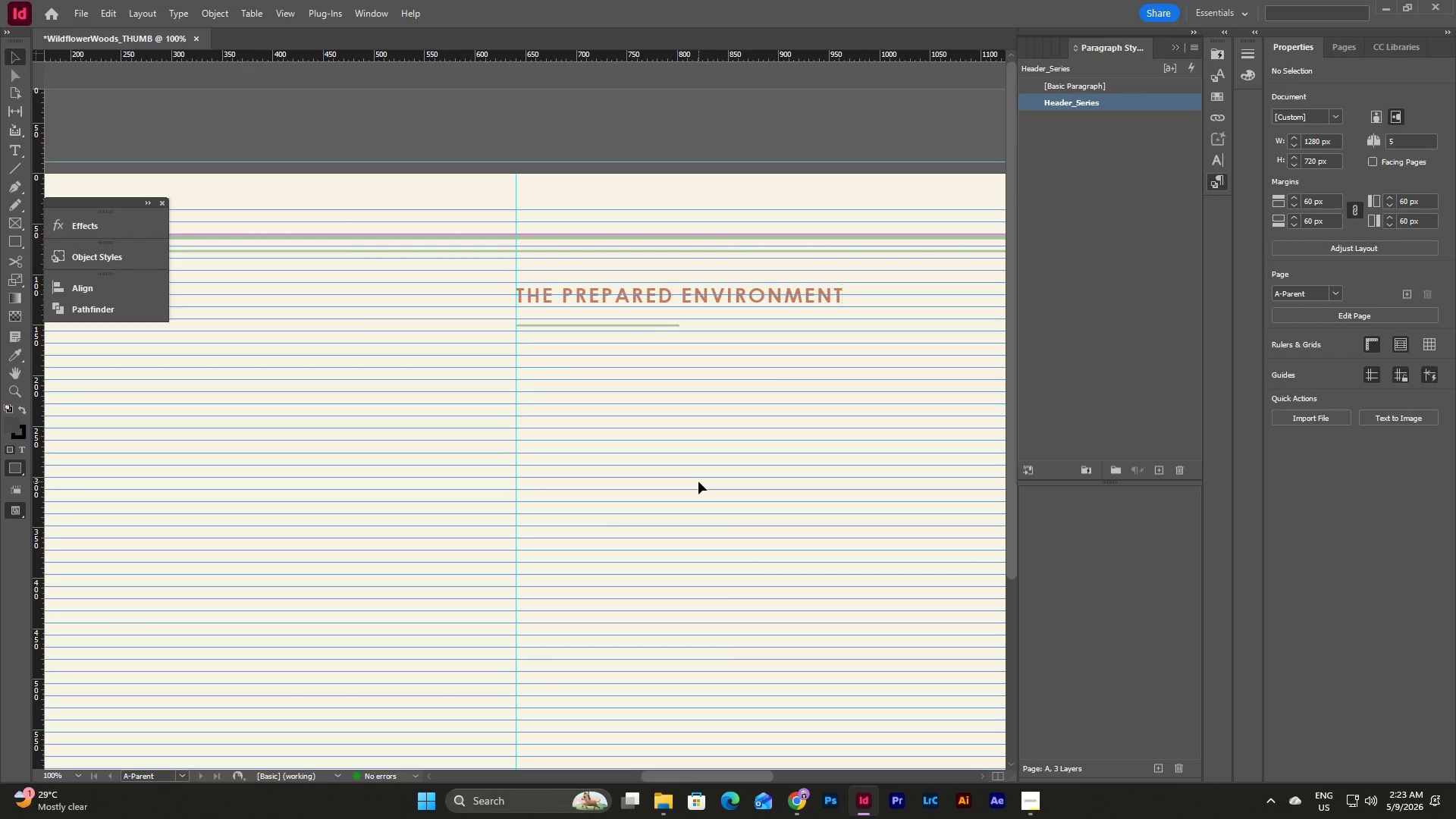 
key(W)
 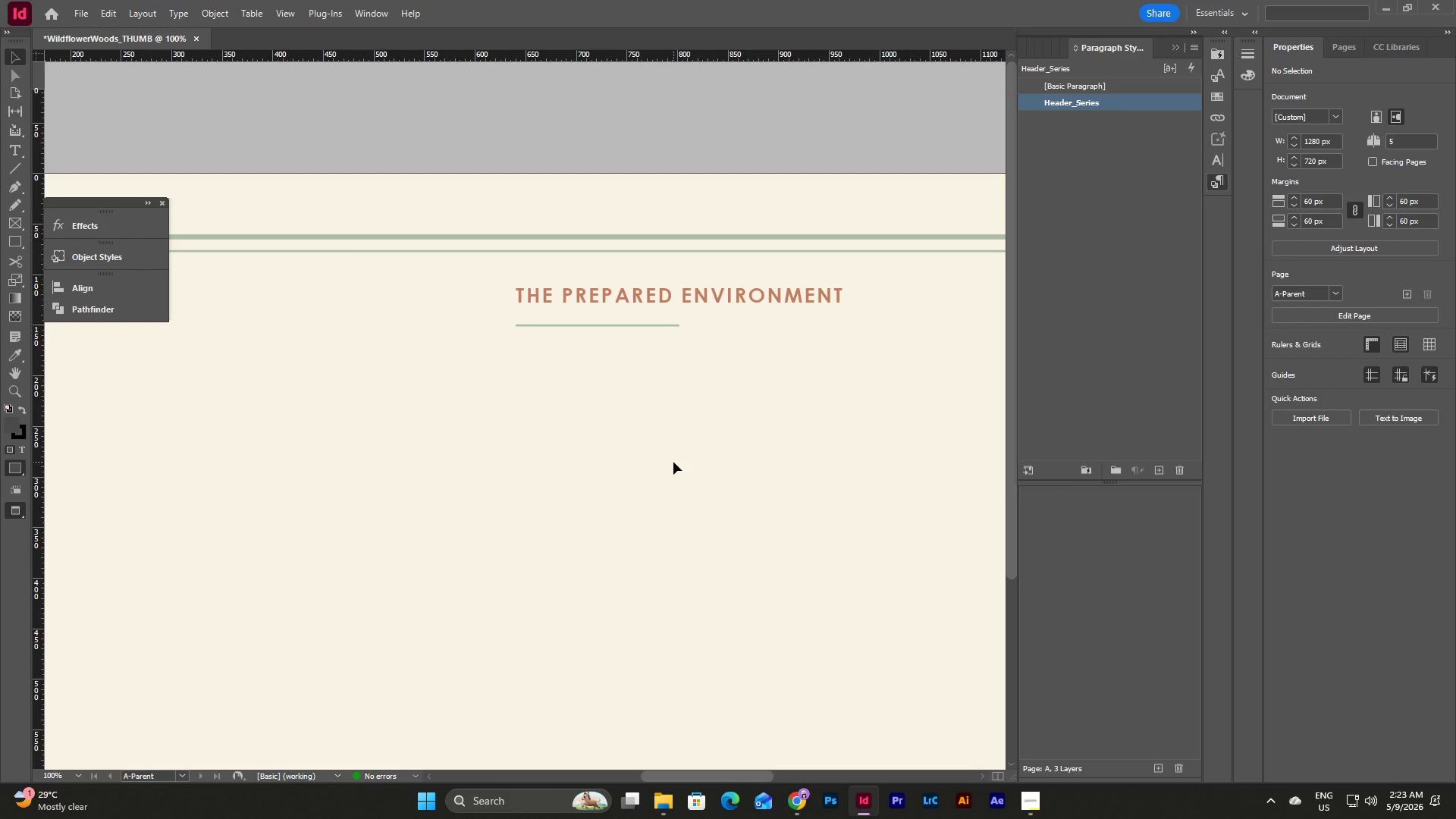 
scroll: coordinate [673, 462], scroll_direction: none, amount: 0.0
 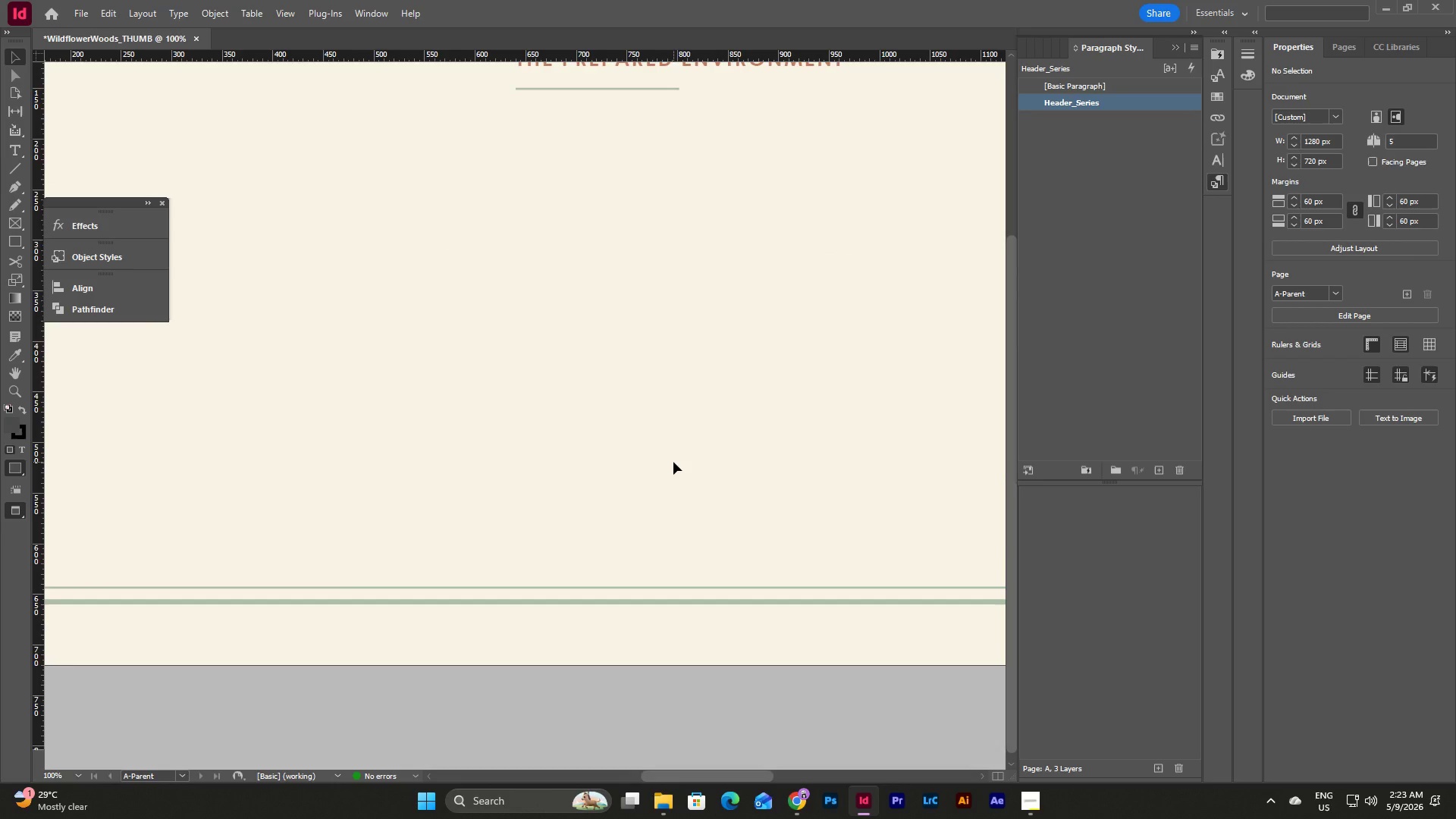 
scroll: coordinate [673, 462], scroll_direction: up, amount: 5.0
 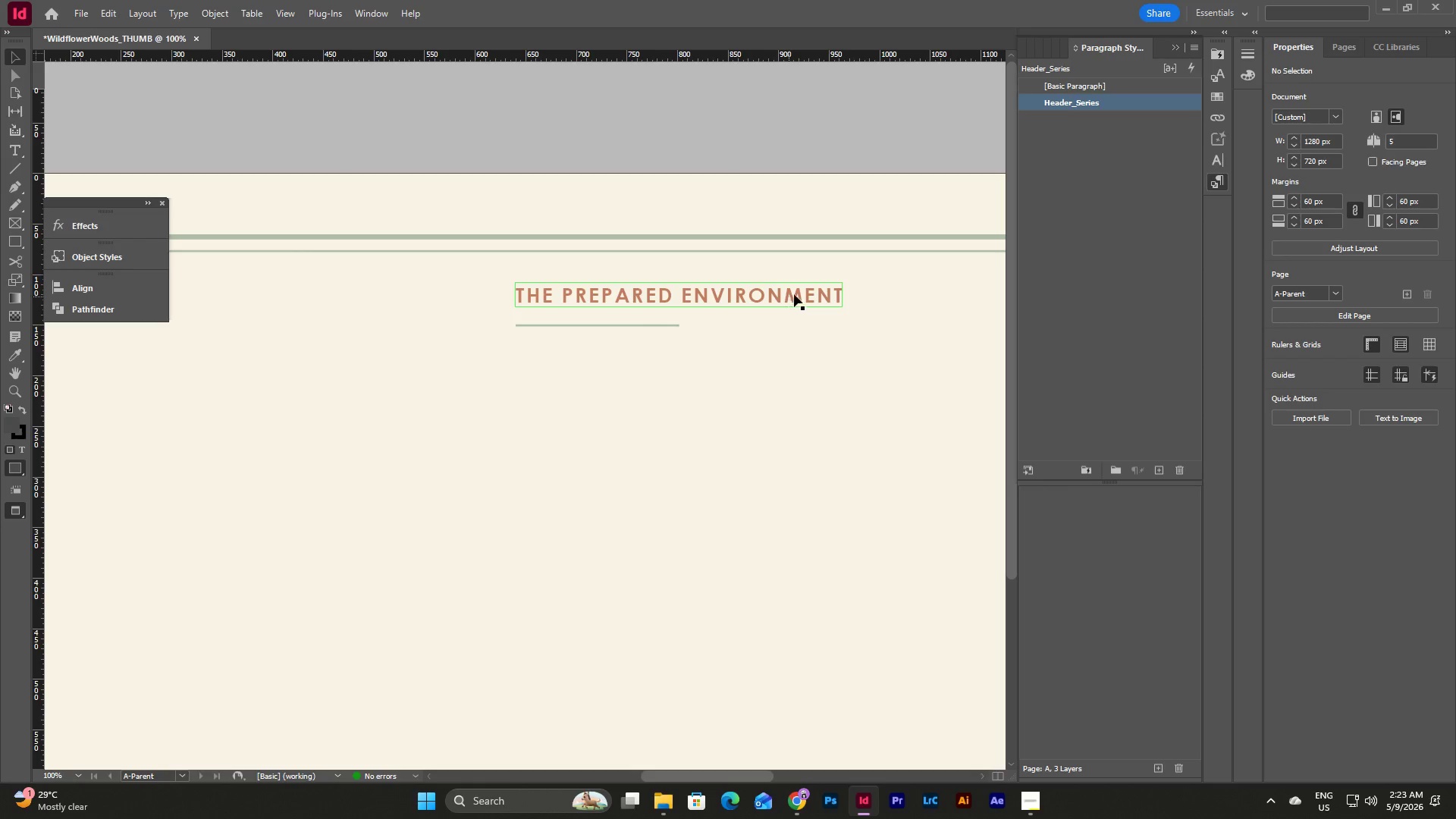 
left_click([1338, 51])
 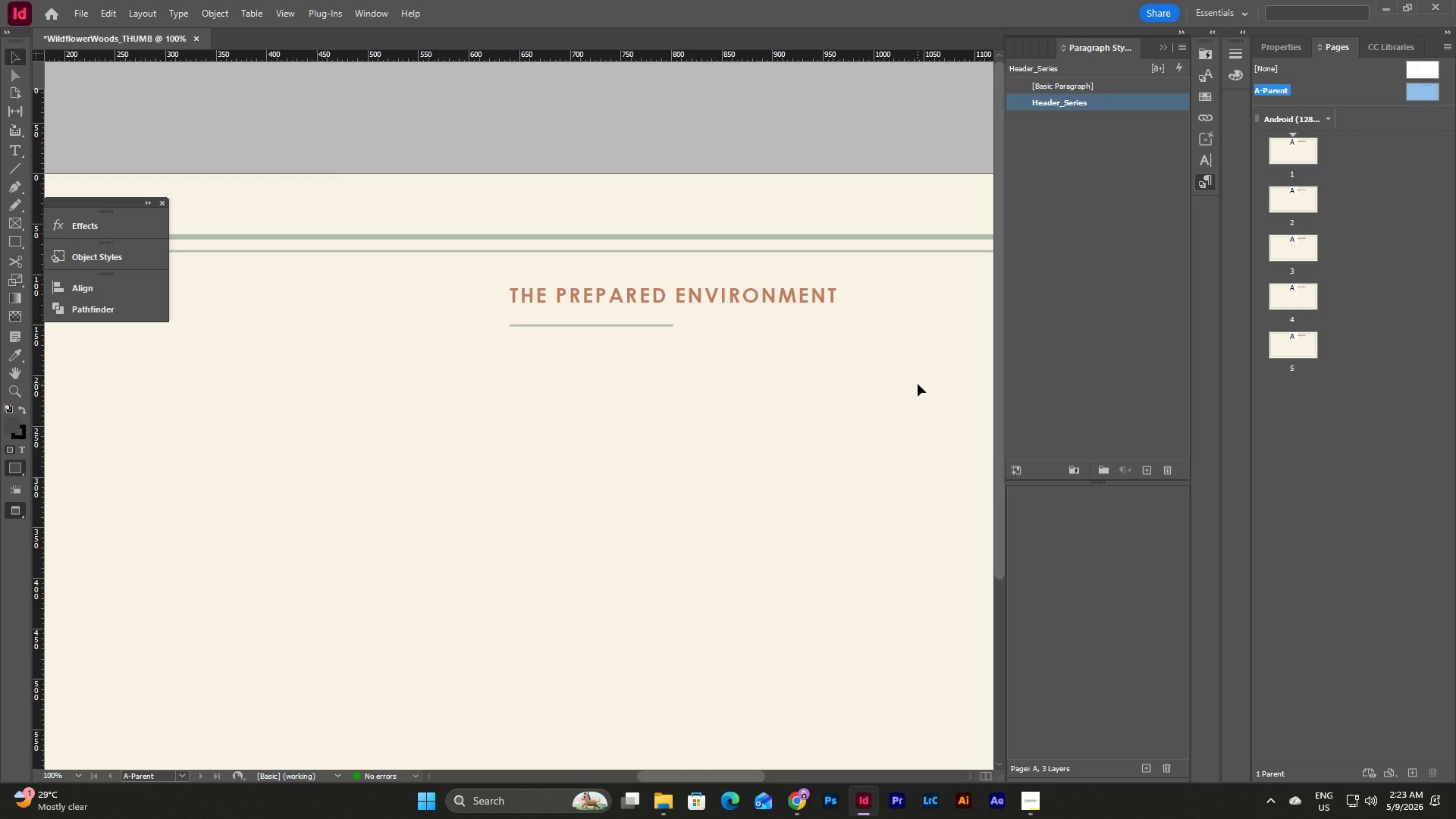 
scroll: coordinate [918, 384], scroll_direction: down, amount: 5.0
 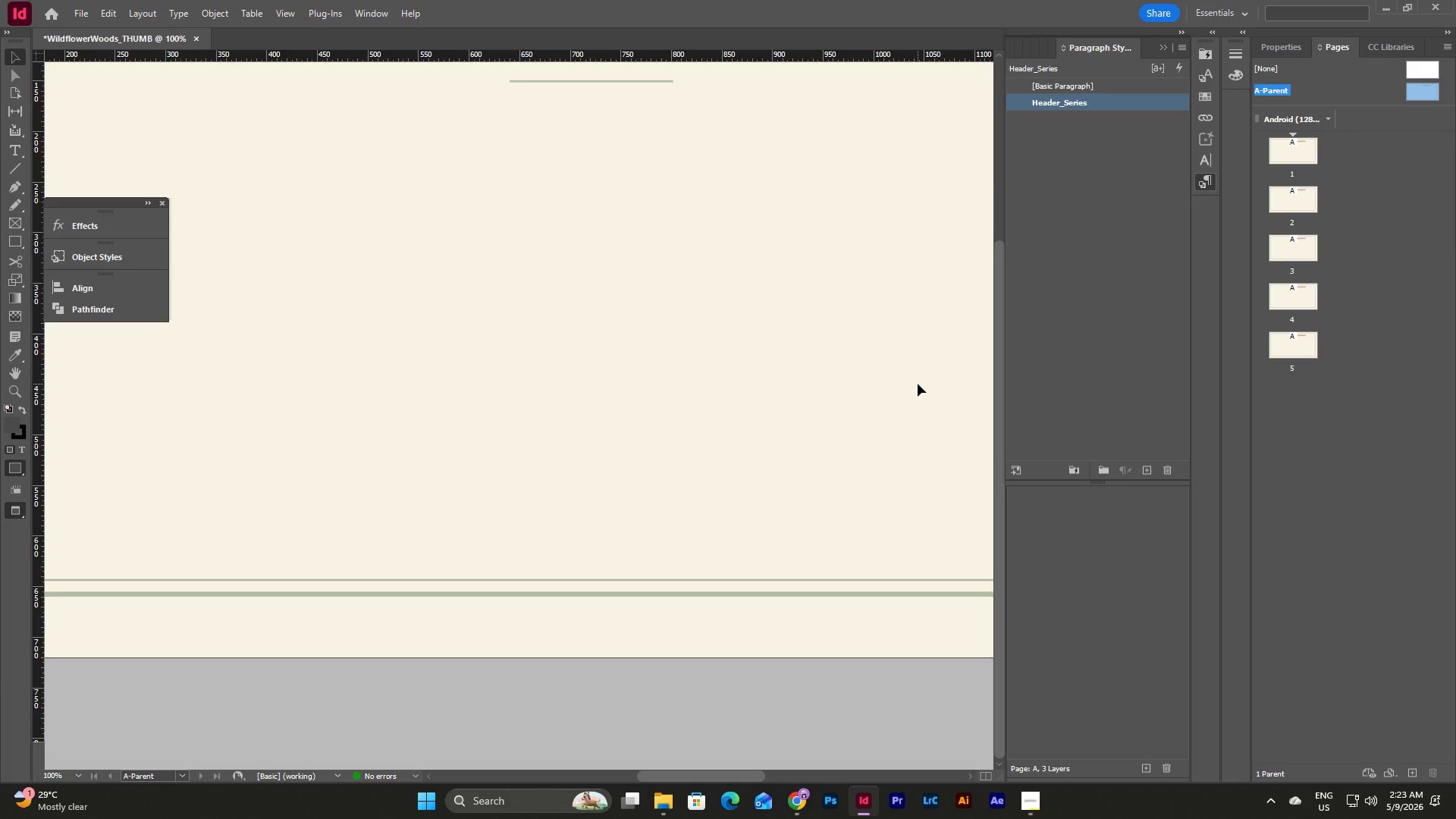 
scroll: coordinate [918, 384], scroll_direction: up, amount: 6.0
 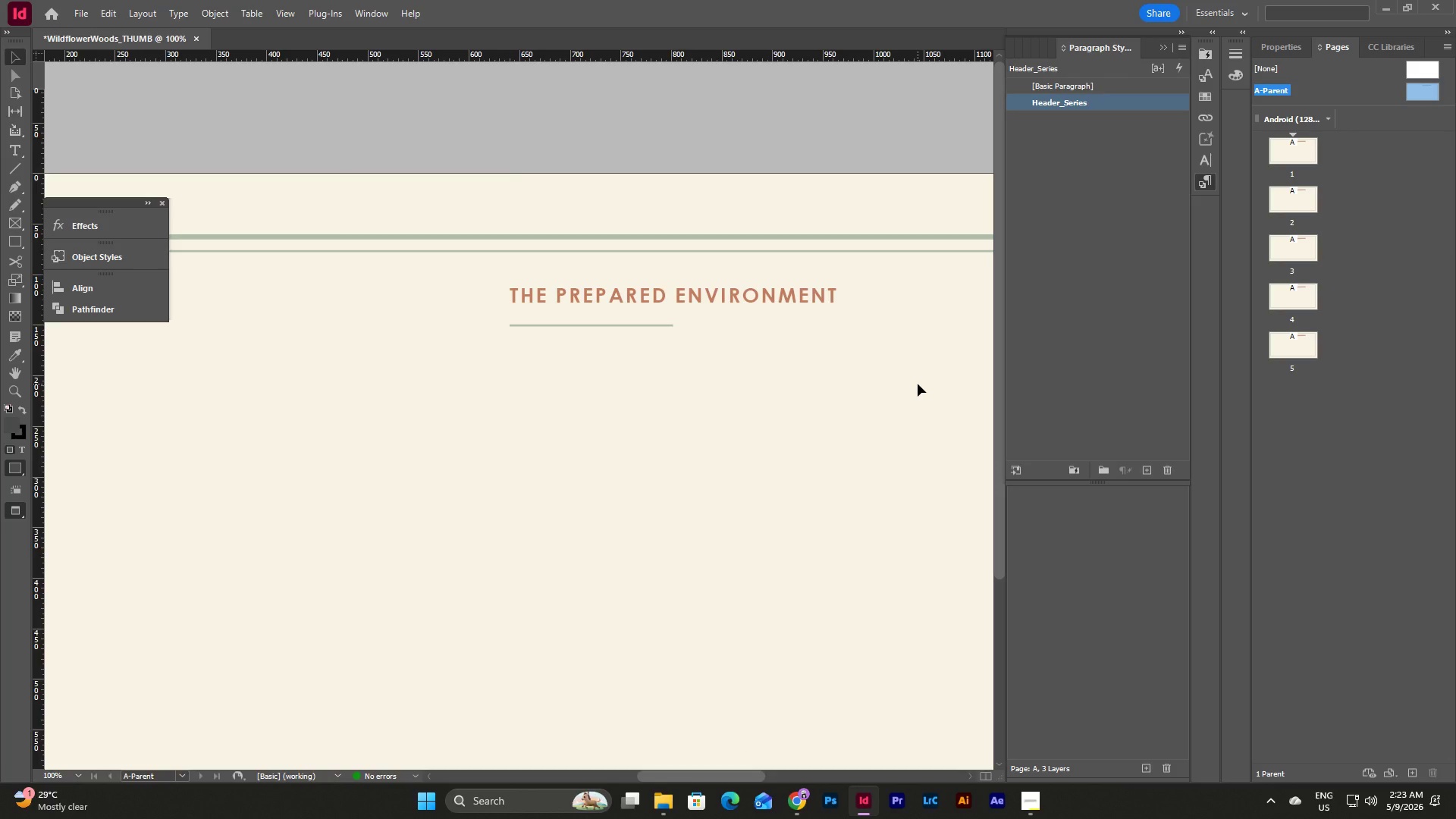 
scroll: coordinate [918, 384], scroll_direction: down, amount: 3.0
 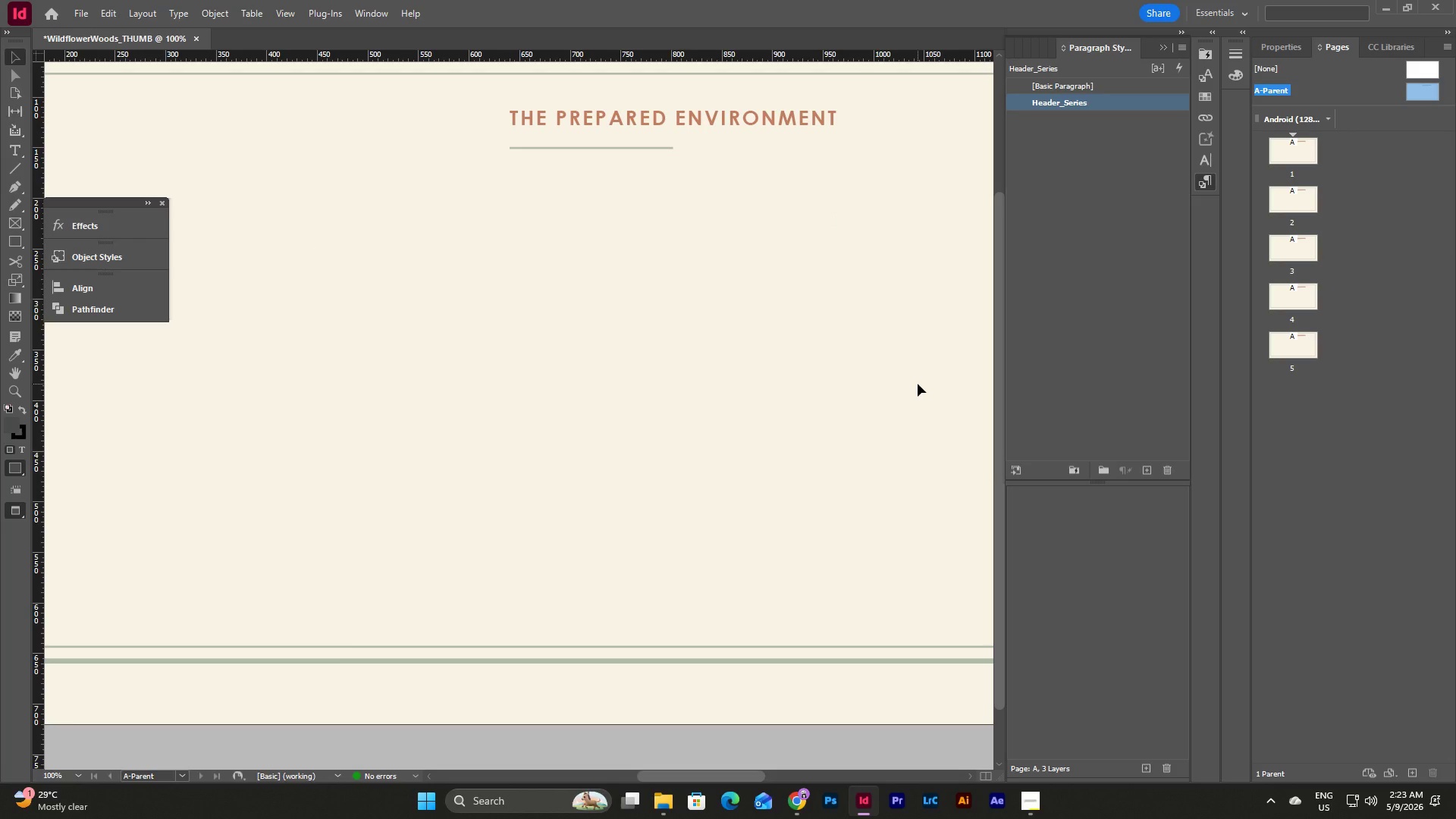 
scroll: coordinate [918, 384], scroll_direction: up, amount: 3.0
 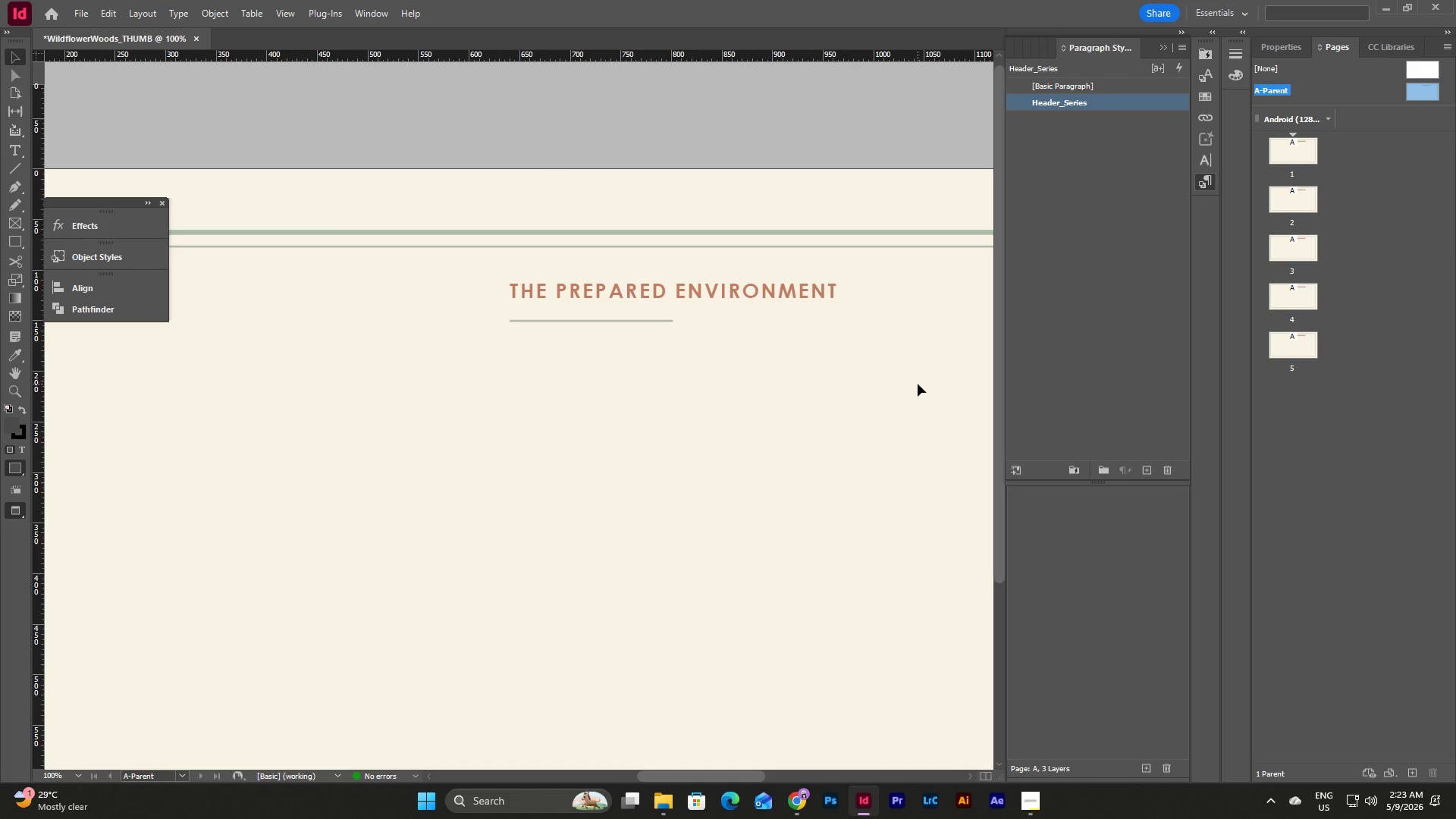 
key(W)
 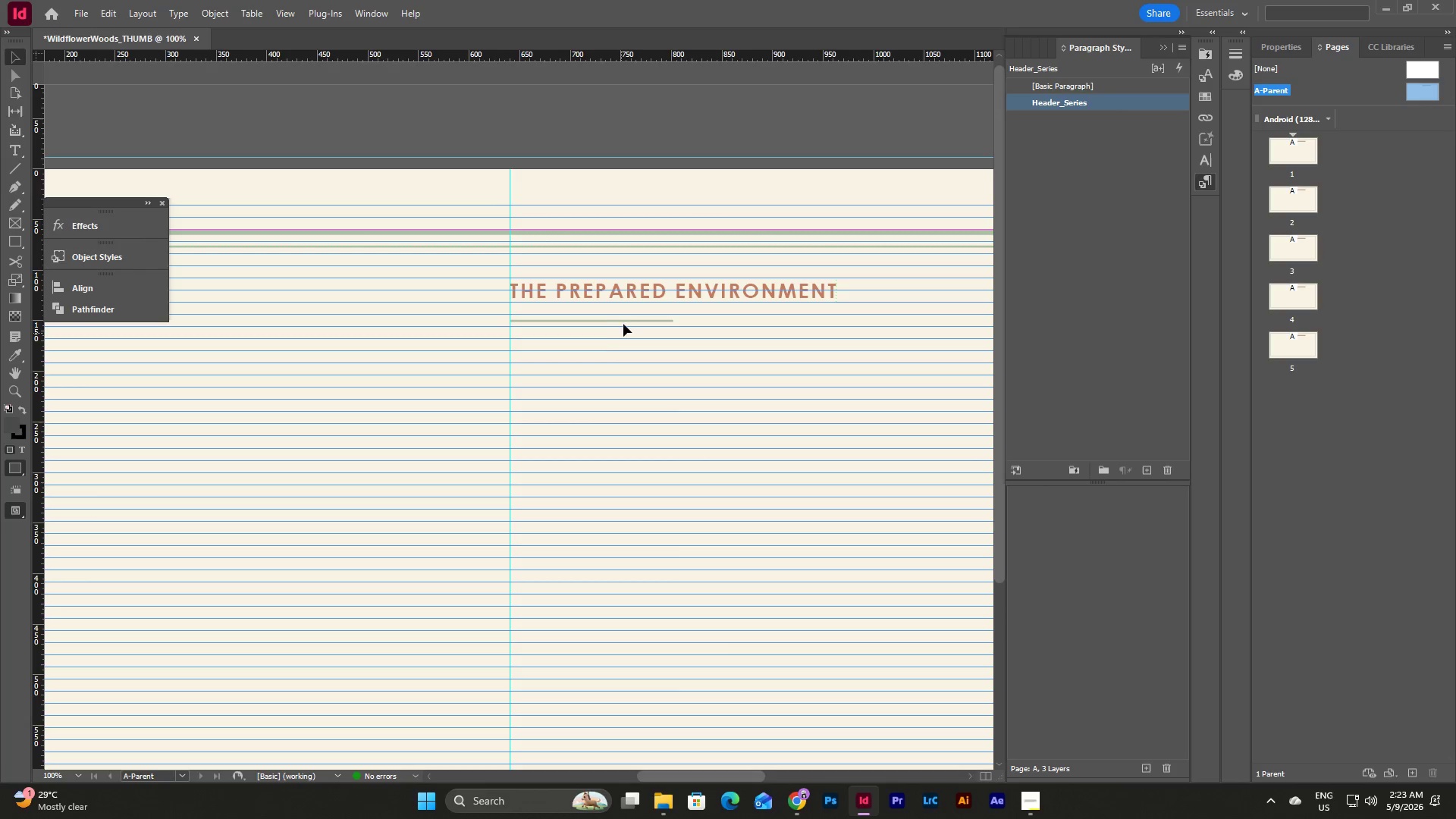 
left_click([626, 320])
 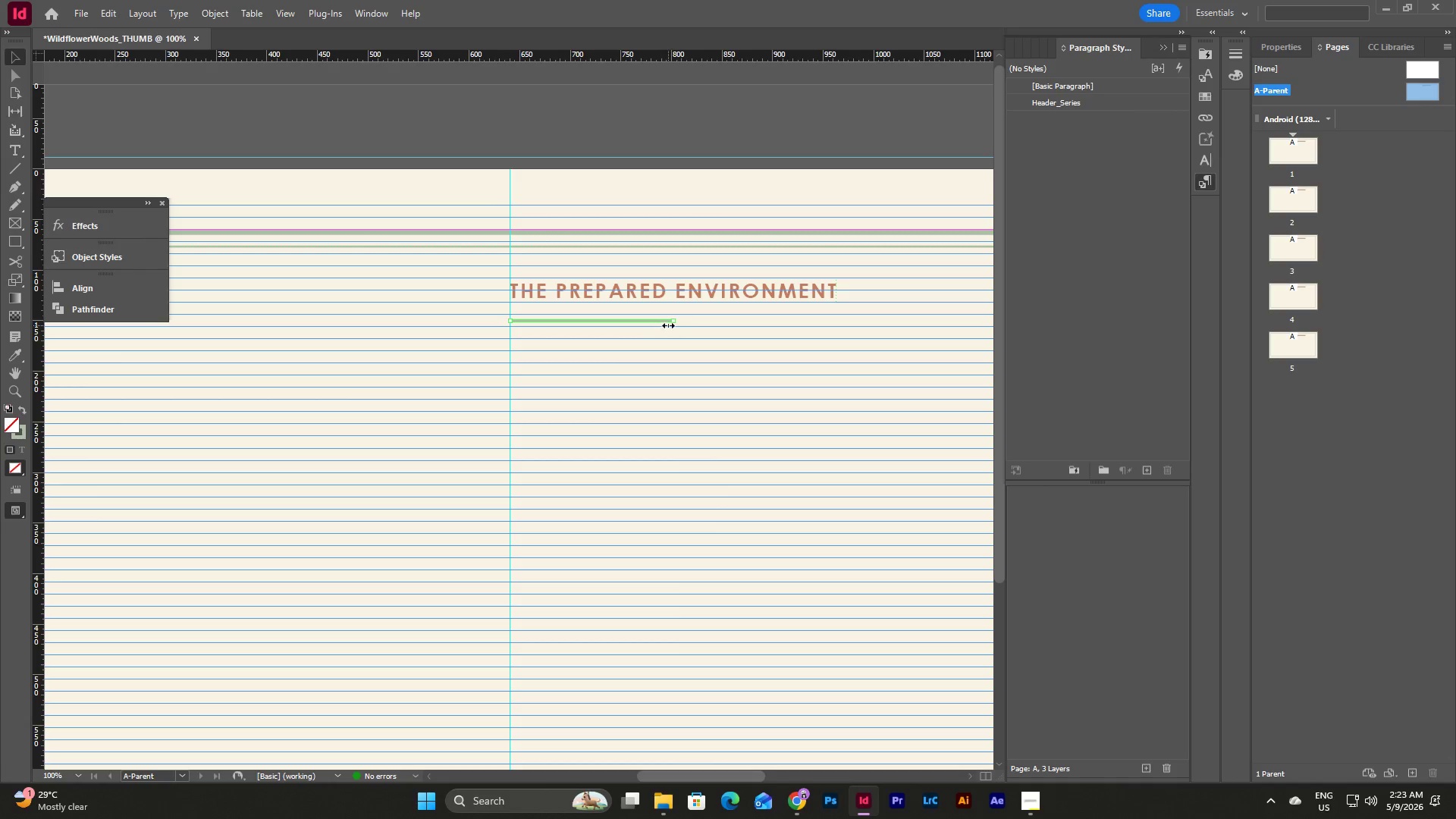 
key(W)
 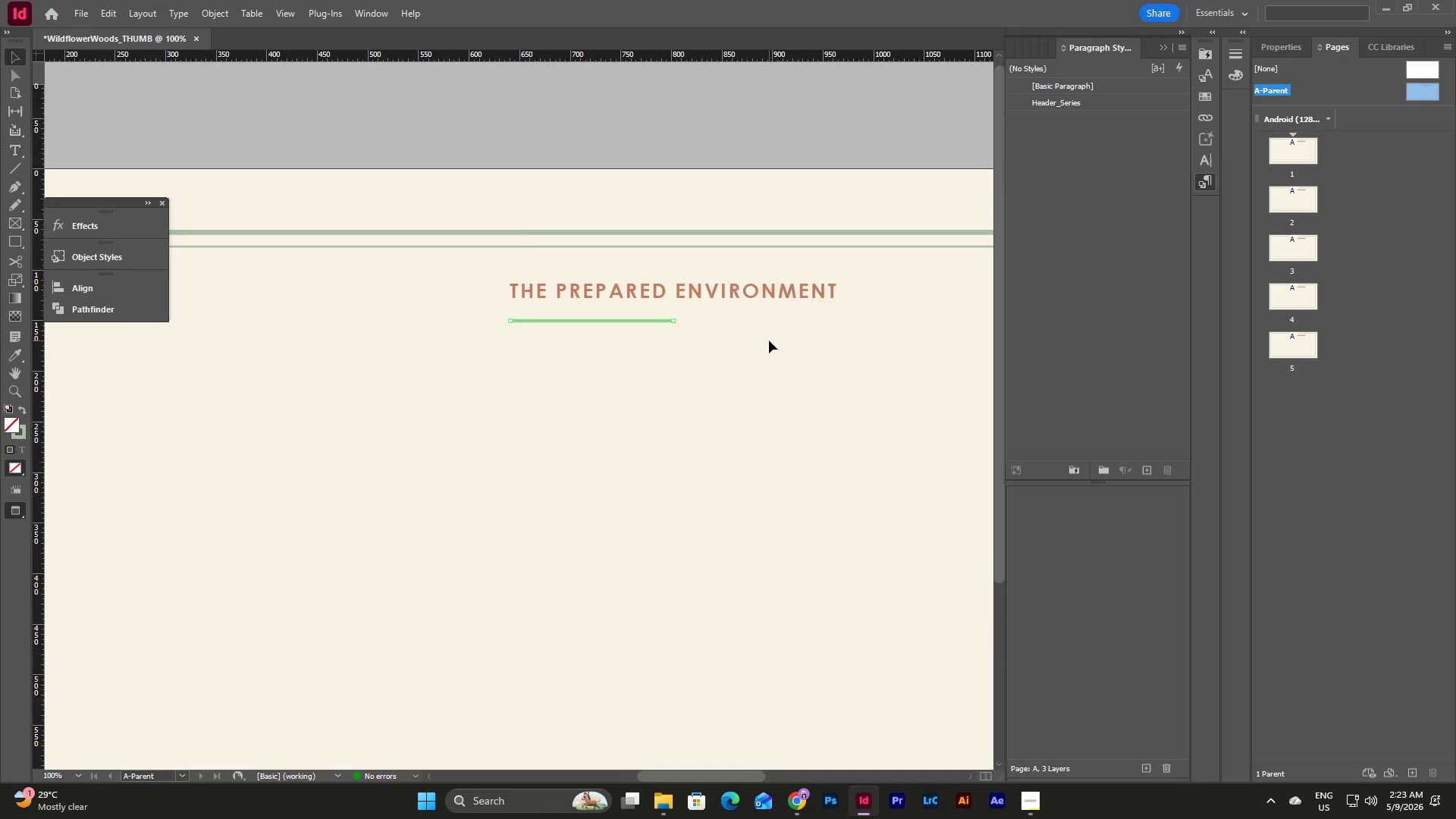 
left_click([770, 340])
 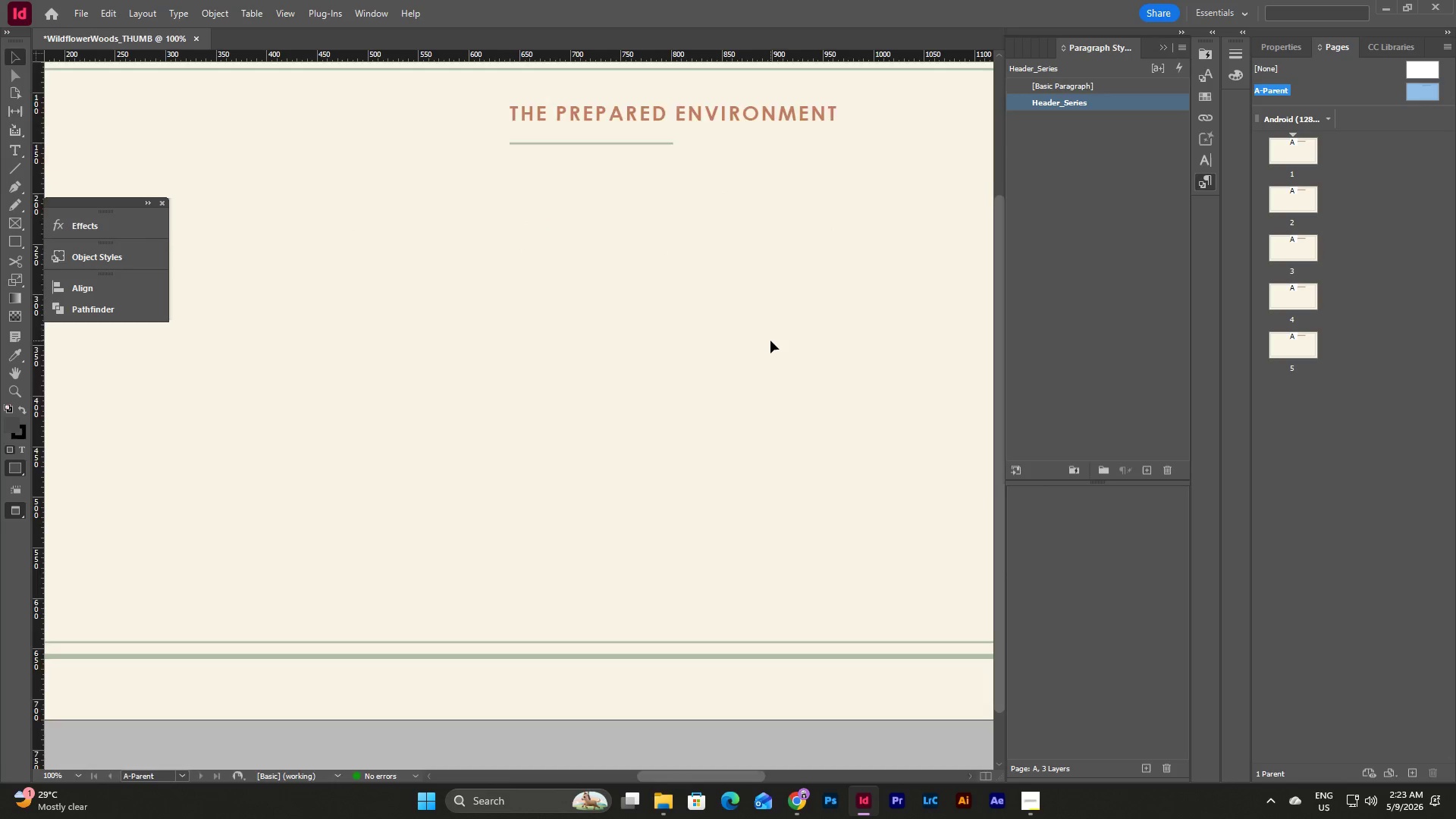 
scroll: coordinate [770, 340], scroll_direction: down, amount: 3.0
 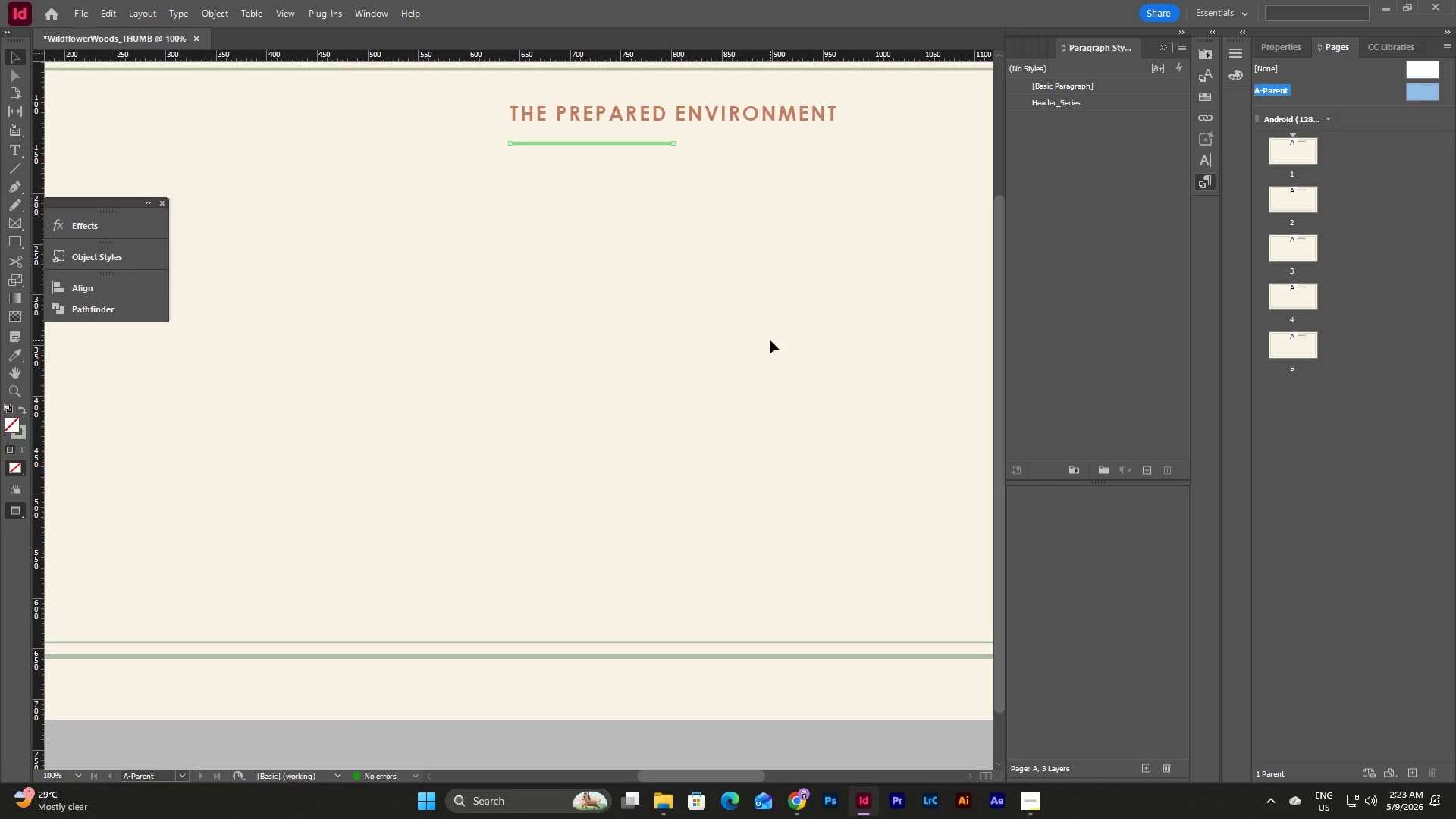 
scroll: coordinate [770, 340], scroll_direction: up, amount: 3.0
 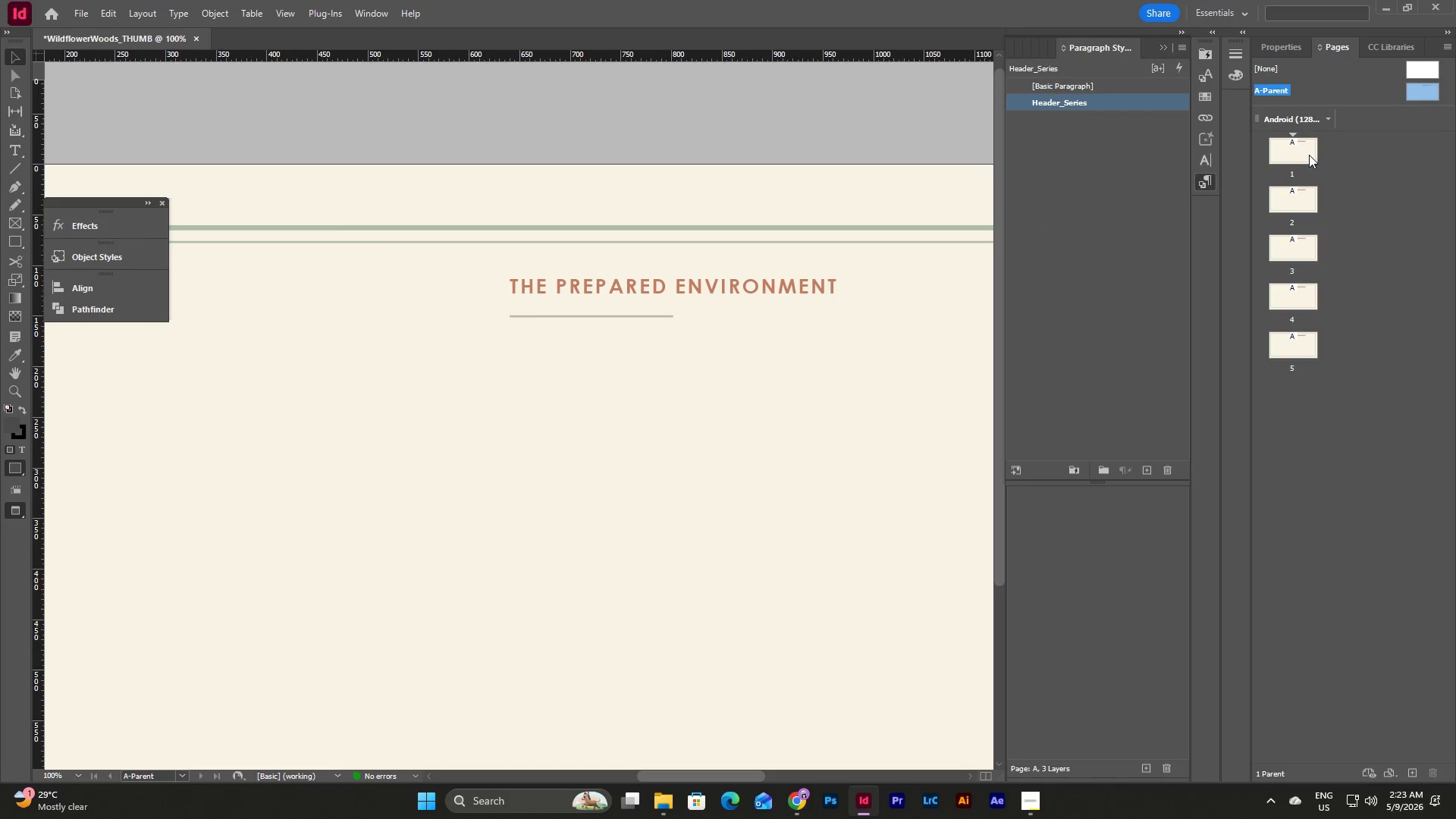 
double_click([1306, 155])
 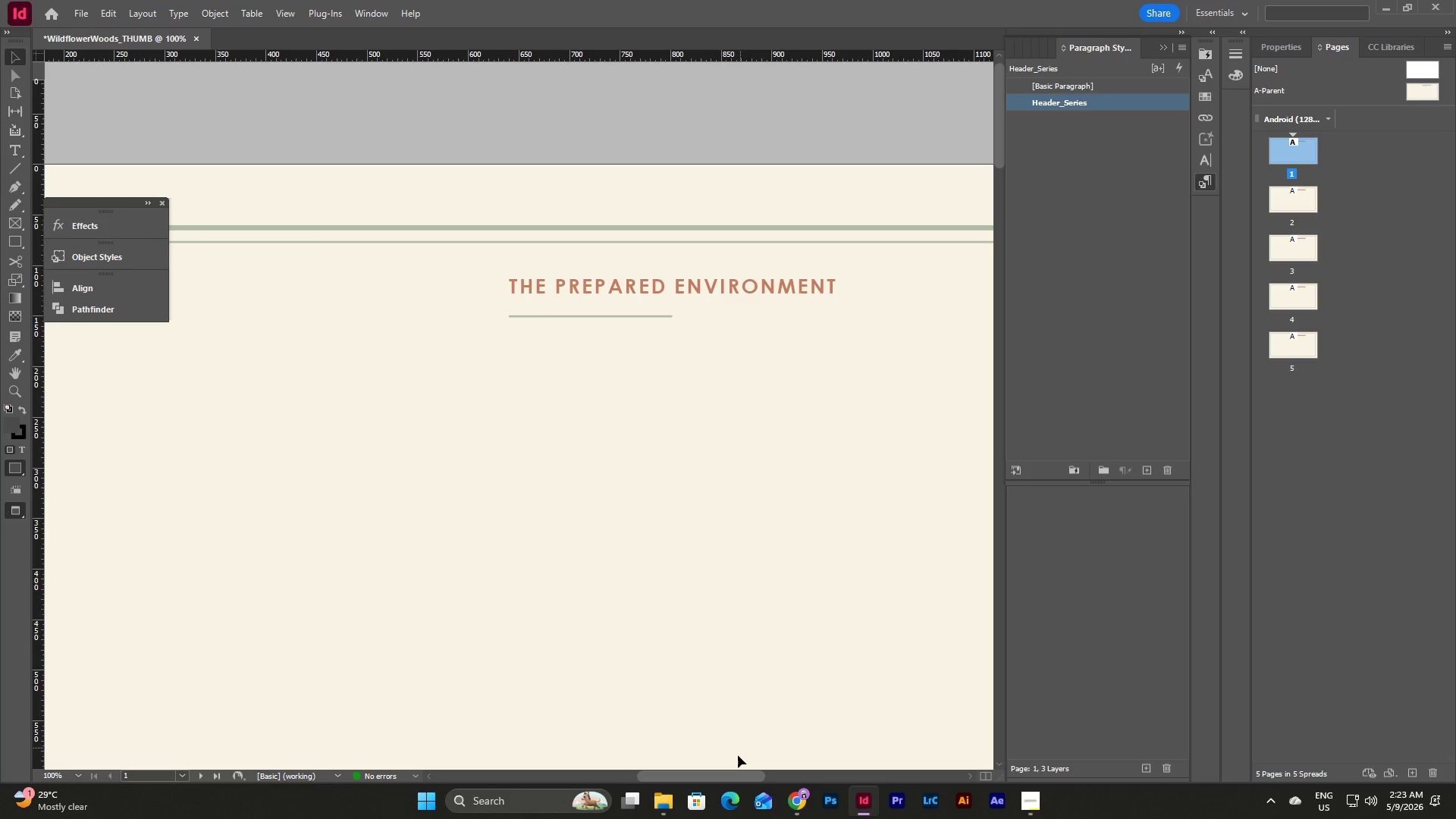 
left_click_drag(start_coordinate=[737, 774], to_coordinate=[694, 770])
 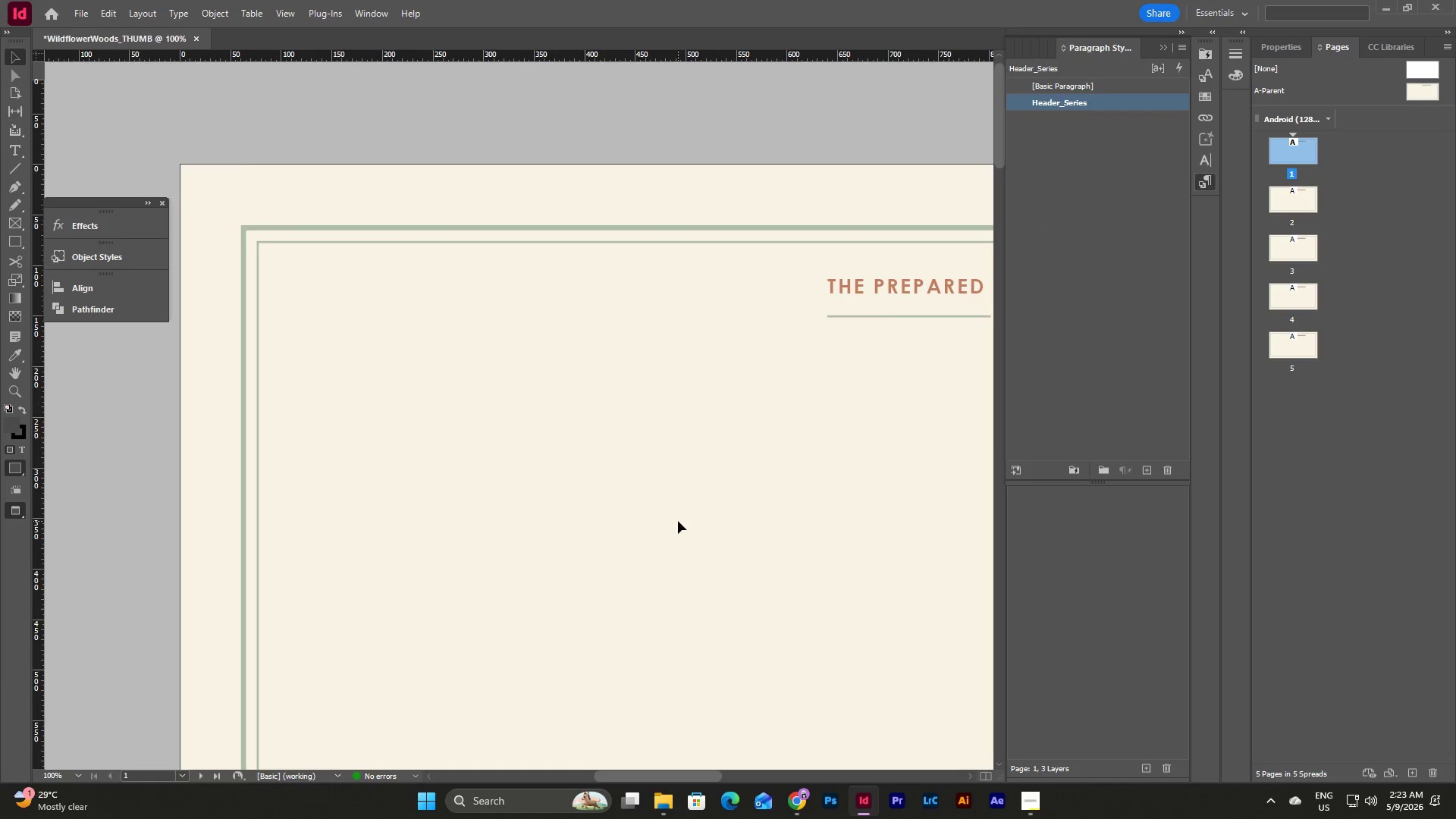 
scroll: coordinate [678, 521], scroll_direction: down, amount: 2.0
 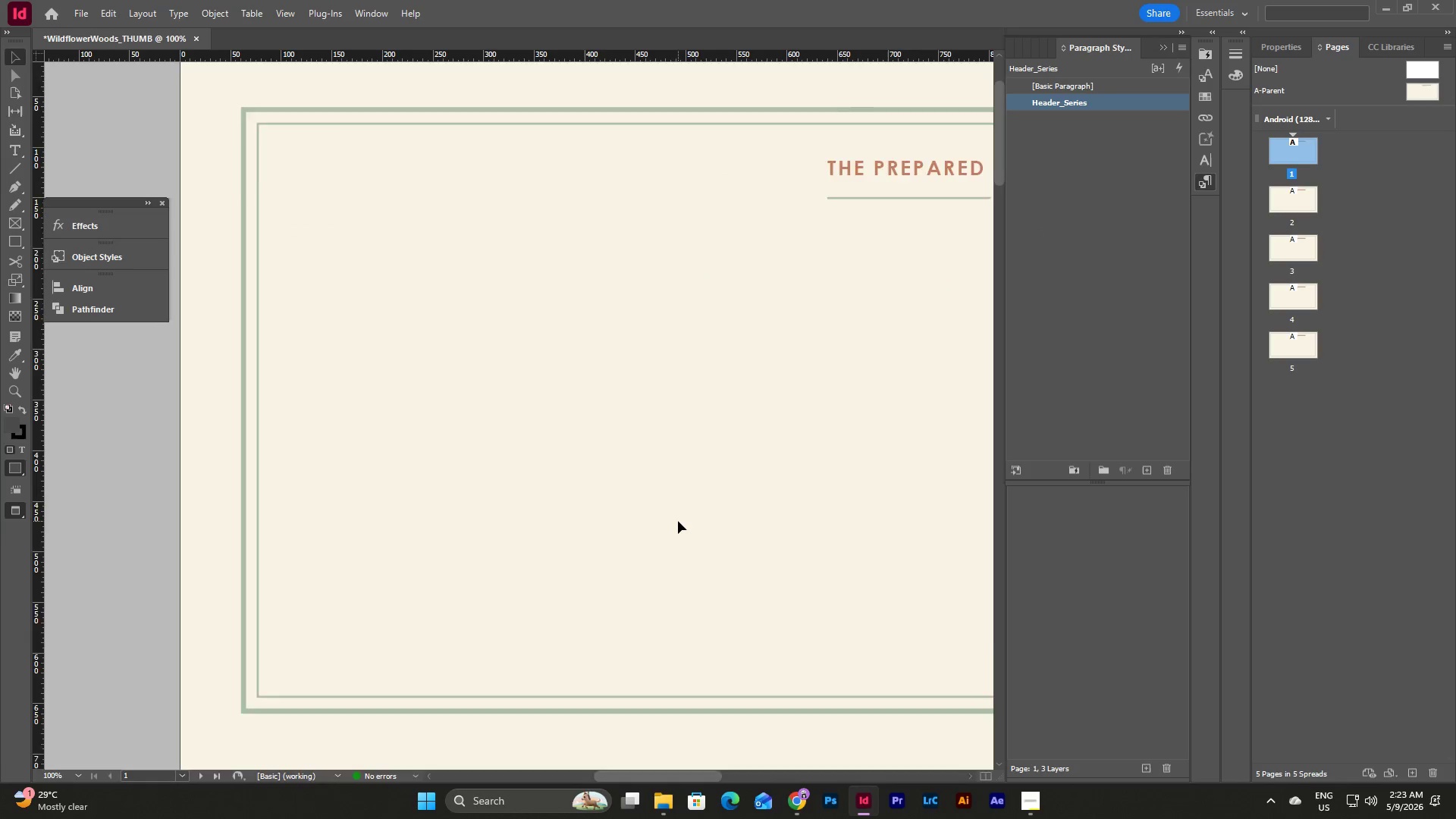 
scroll: coordinate [678, 521], scroll_direction: none, amount: 0.0
 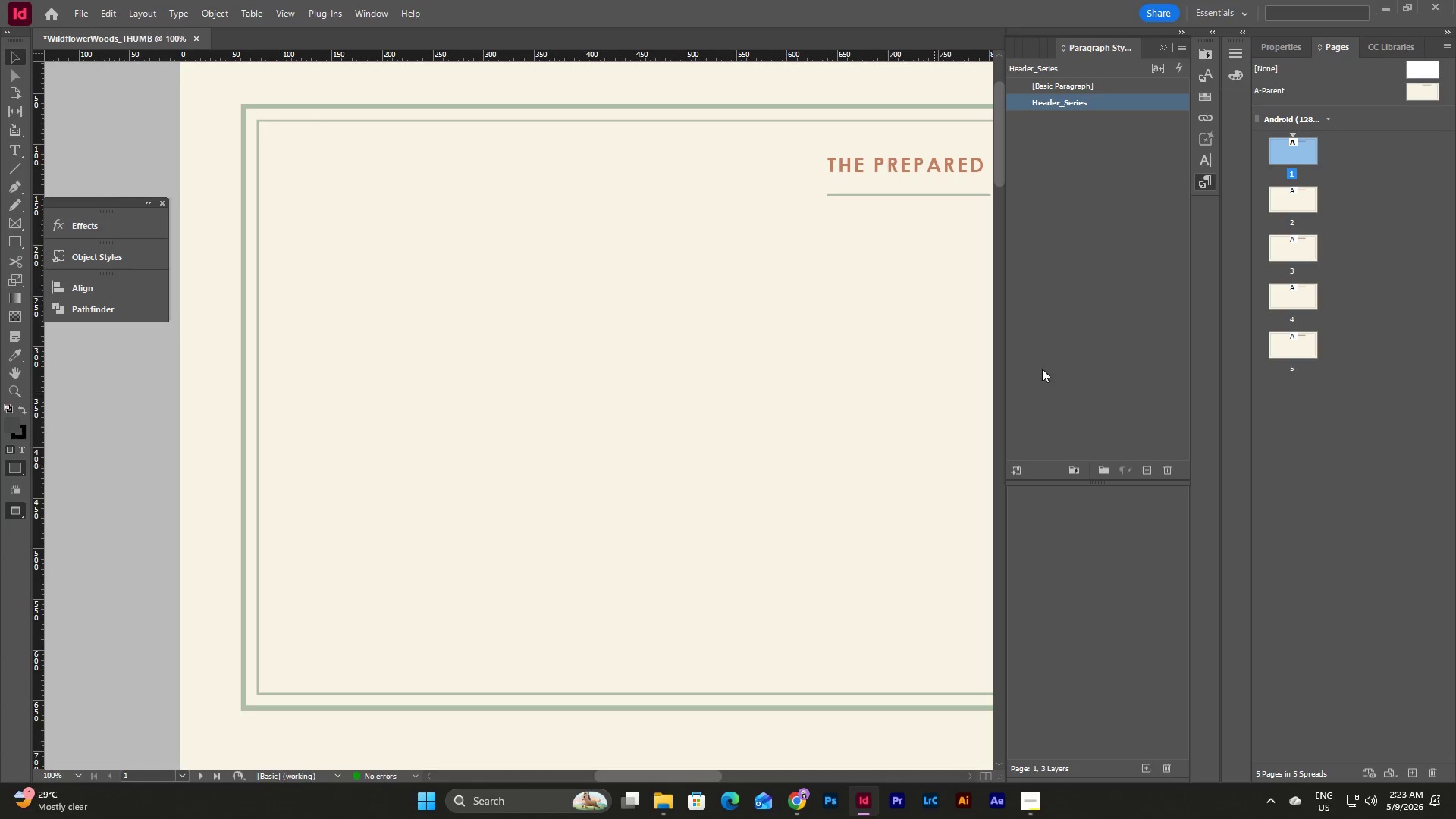 
double_click([1426, 85])
 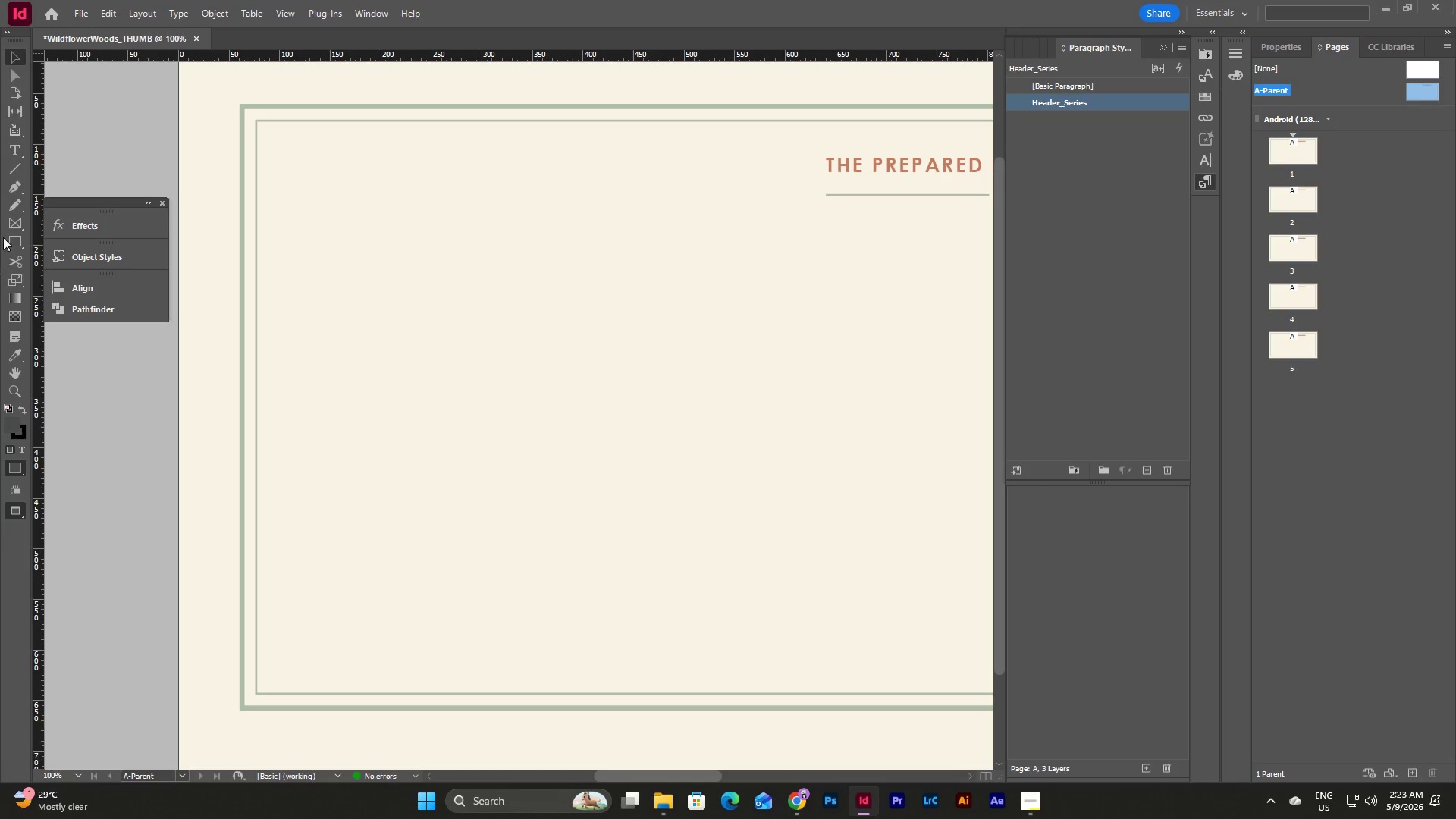 
left_click([13, 221])
 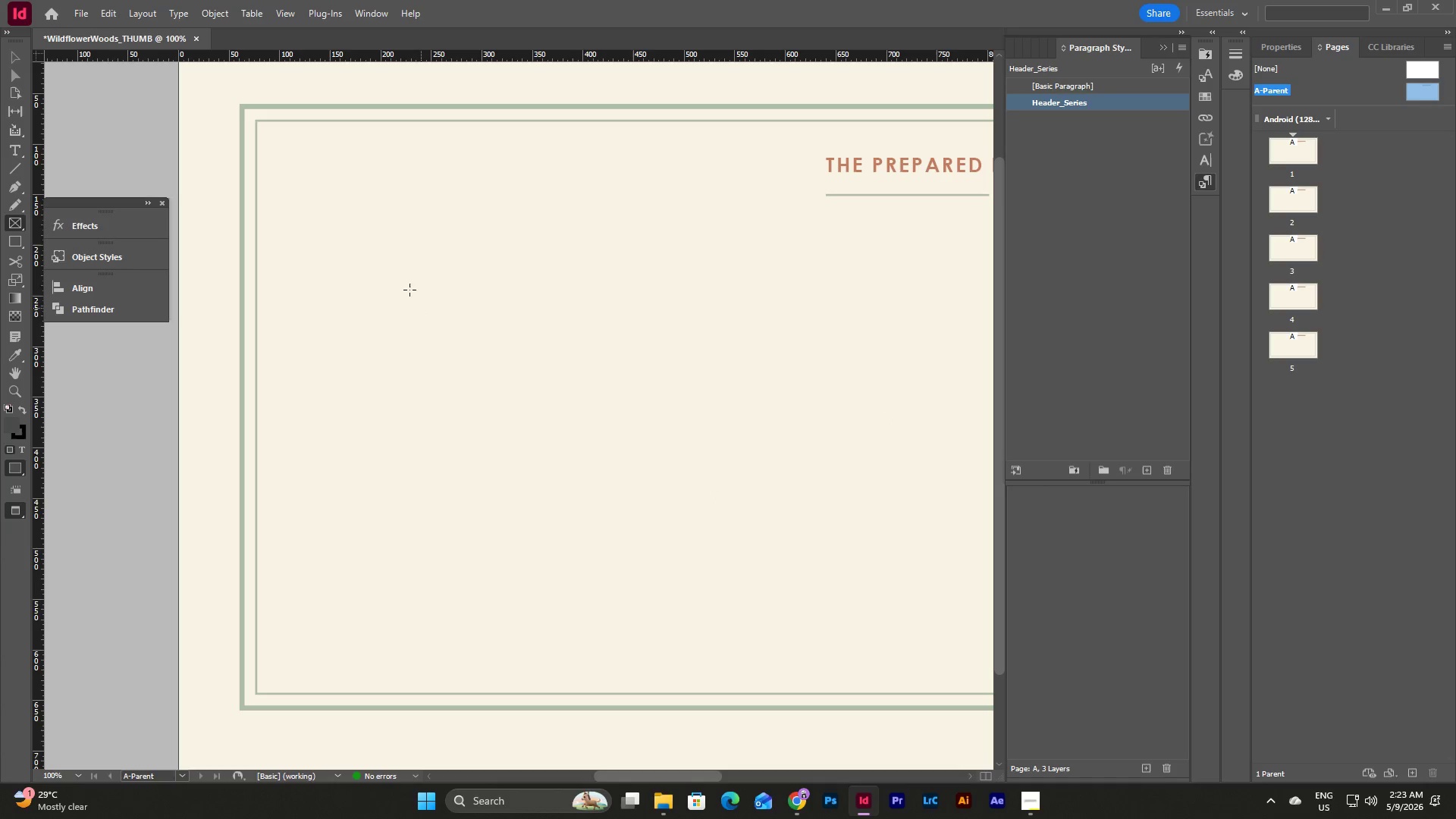 
left_click_drag(start_coordinate=[397, 281], to_coordinate=[676, 694])
 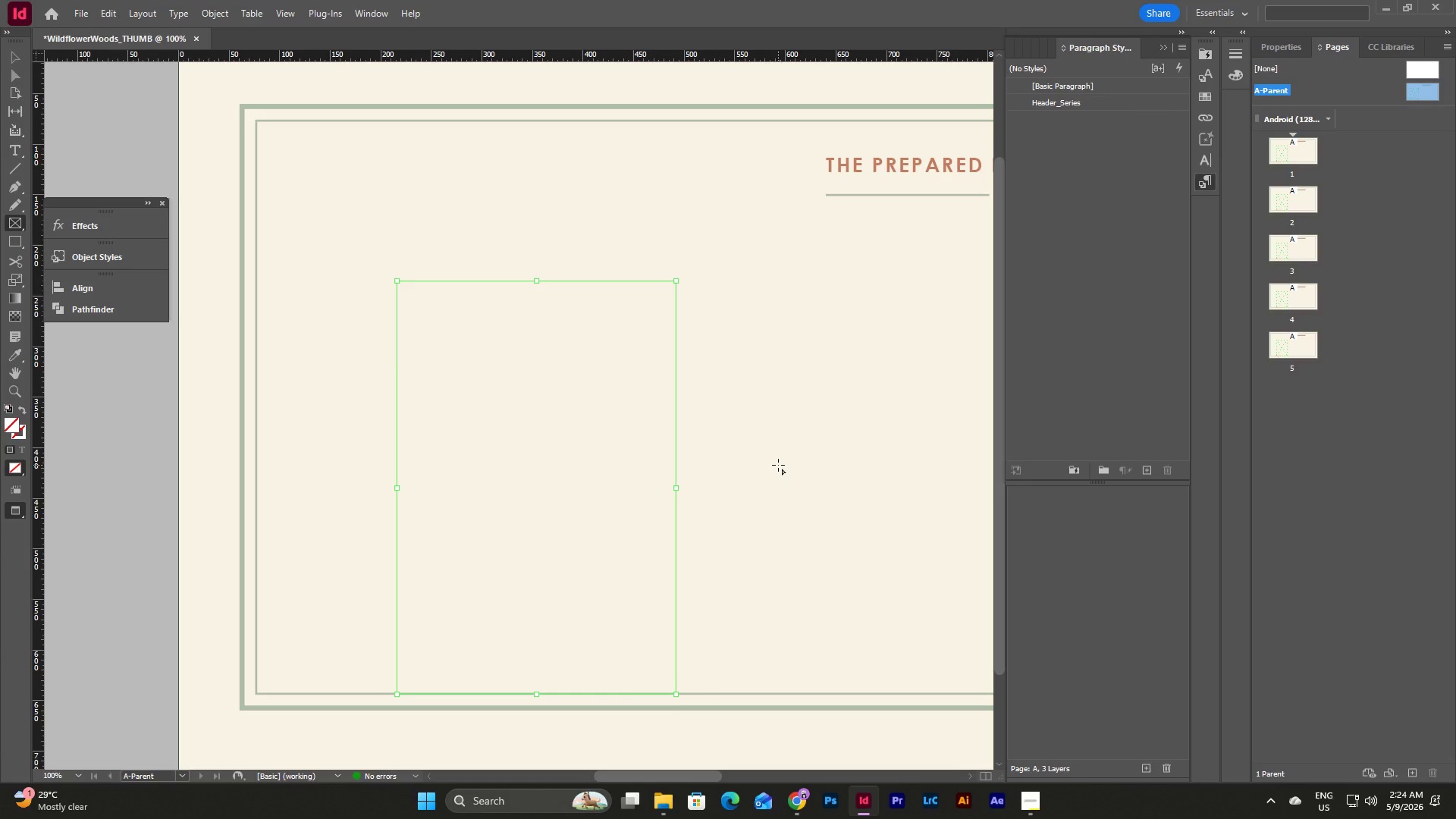 
key(Escape)
 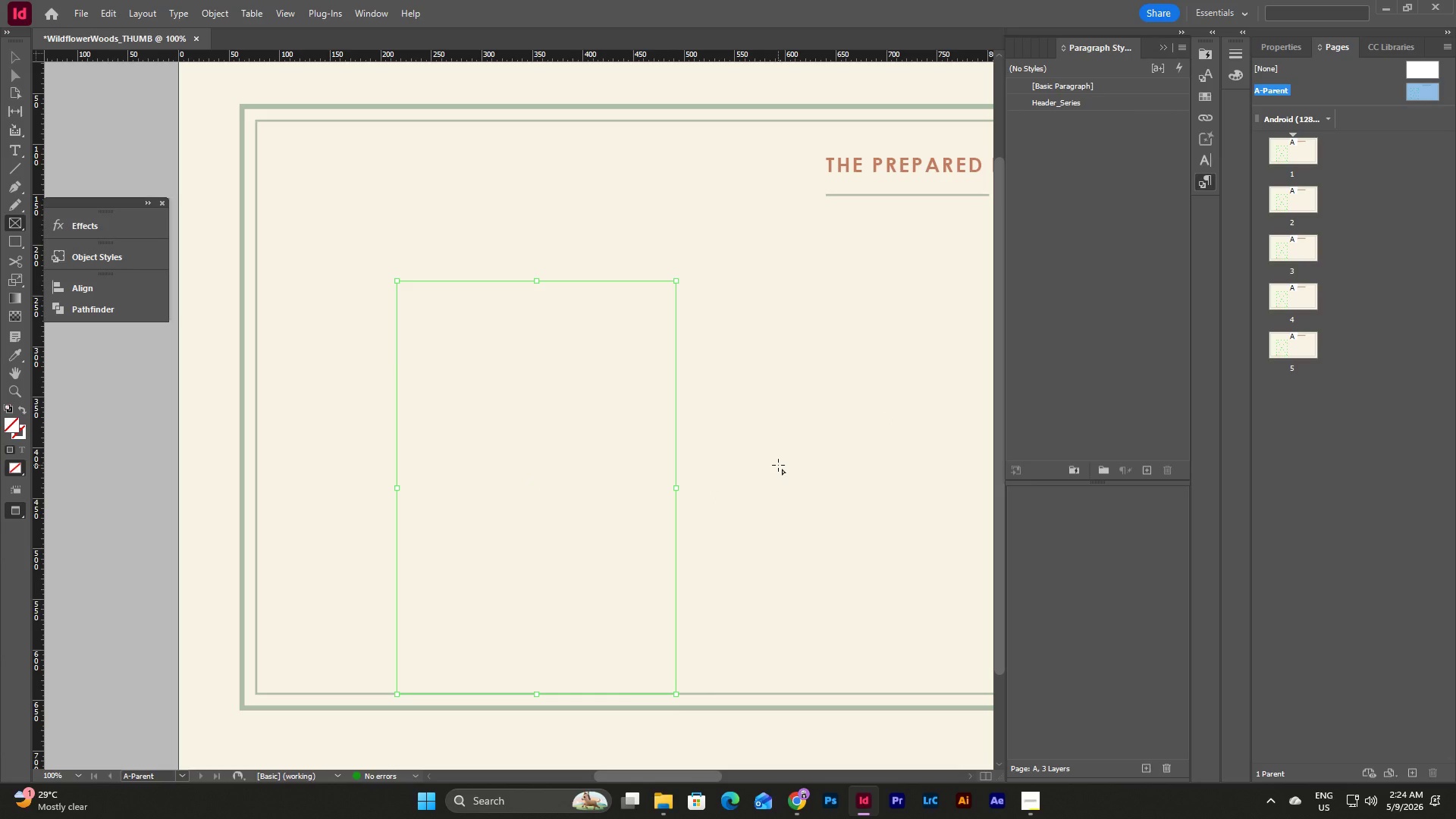 
key(W)
 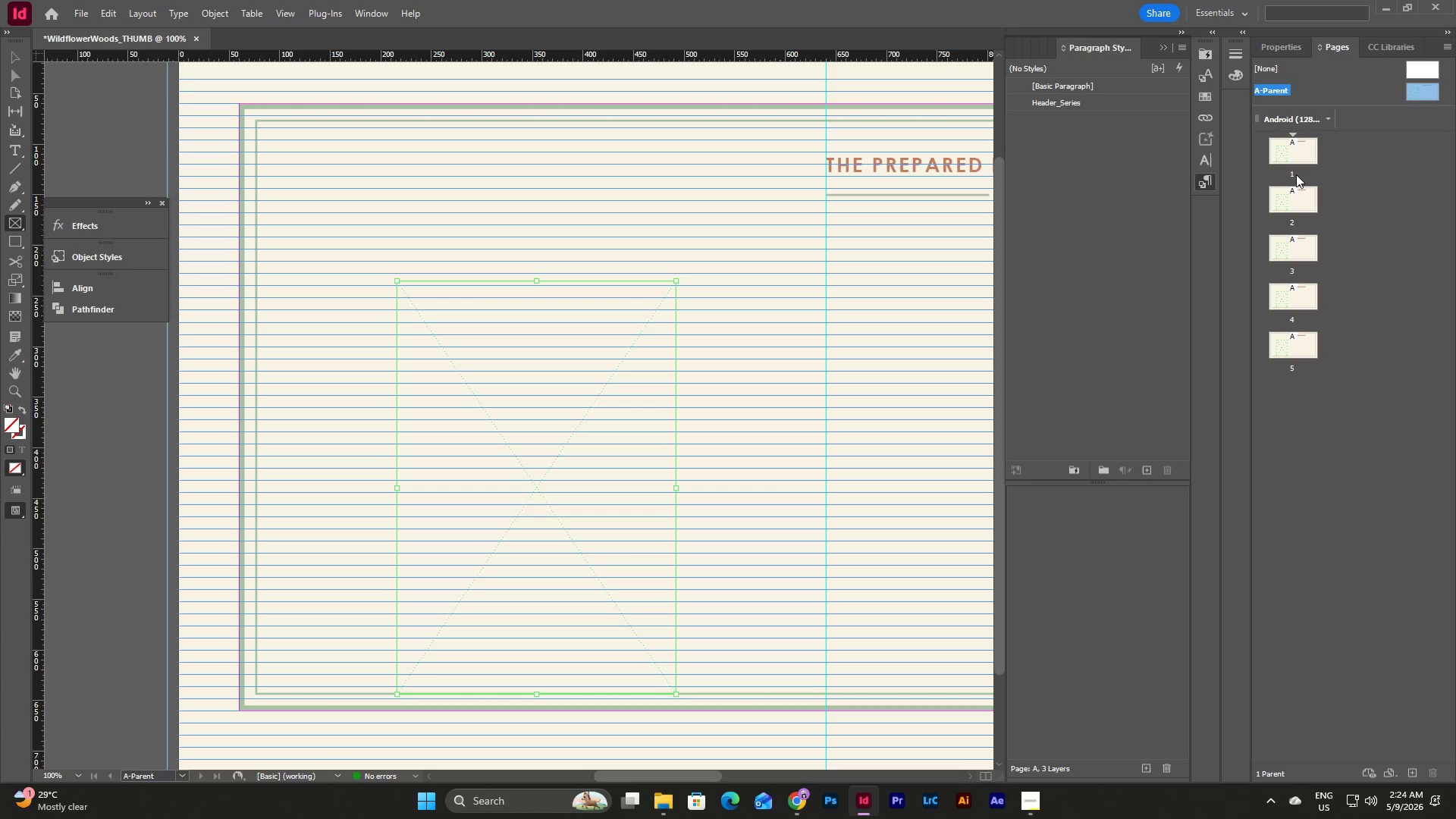 
double_click([1291, 147])
 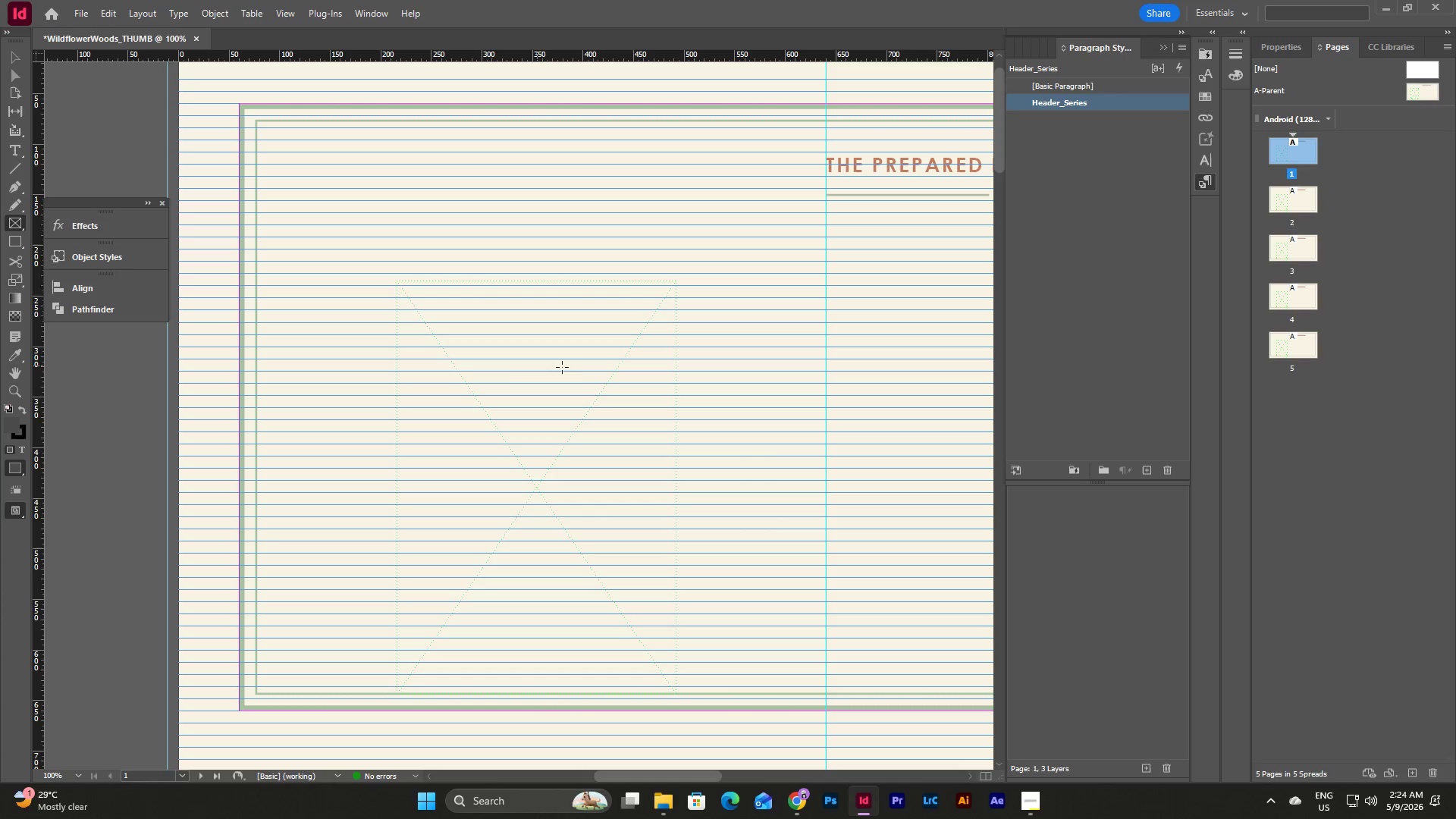 
key(Escape)
 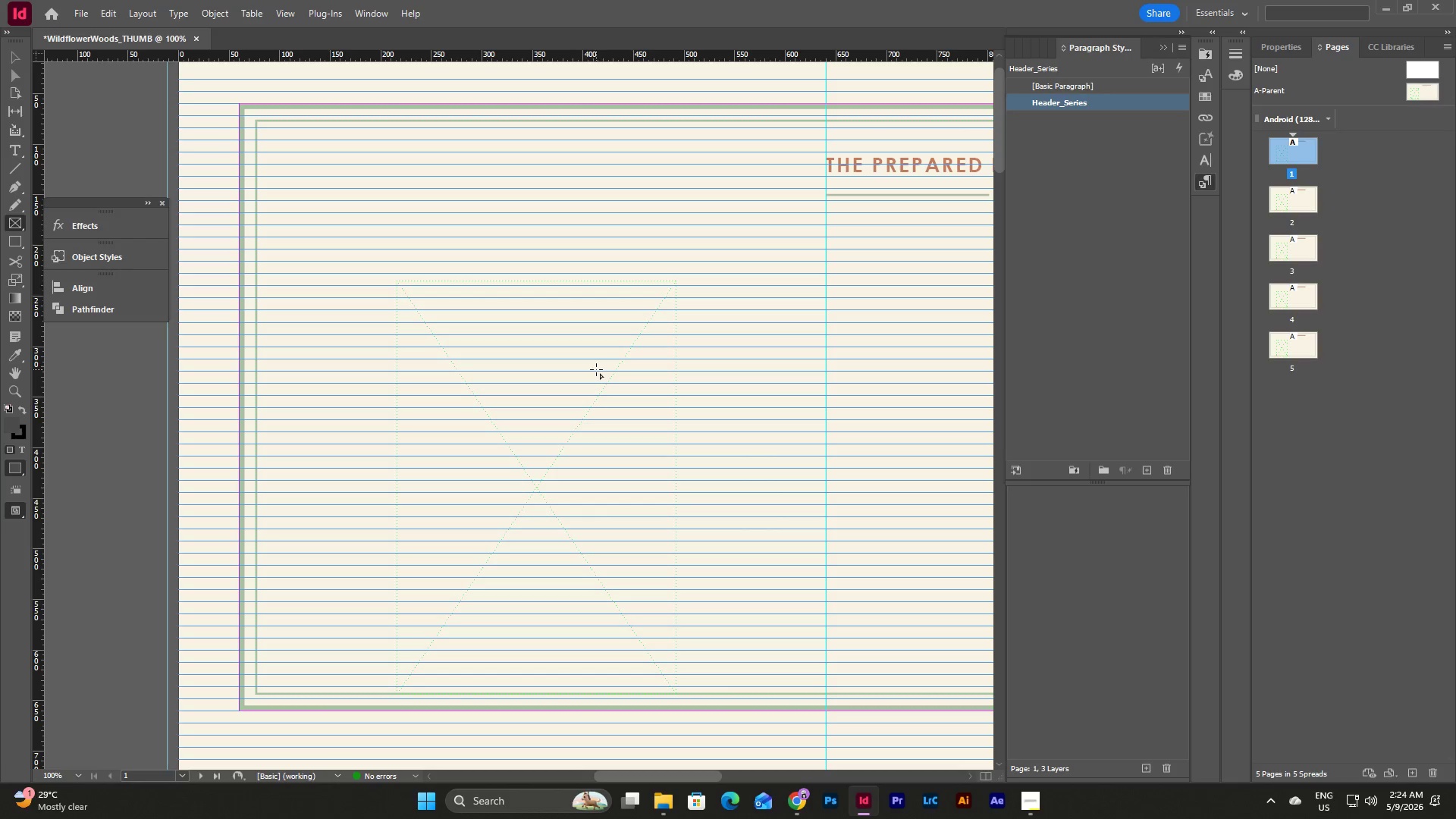 
key(V)
 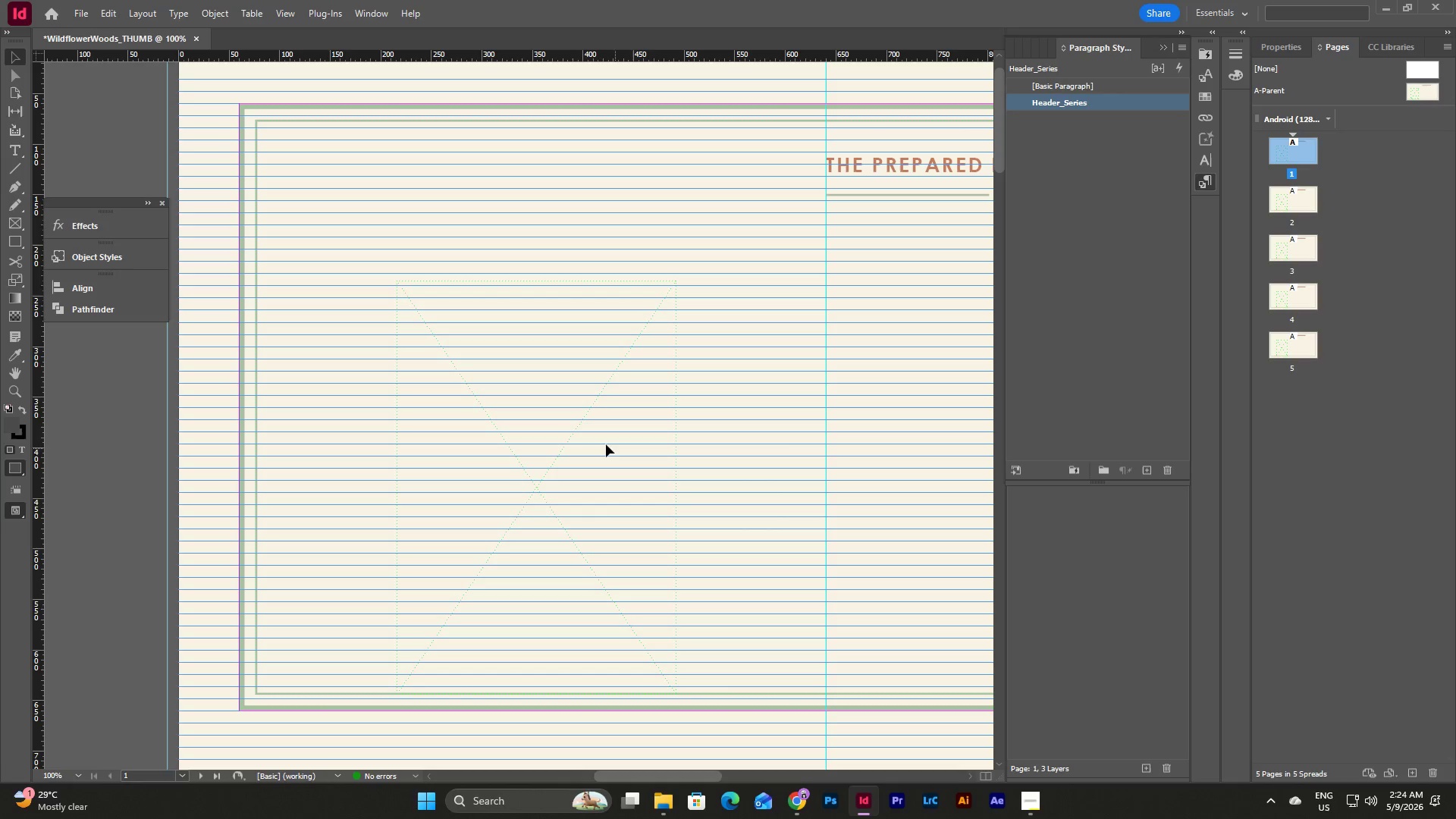 
left_click([554, 413])
 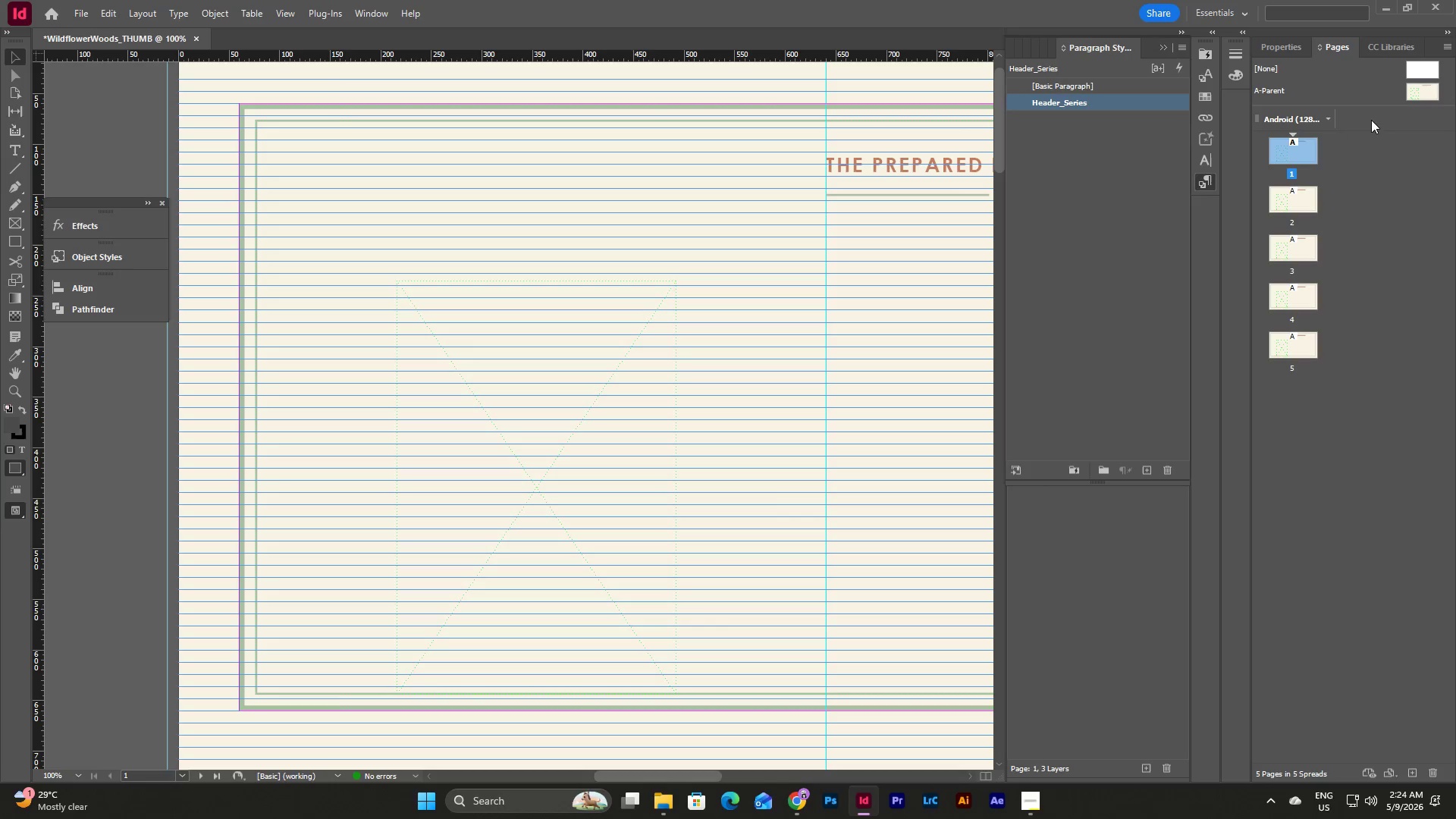 
double_click([1434, 96])
 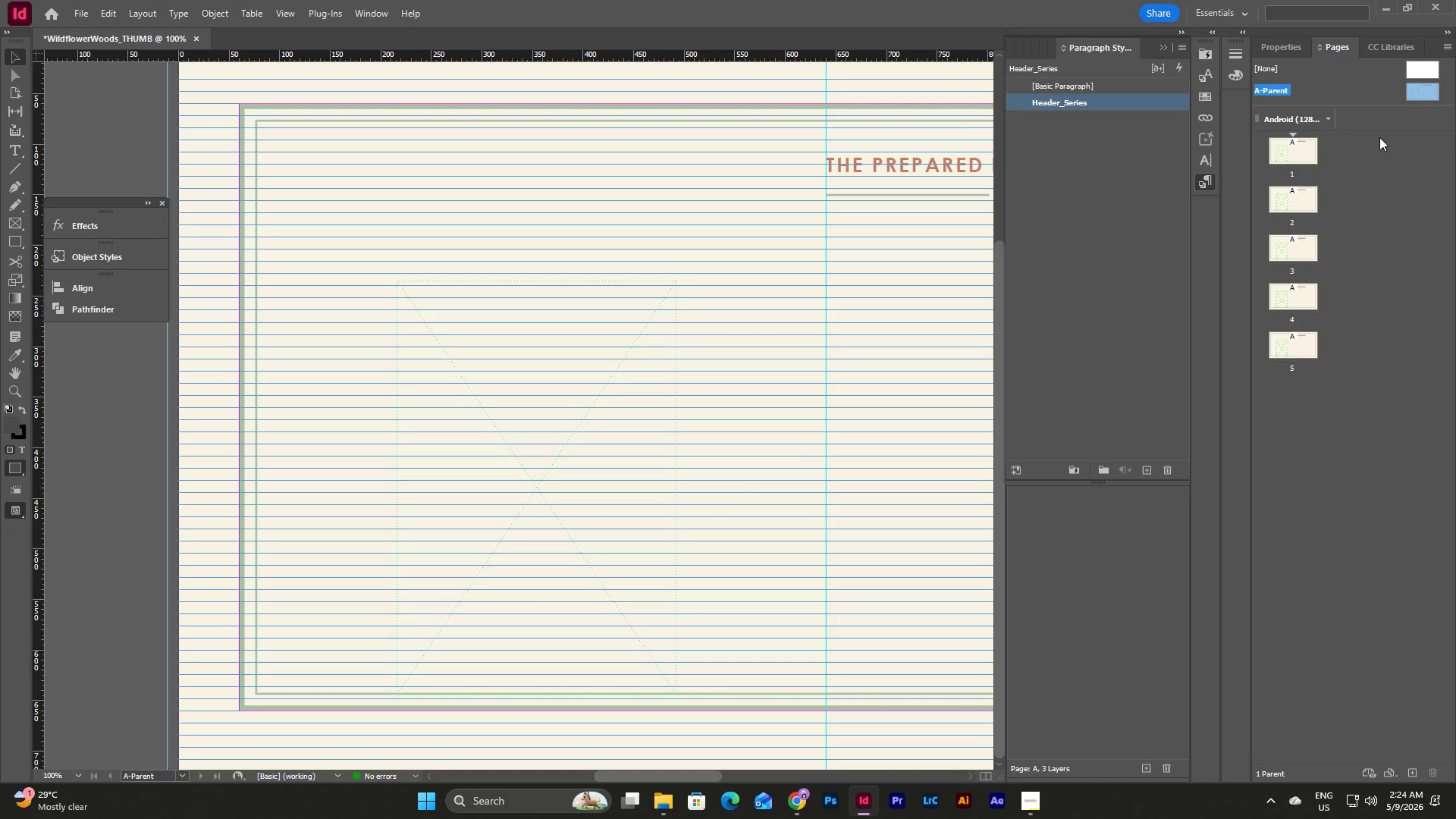 
double_click([1425, 91])
 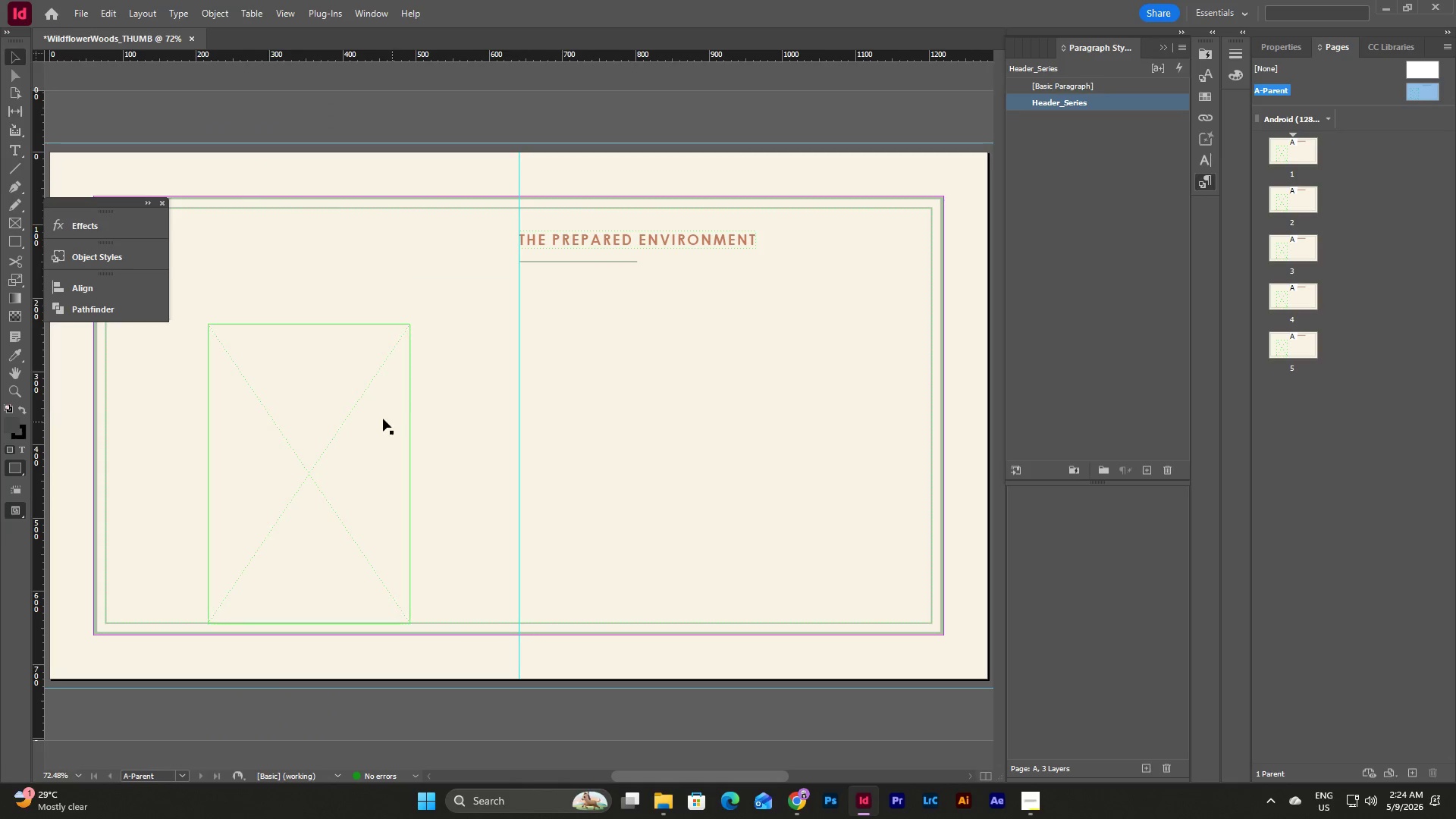 
left_click([378, 418])
 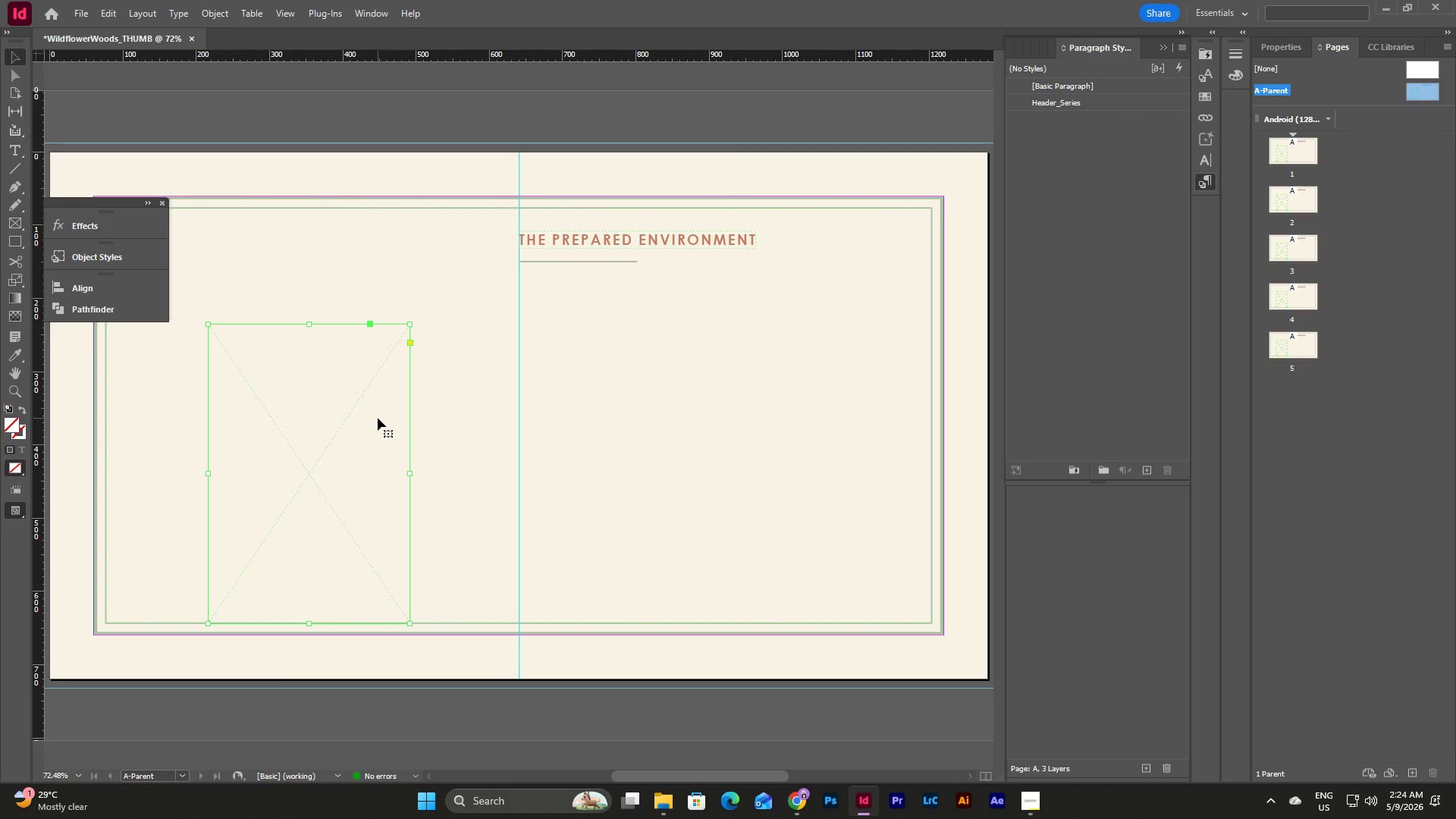 
key(Backspace)
 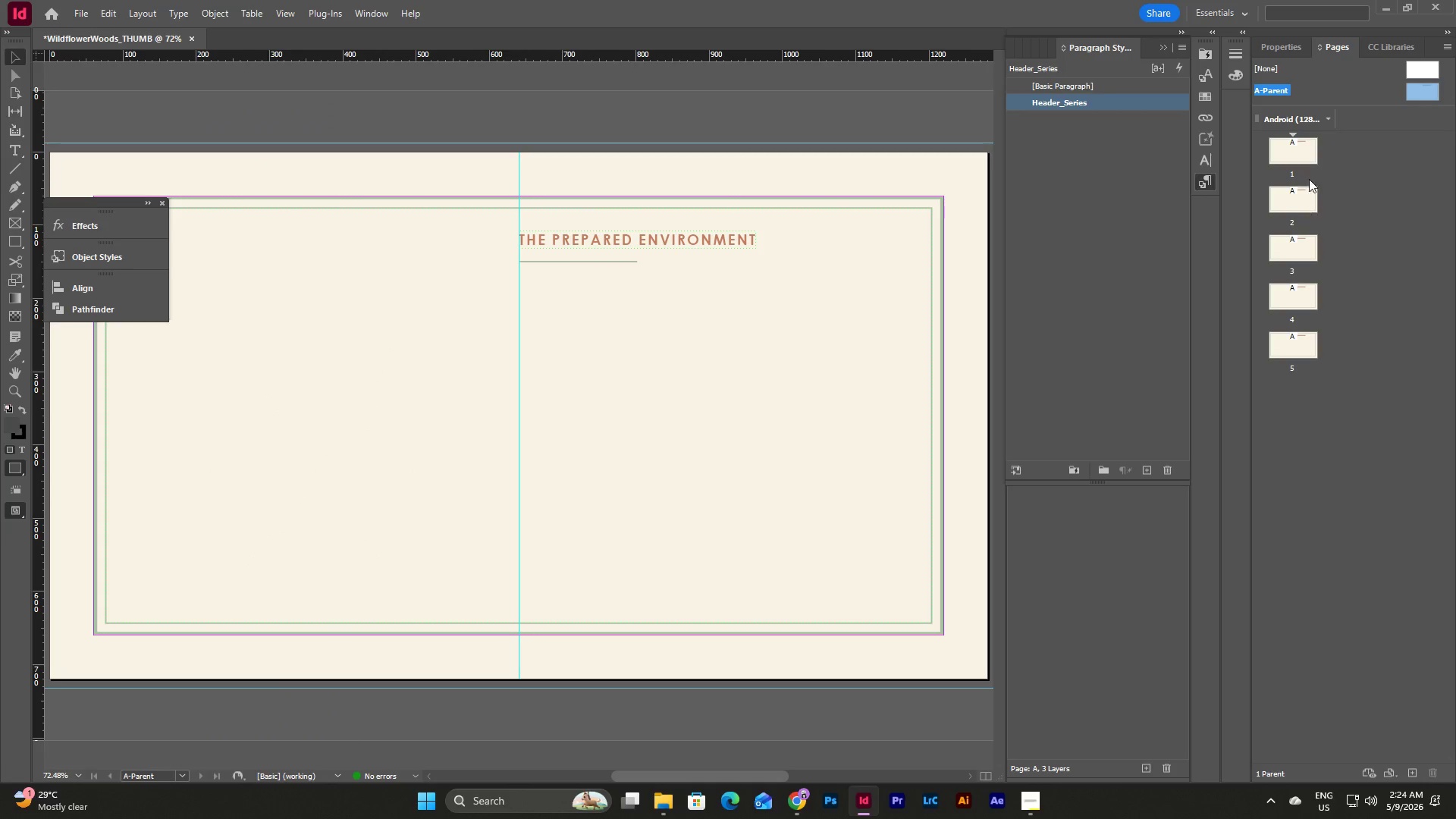 
double_click([1309, 149])
 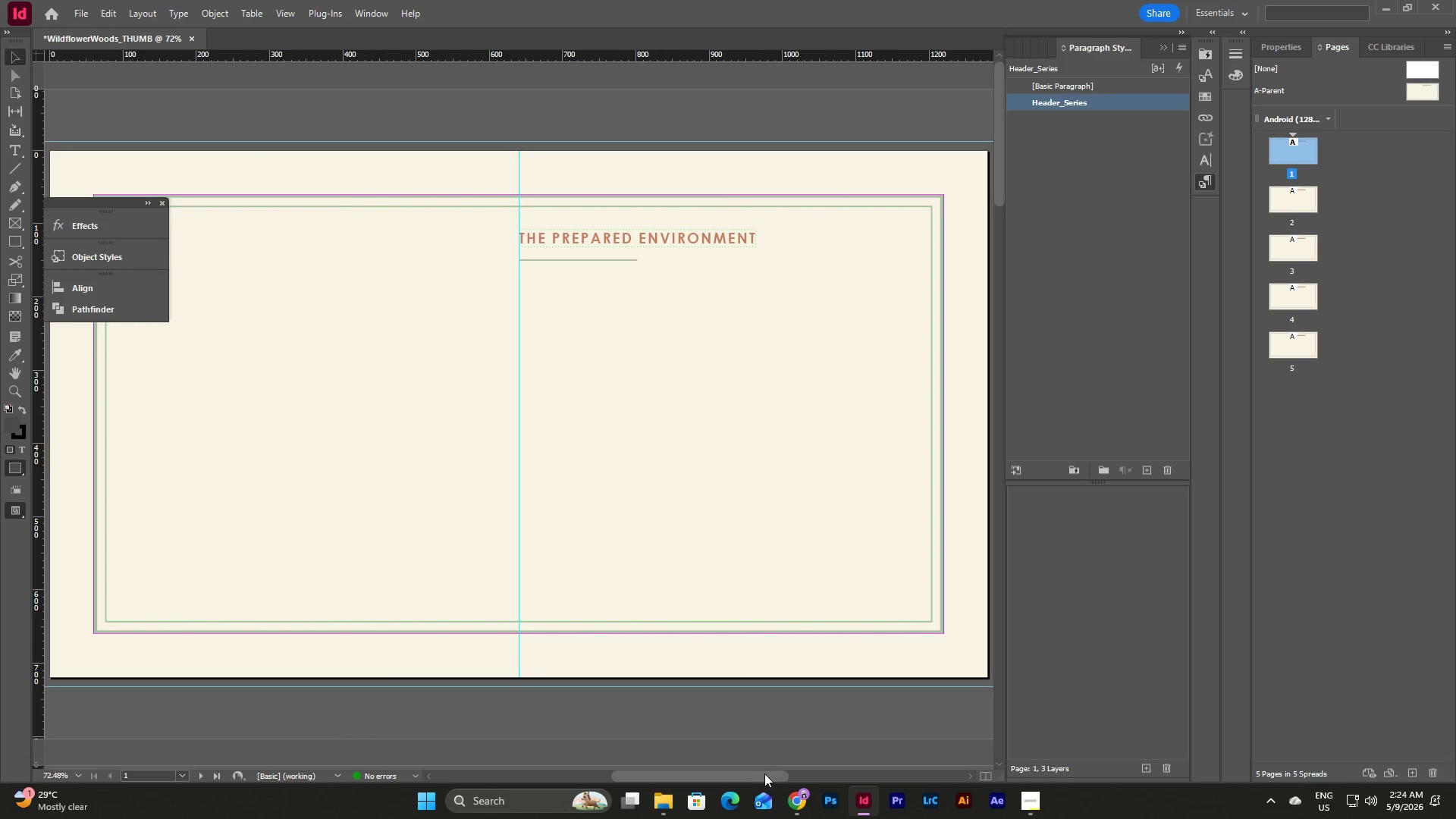 
left_click_drag(start_coordinate=[764, 777], to_coordinate=[711, 776])
 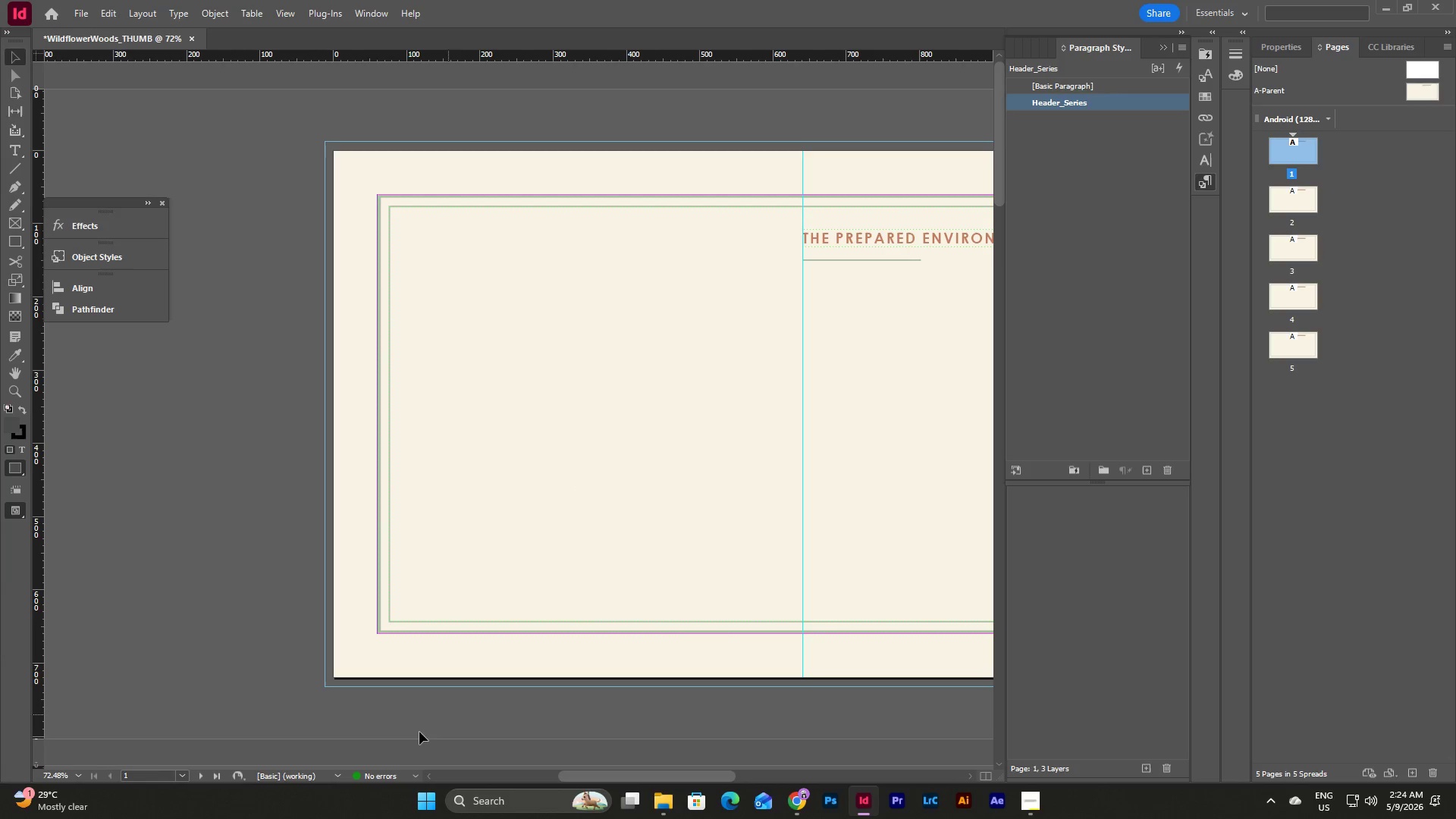 
left_click([81, 774])
 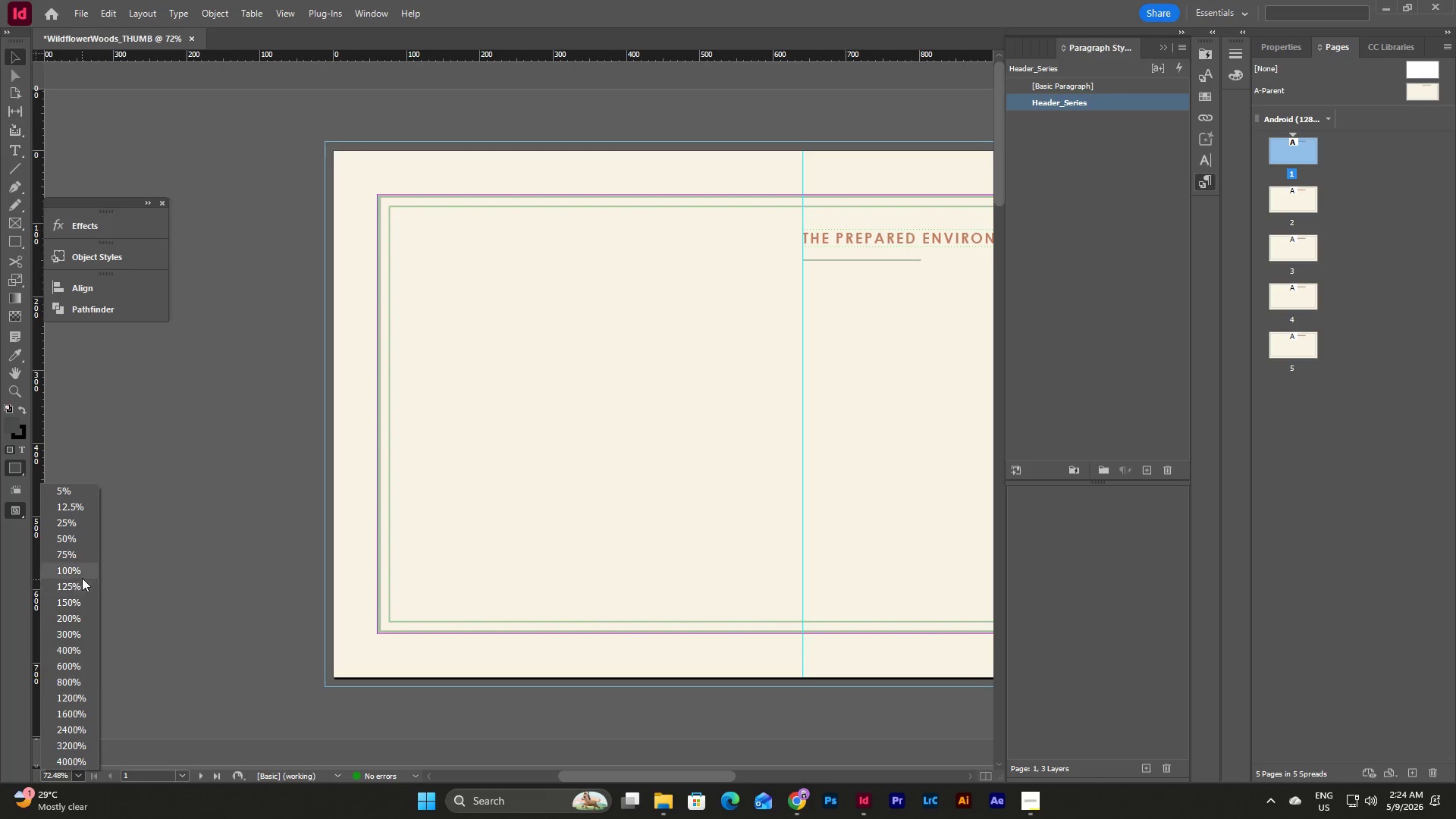 
left_click([82, 585])
 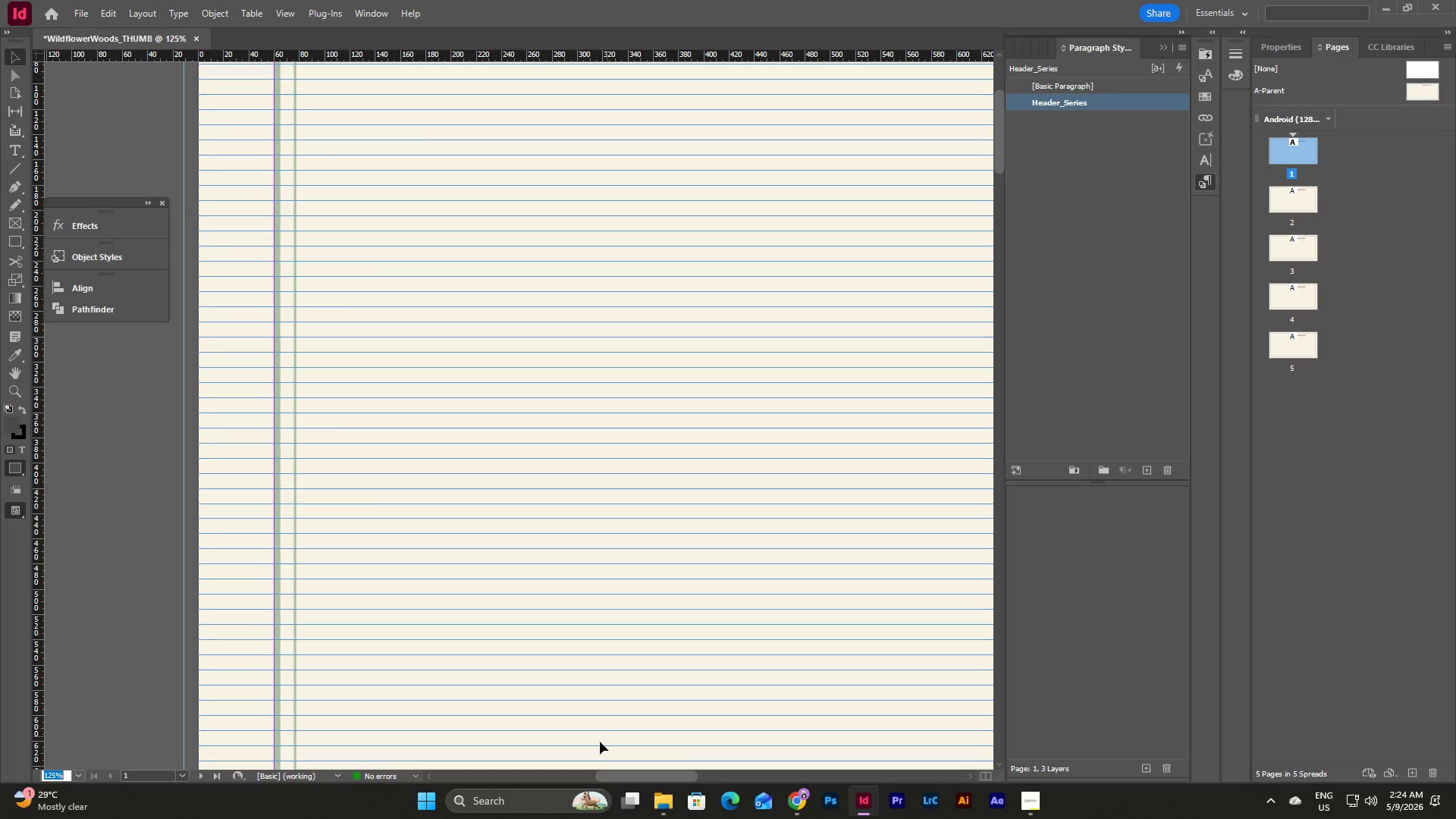 
left_click_drag(start_coordinate=[617, 777], to_coordinate=[629, 771])
 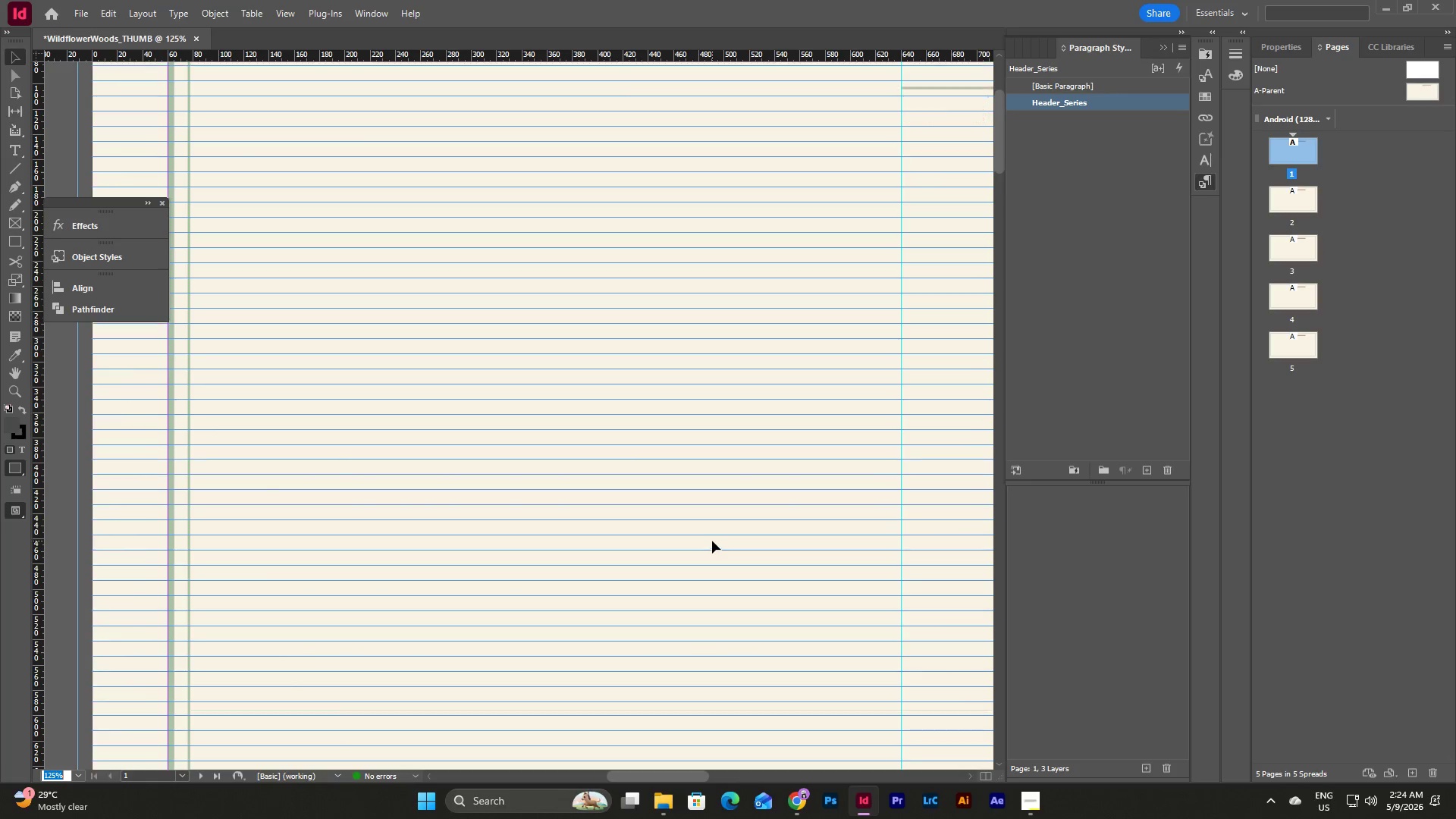 
scroll: coordinate [712, 541], scroll_direction: down, amount: 3.0
 